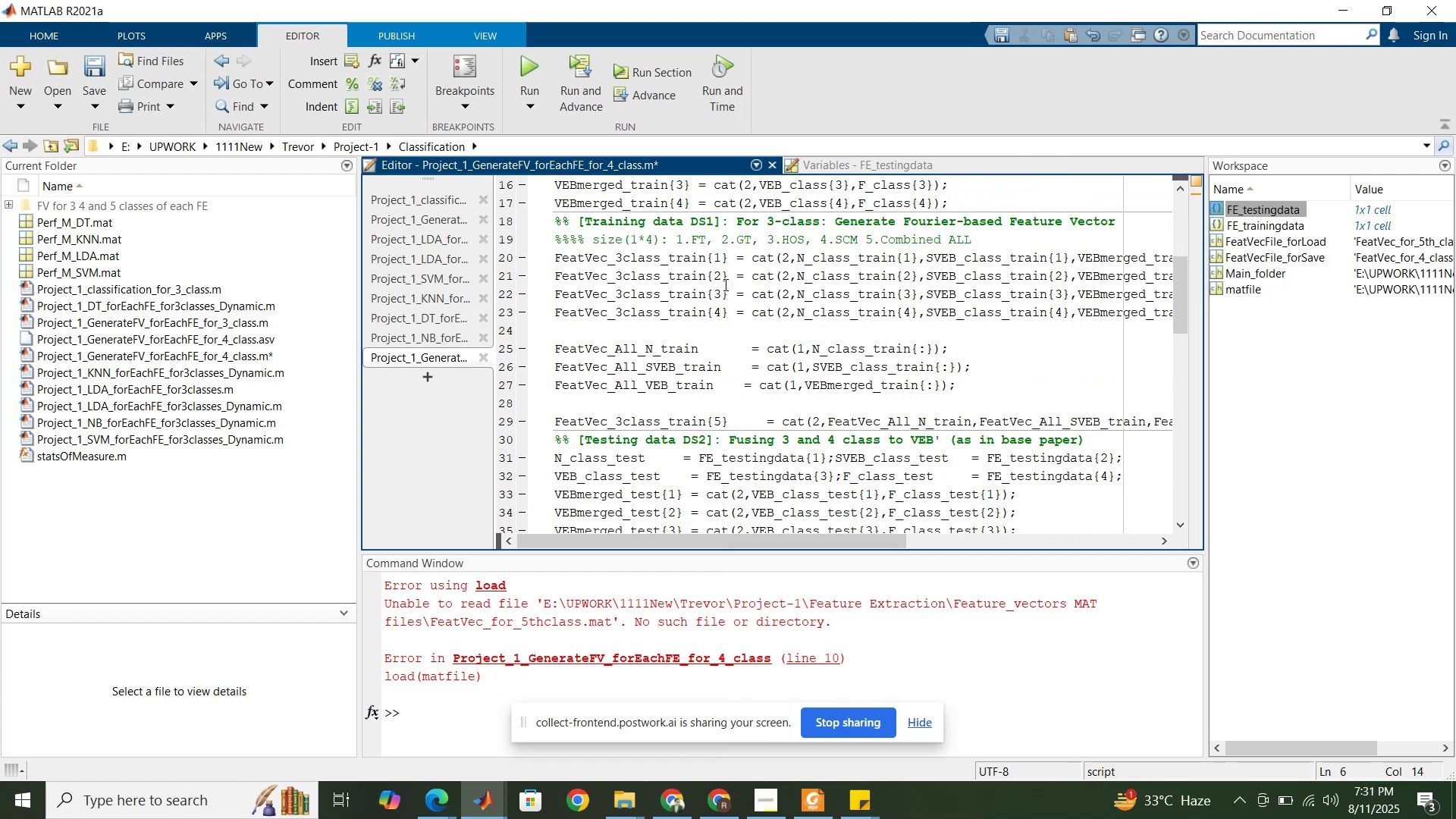 
scroll: coordinate [724, 284], scroll_direction: up, amount: 5.0
 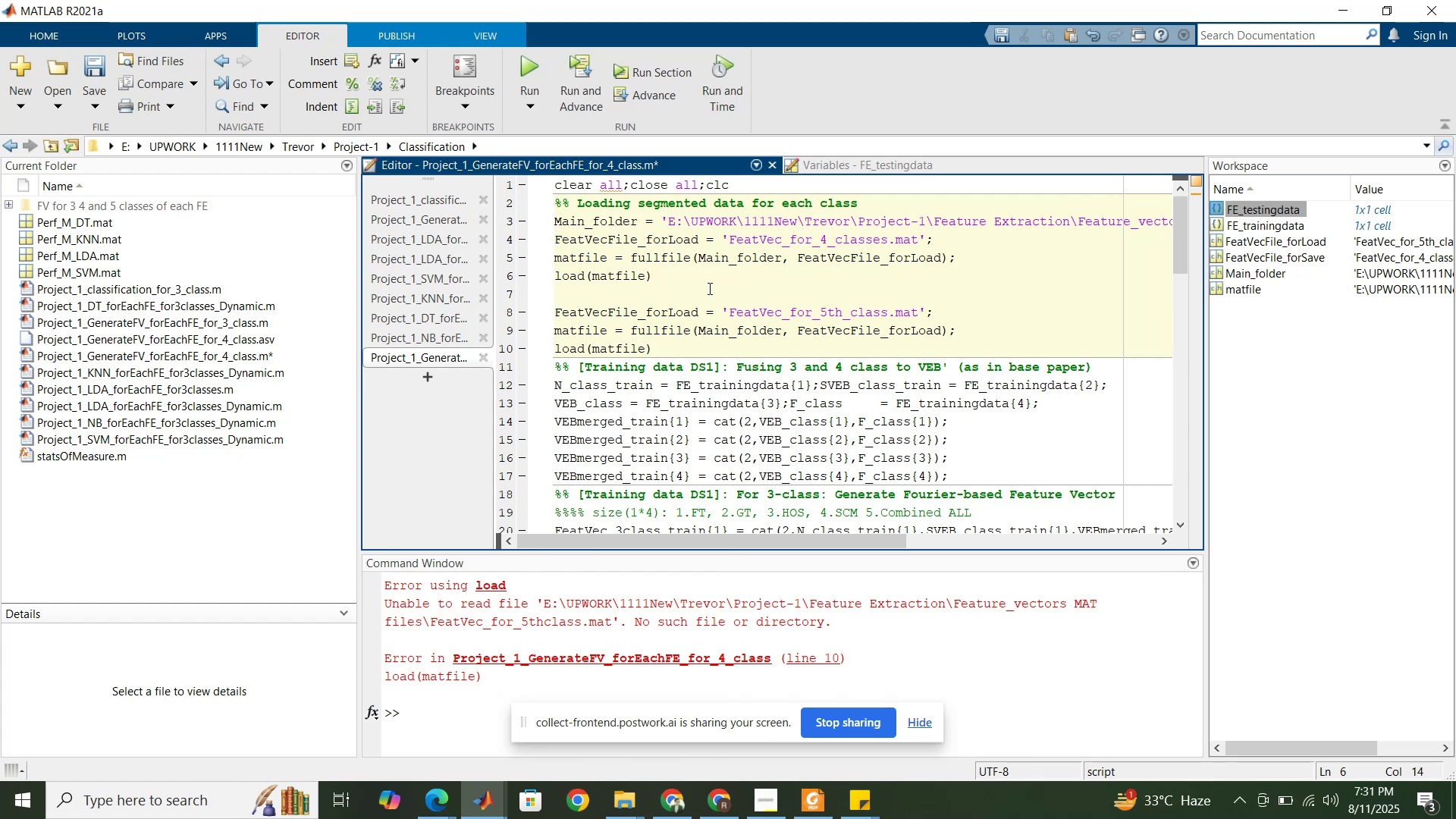 
left_click([555, 276])
 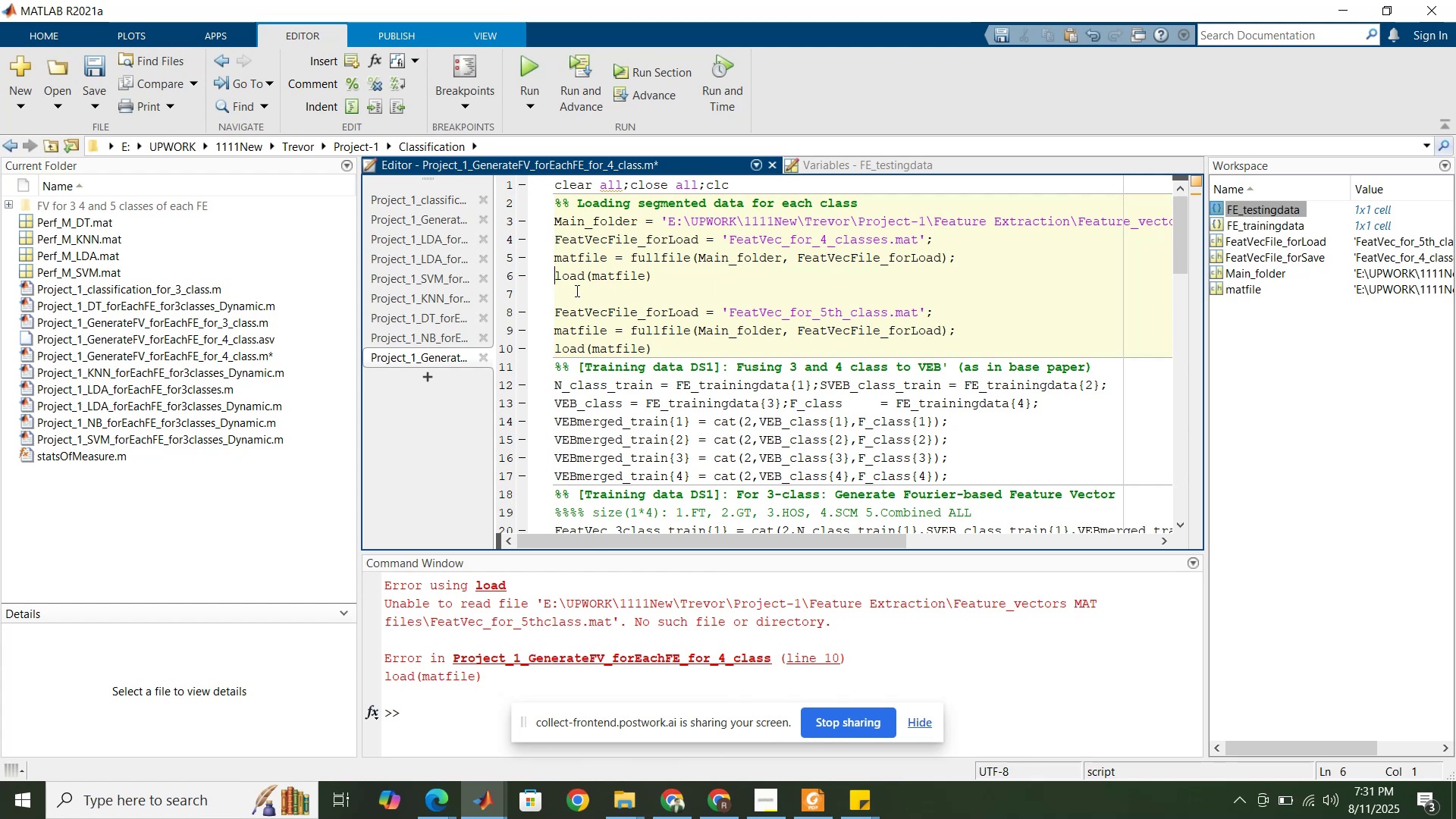 
wait(5.81)
 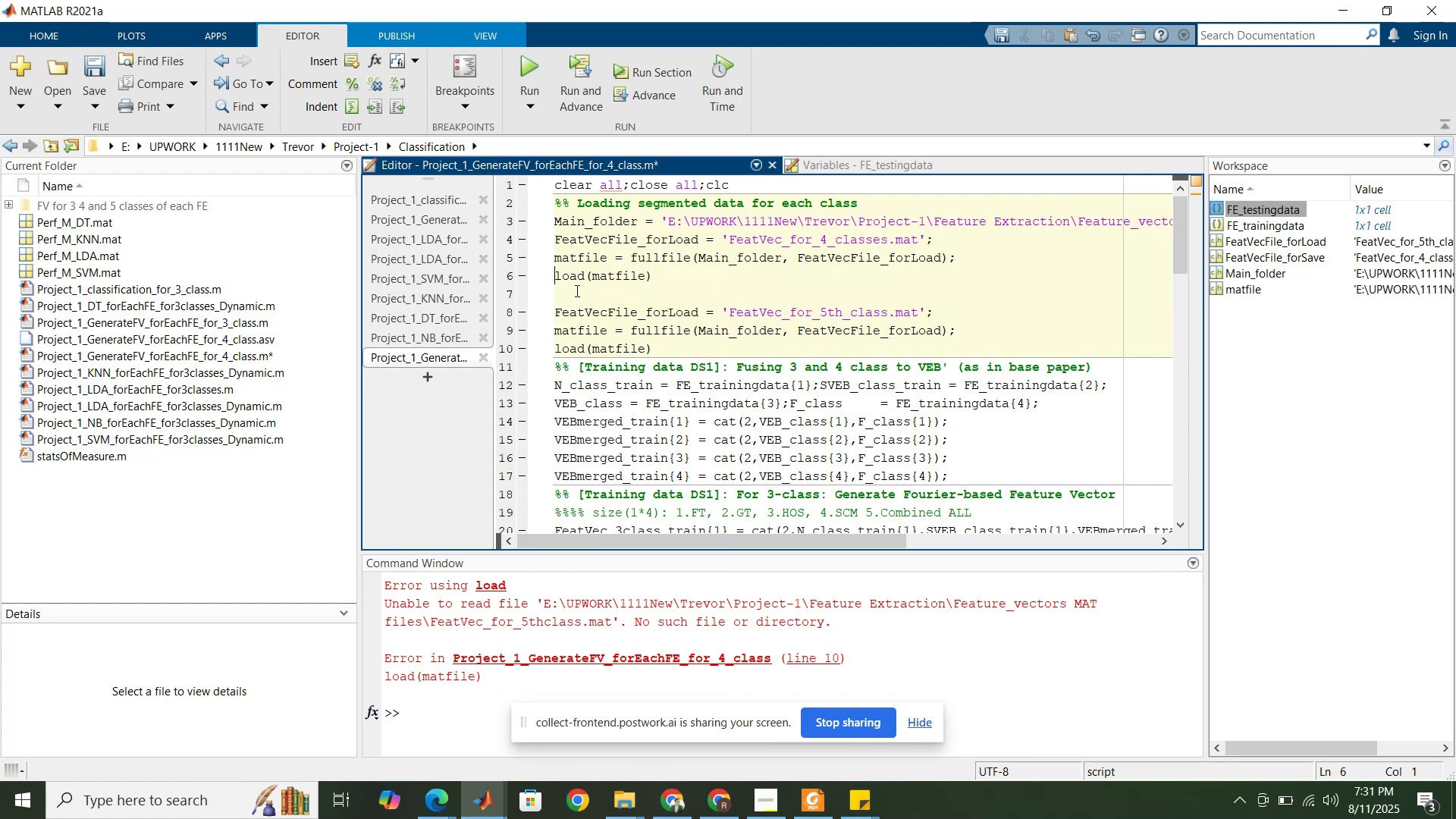 
left_click([607, 259])
 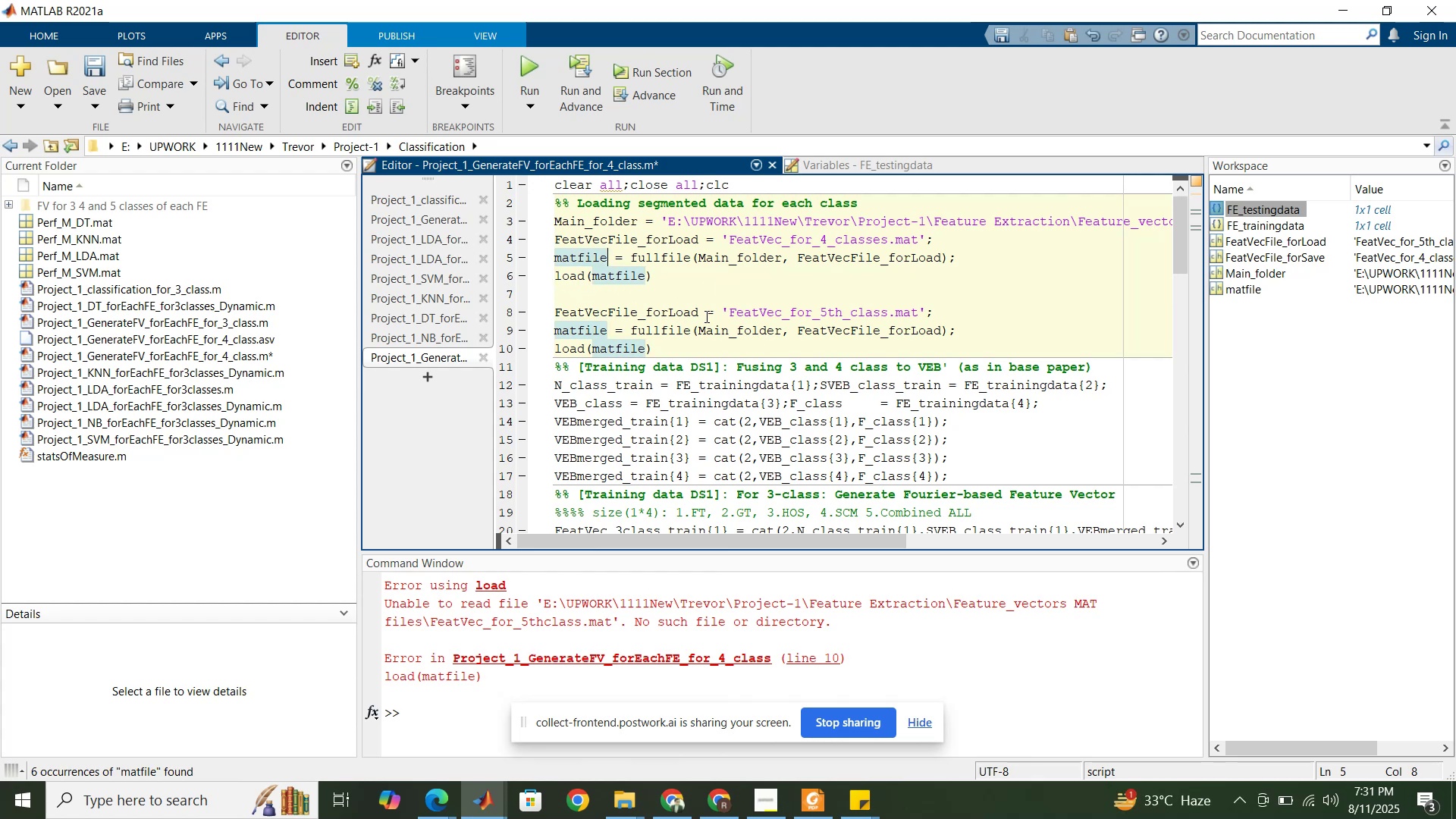 
left_click([702, 311])
 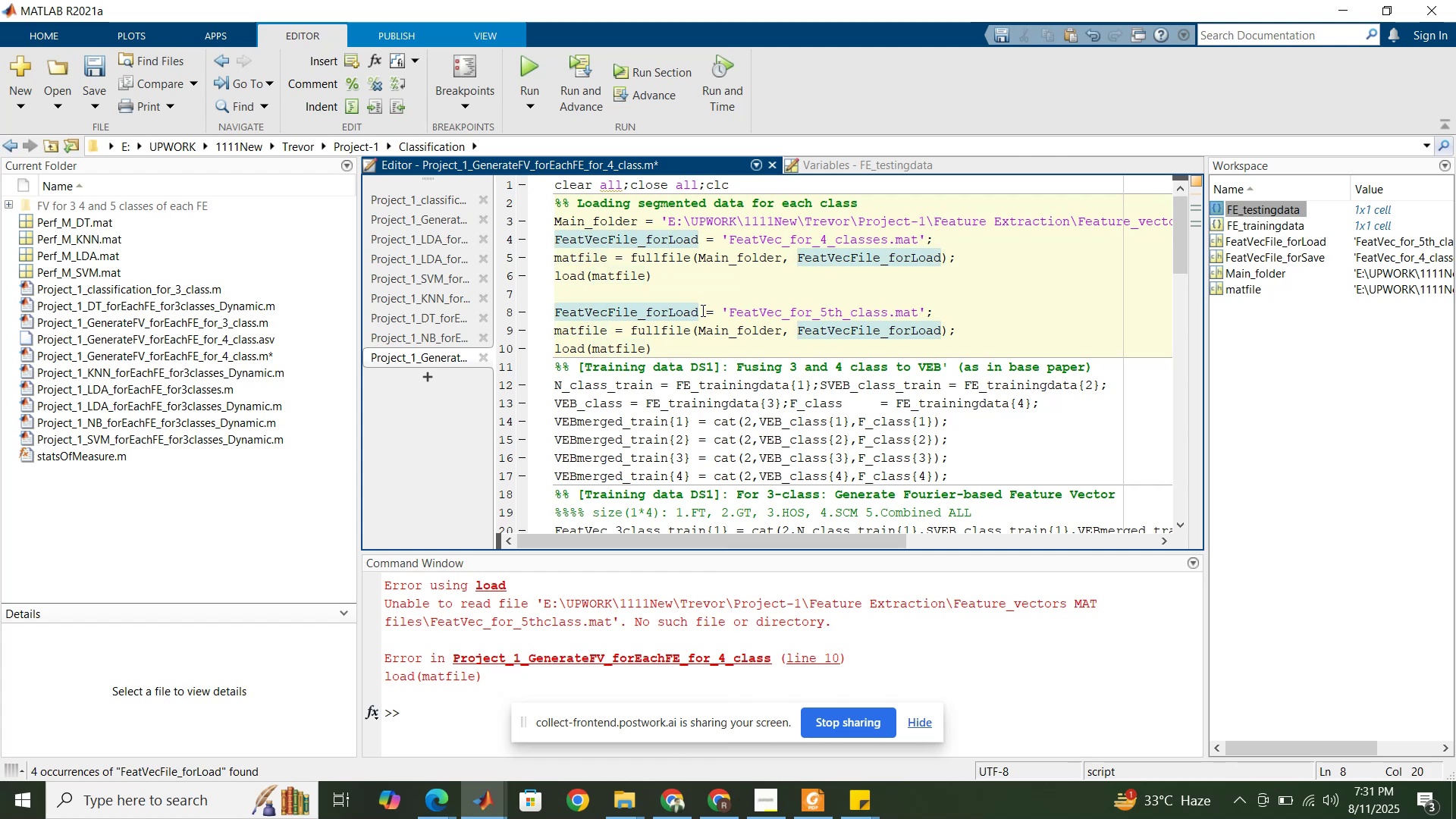 
key(1)
 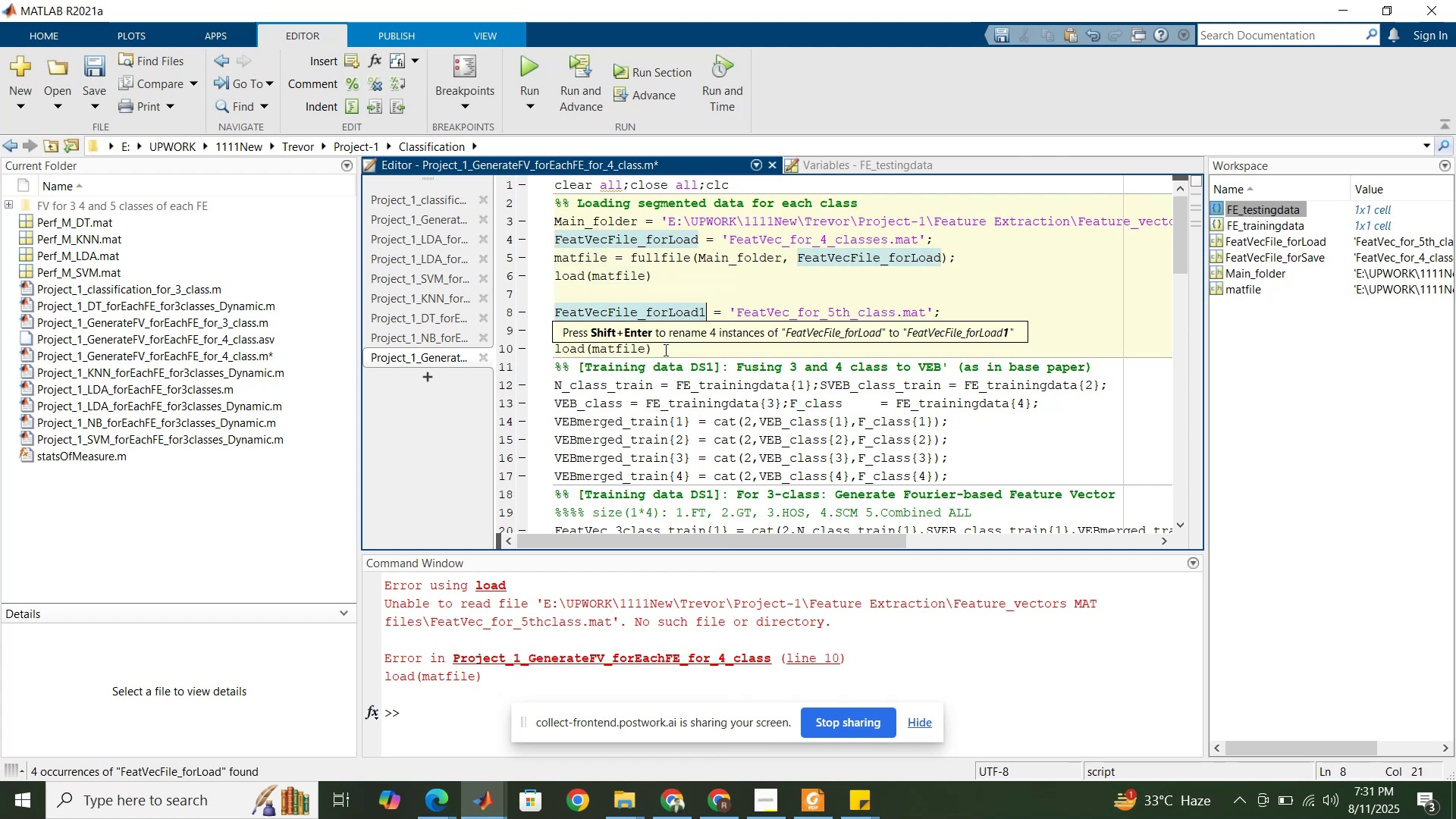 
left_click([674, 350])
 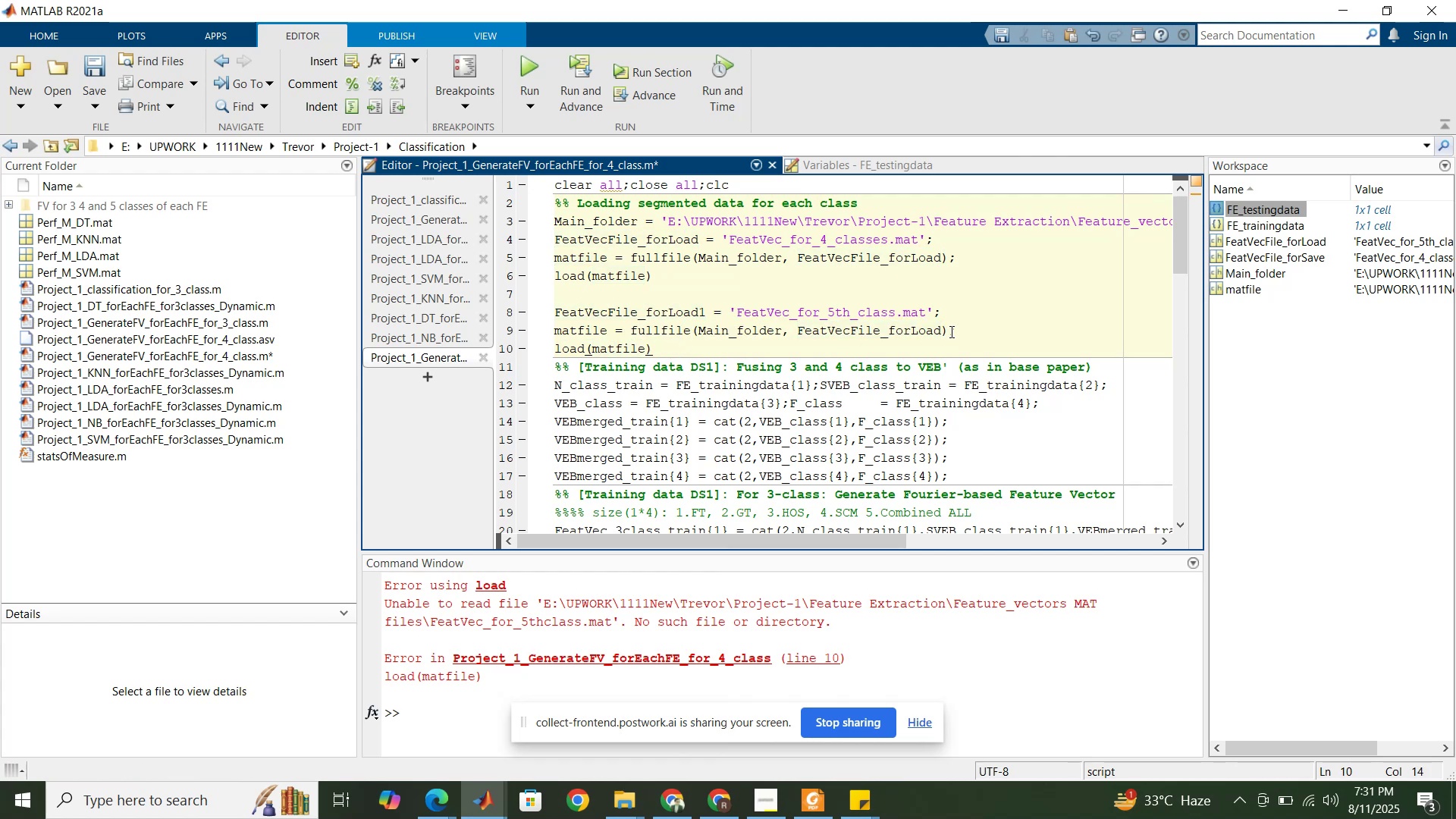 
left_click([942, 331])
 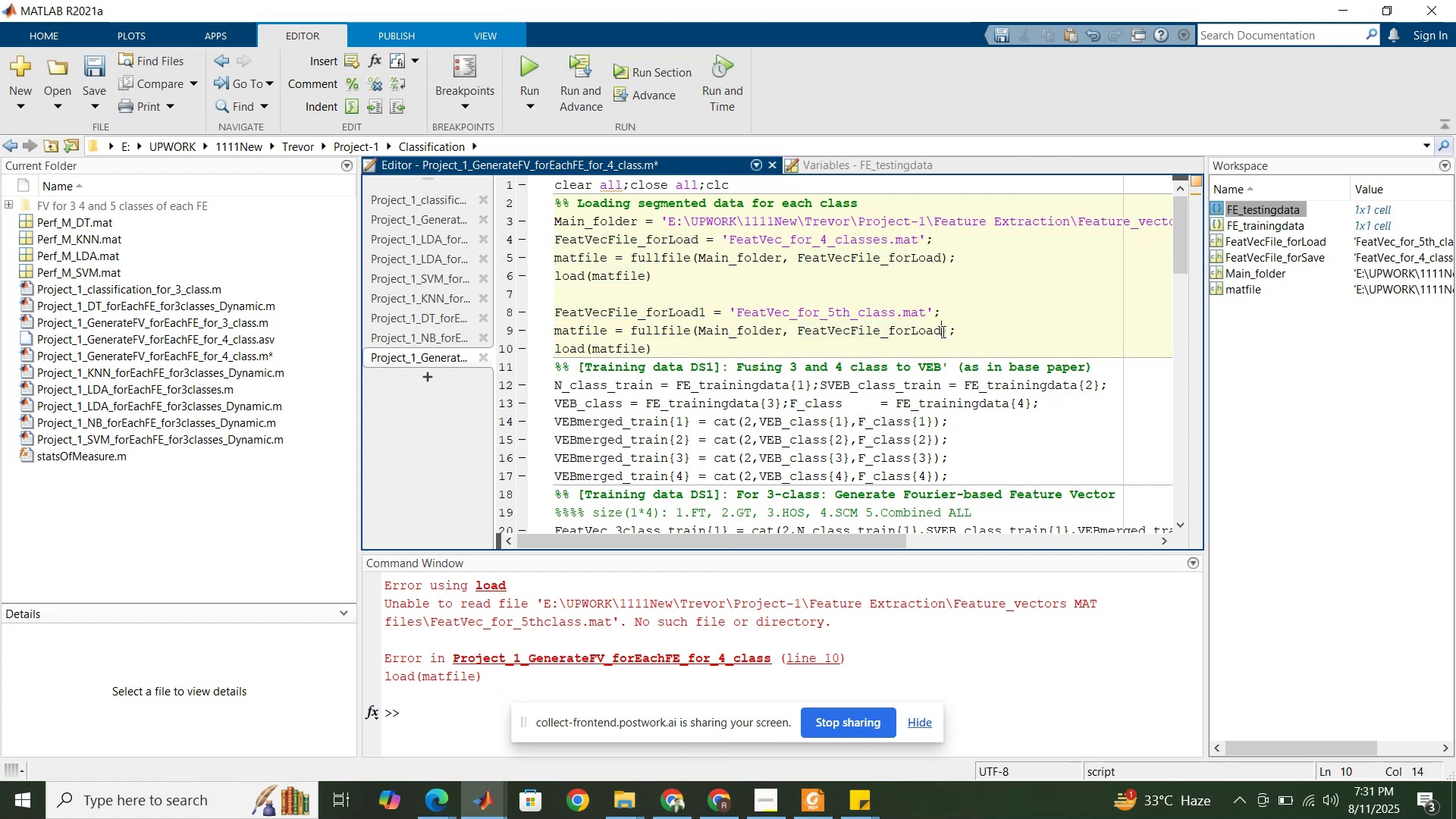 
key(1)
 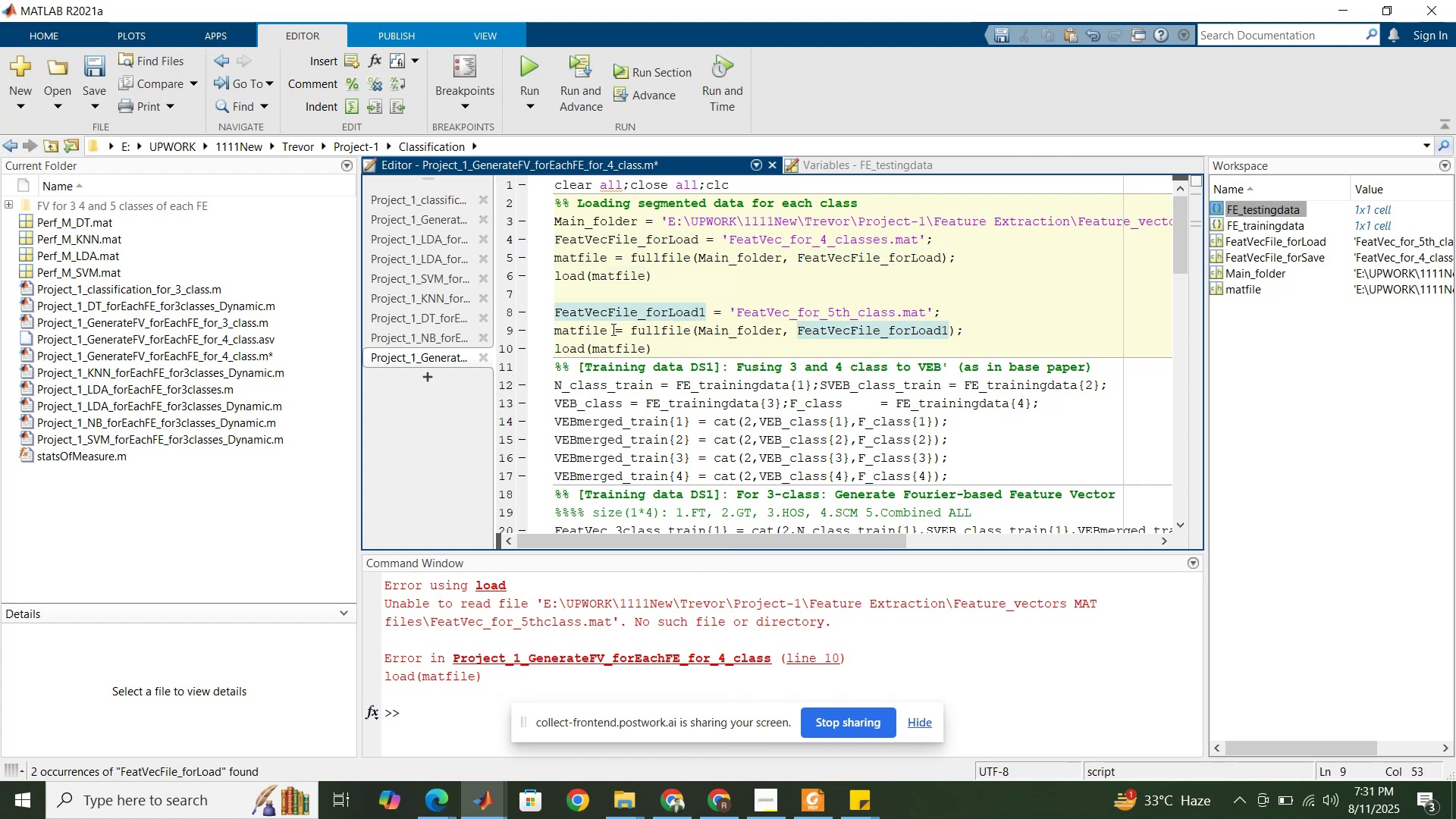 
left_click([610, 329])
 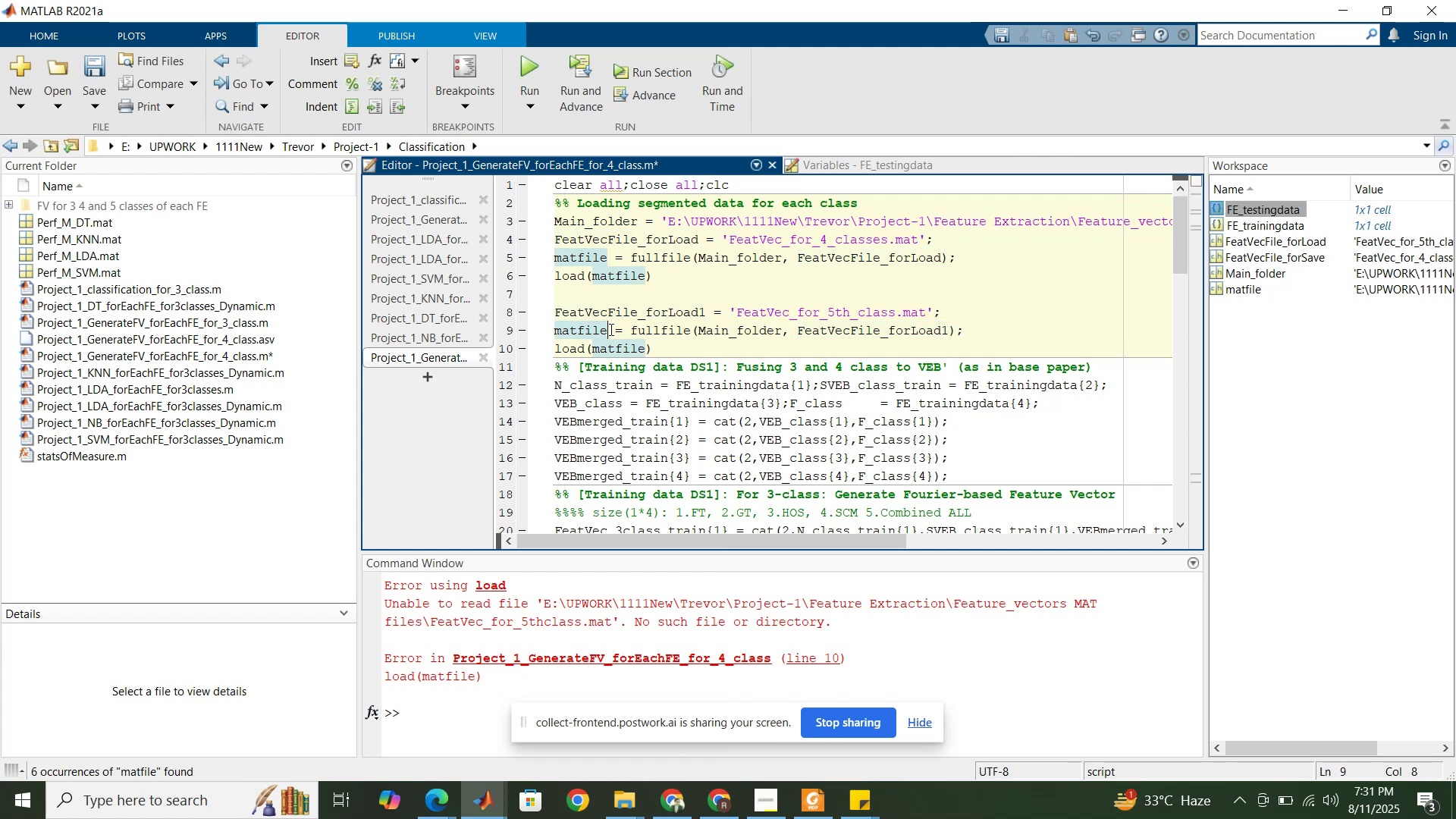 
key(1)
 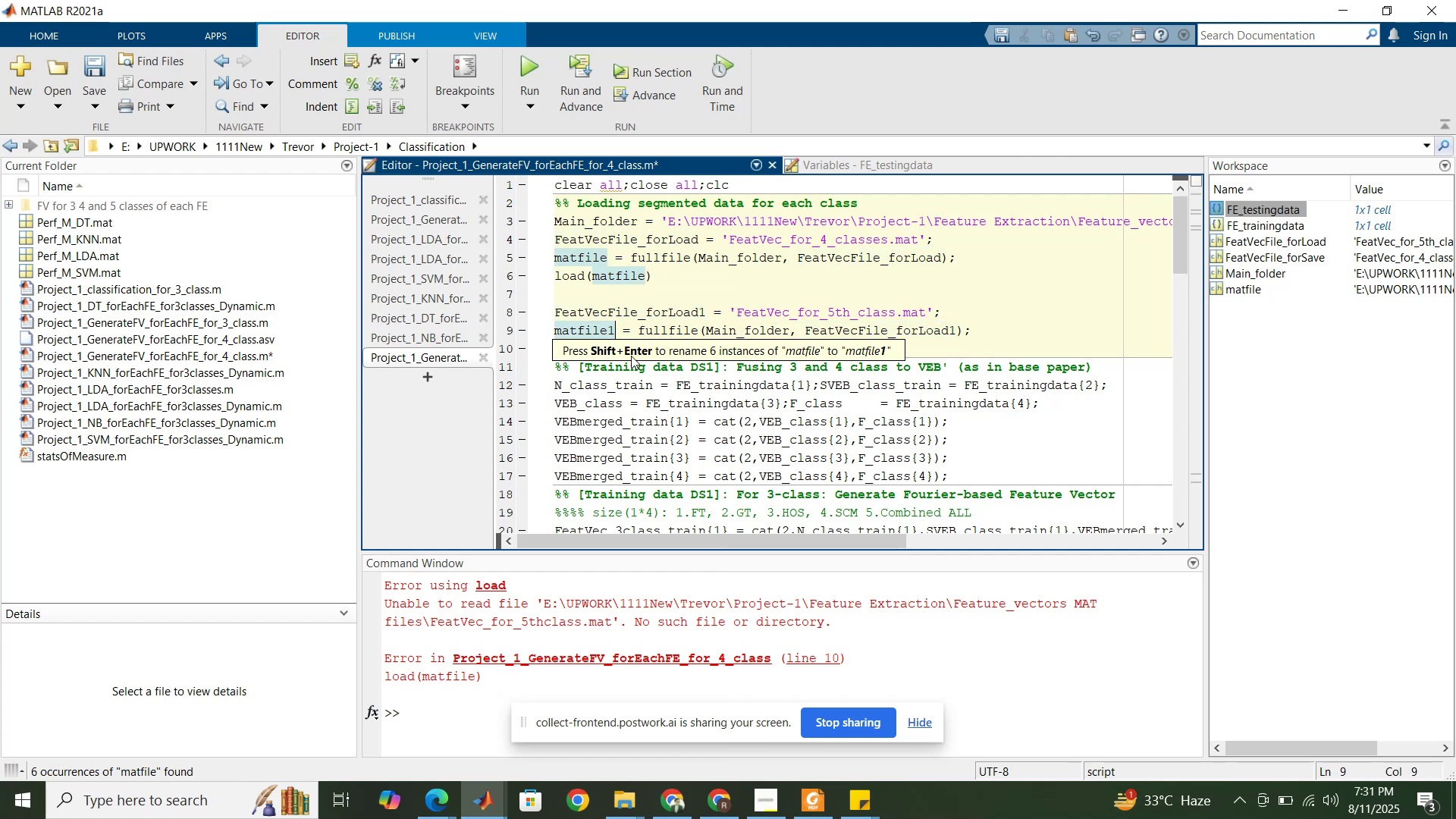 
left_click([673, 324])
 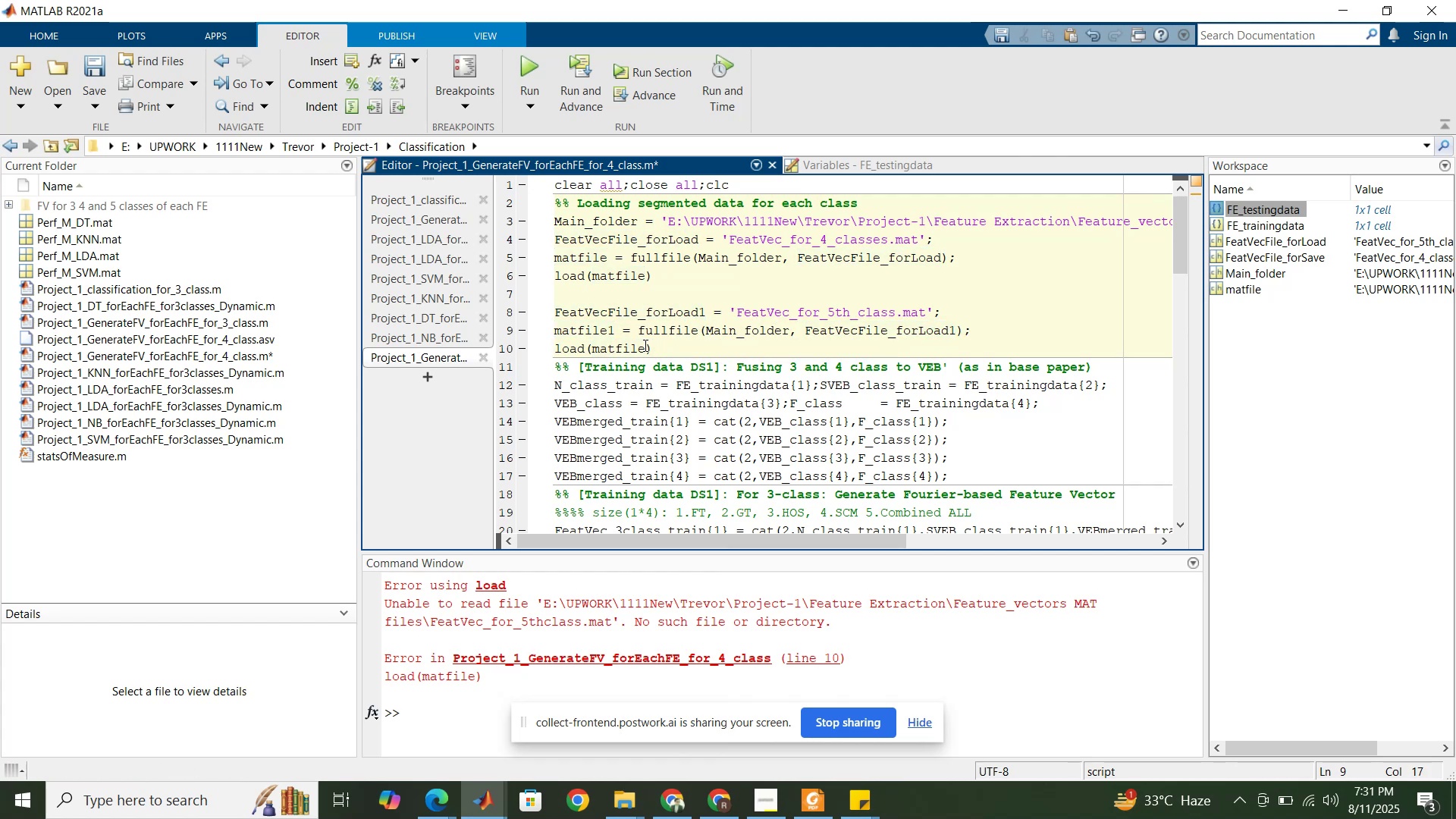 
left_click([645, 344])
 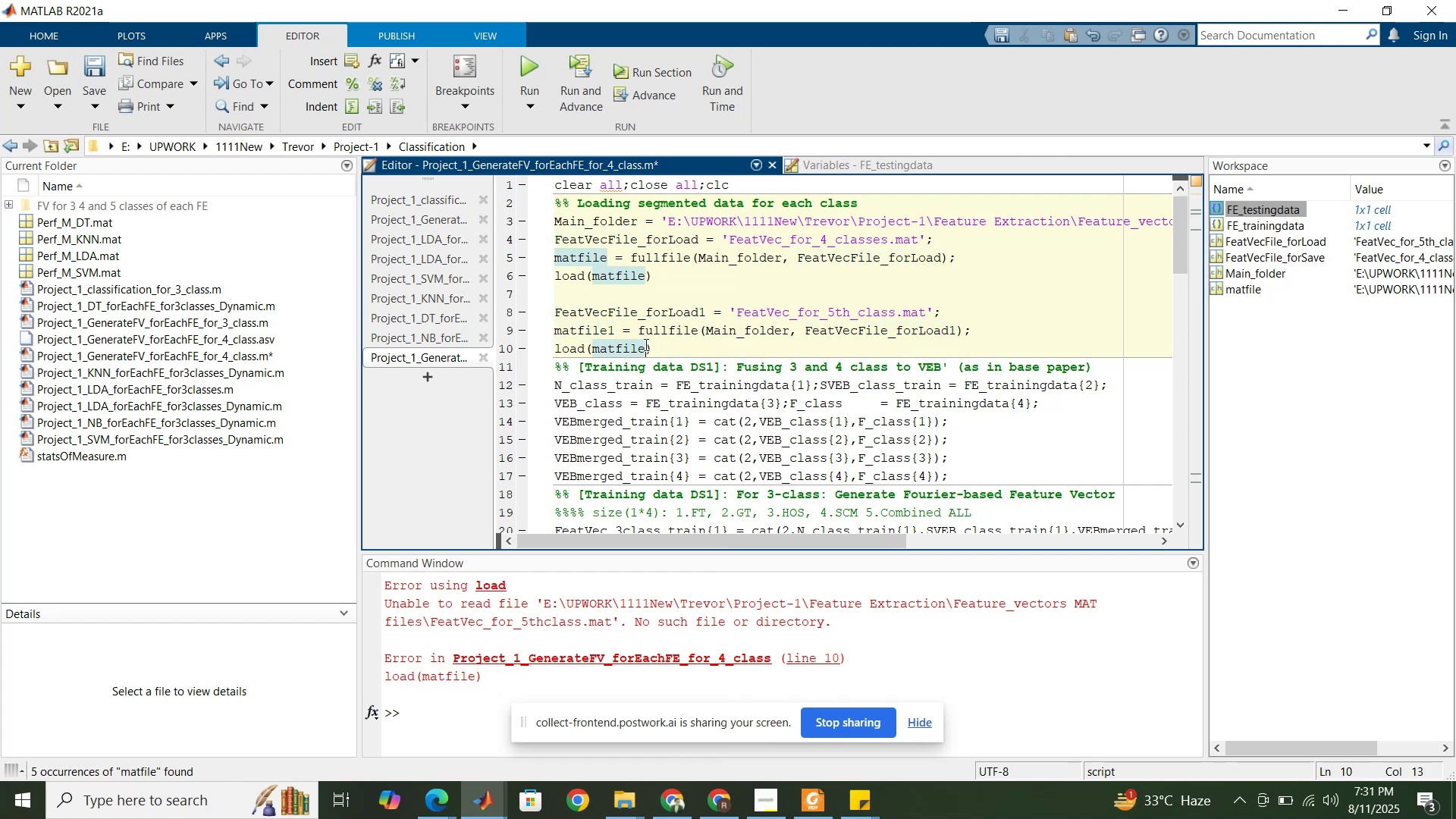 
key(1)
 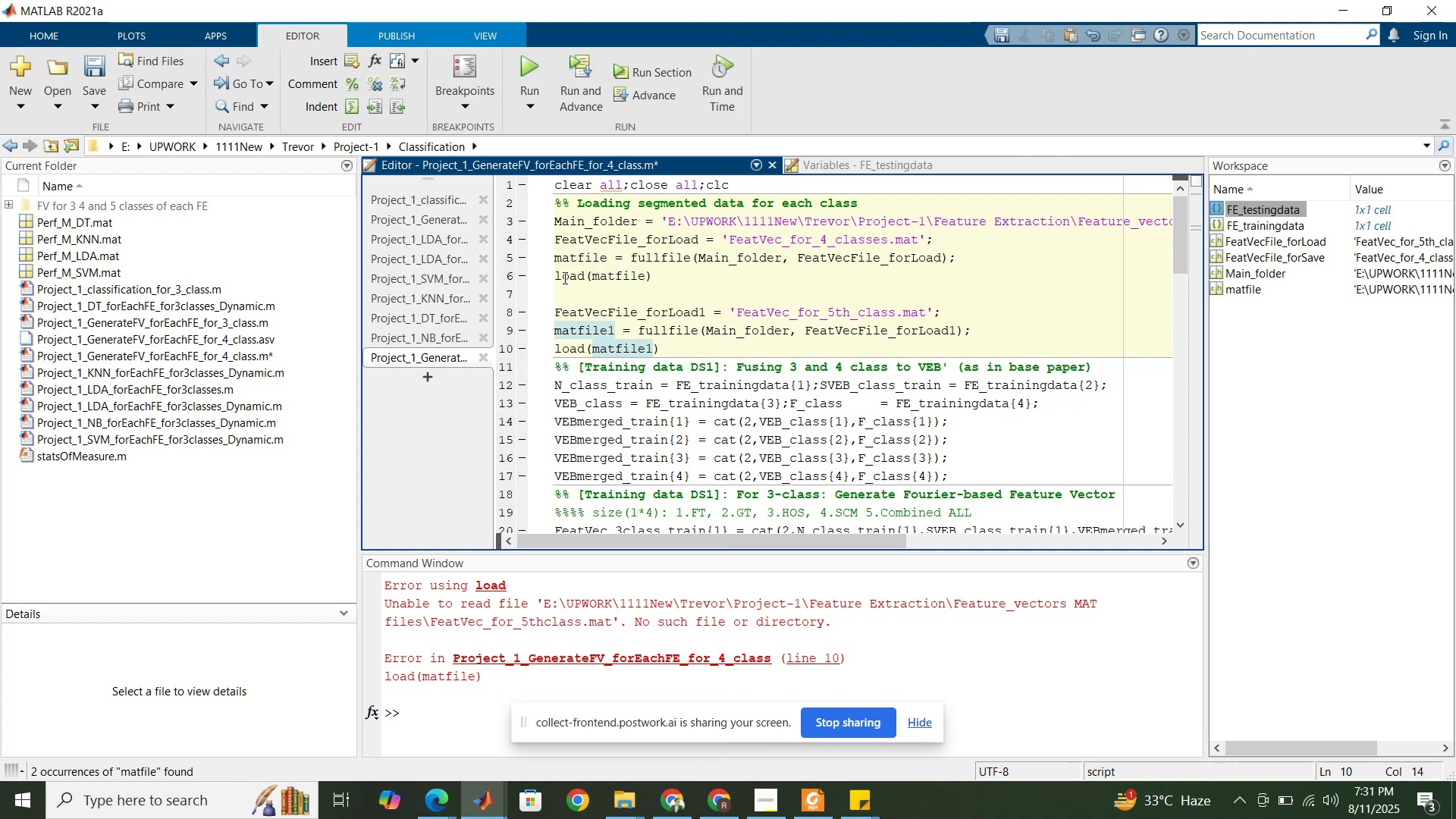 
left_click([560, 275])
 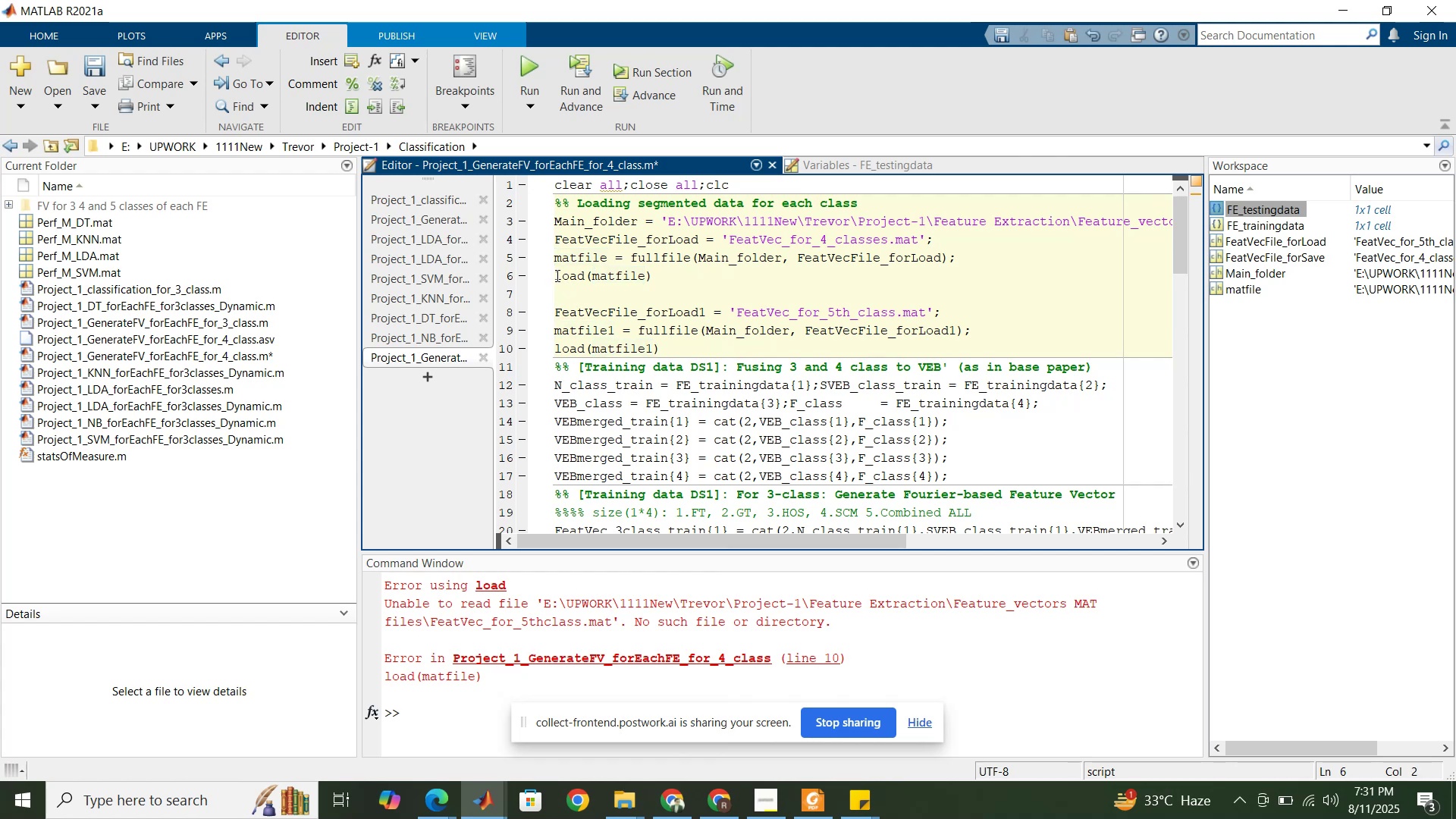 
left_click([554, 275])
 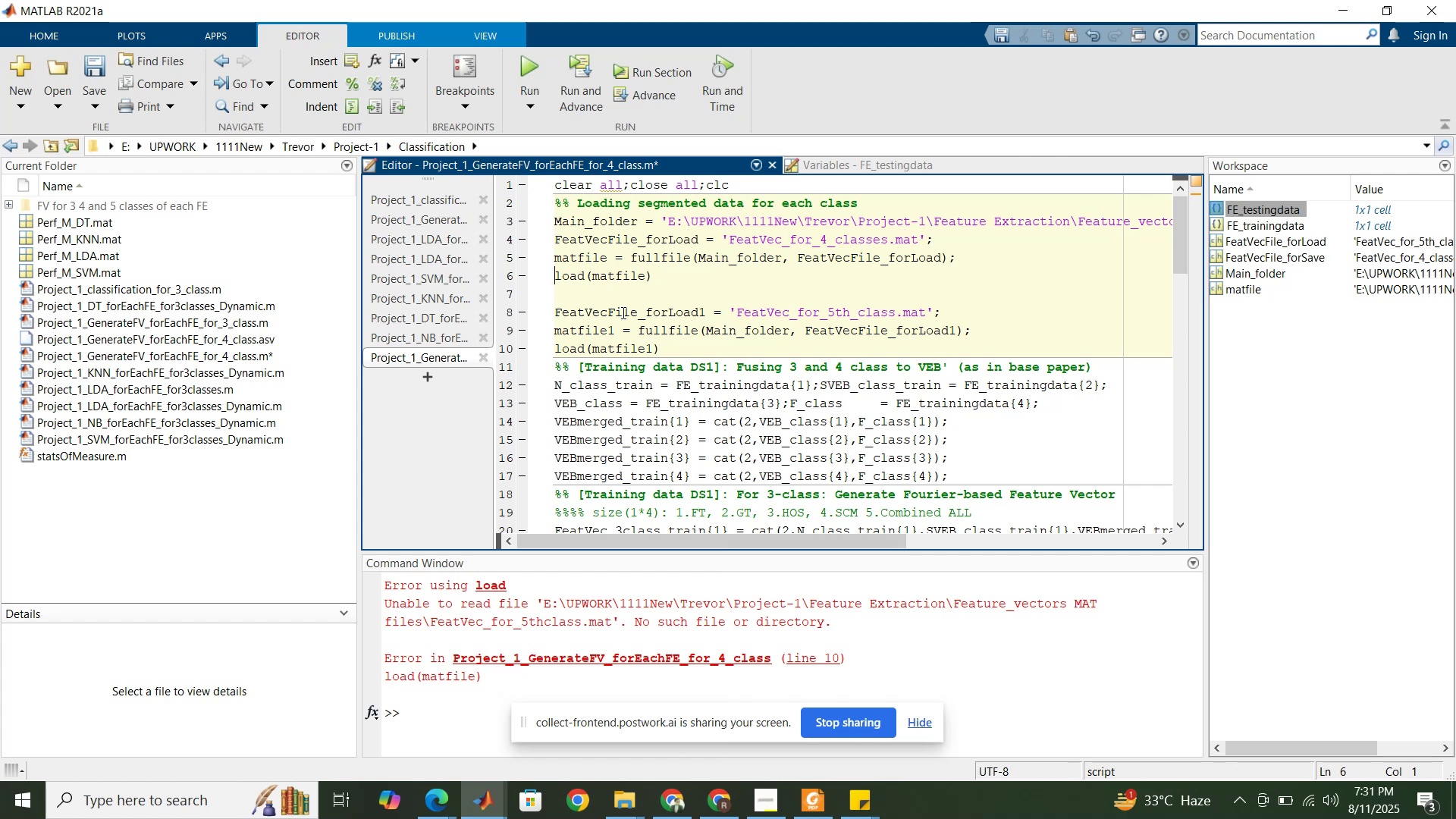 
wait(18.0)
 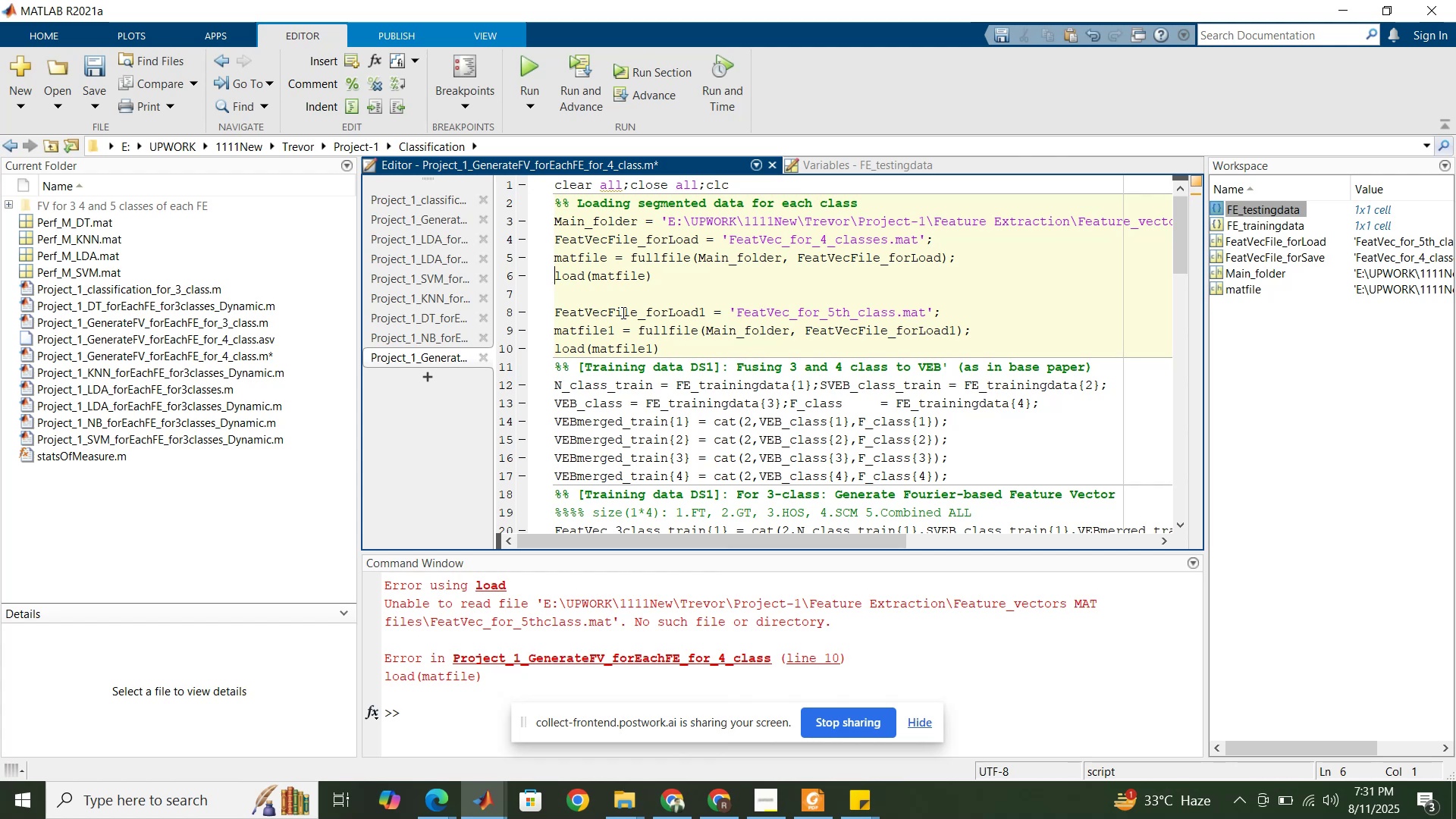 
type(data_4classes = )
 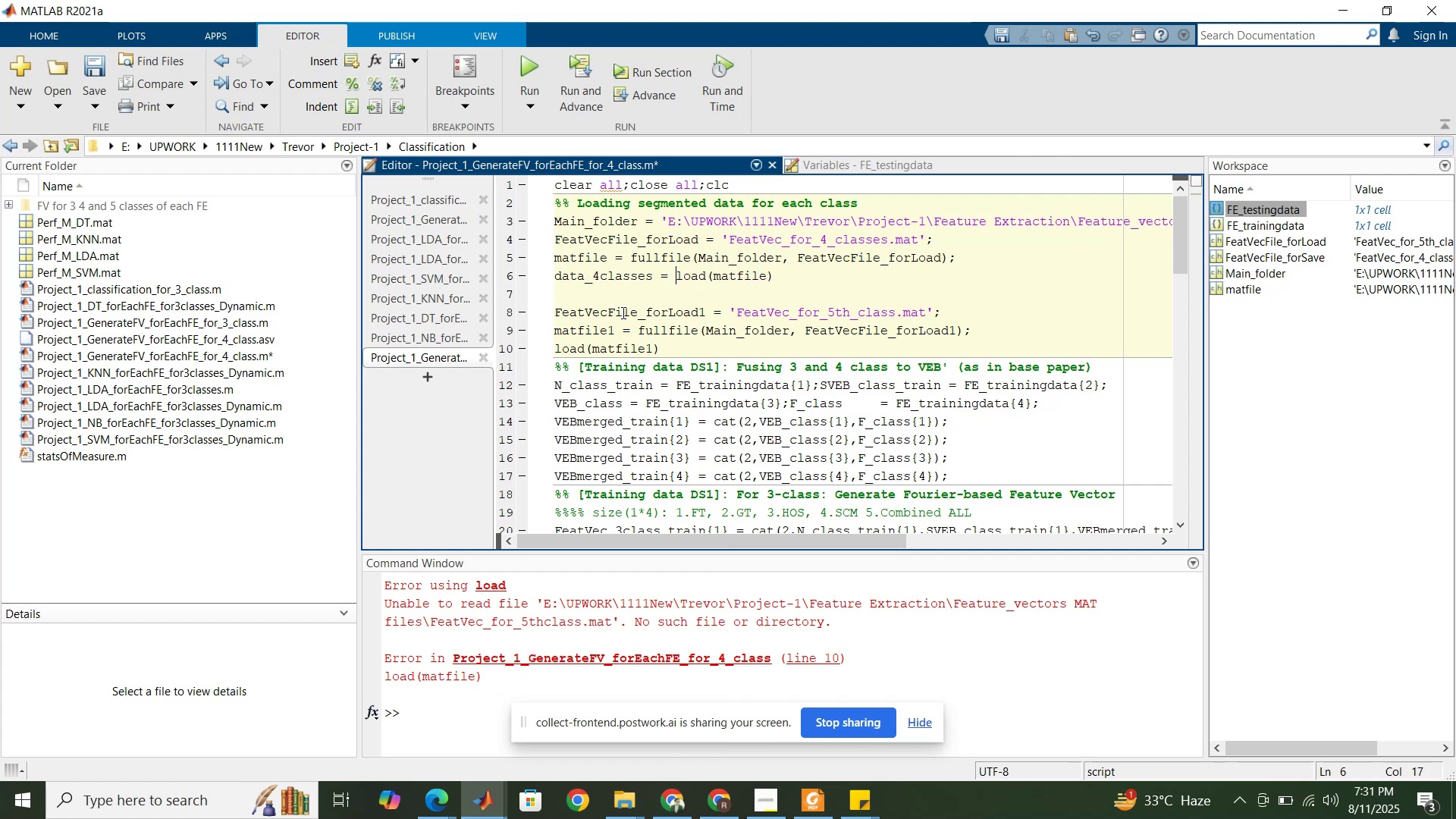 
left_click([804, 279])
 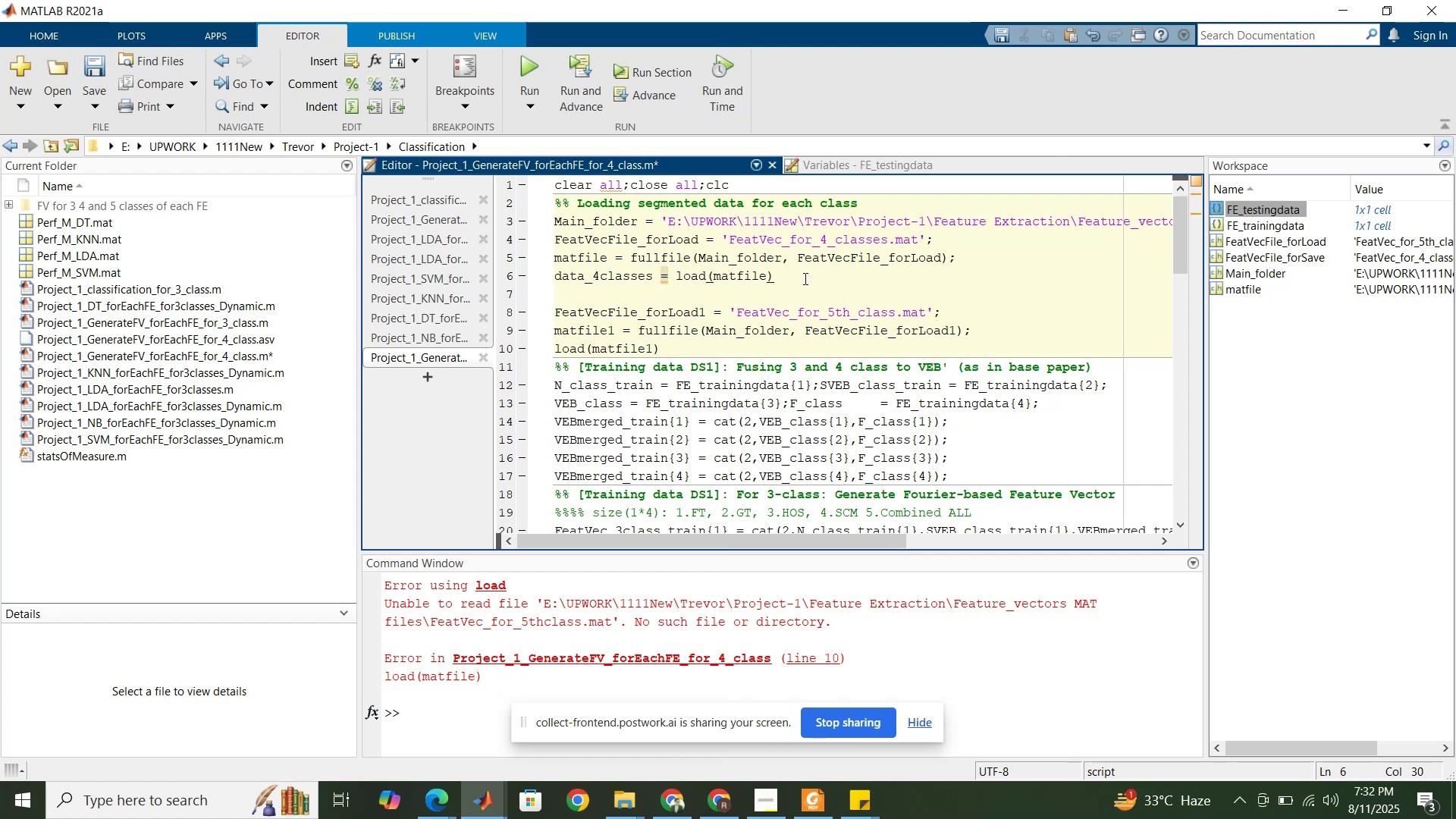 
key(Semicolon)
 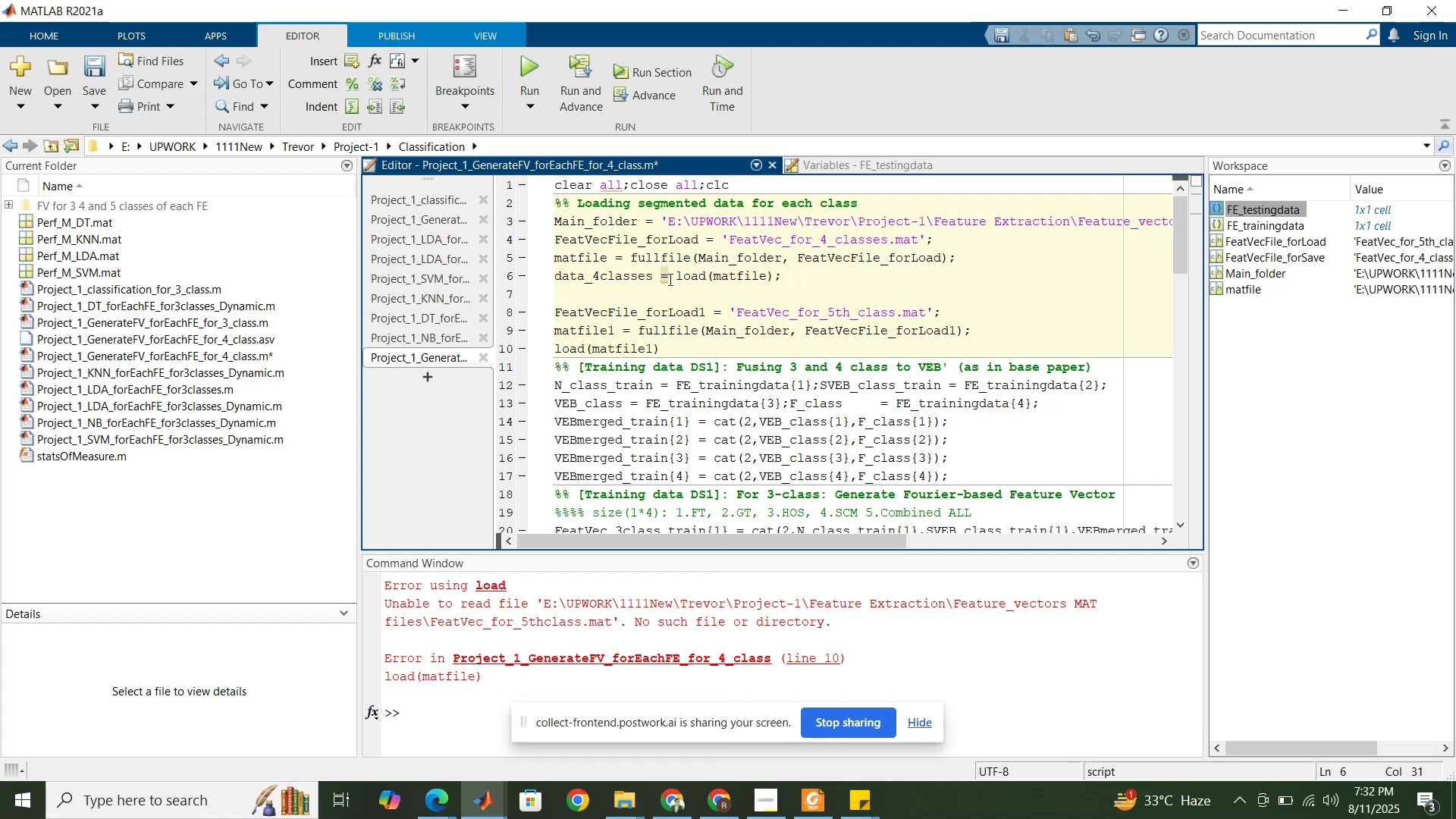 
left_click_drag(start_coordinate=[678, 275], to_coordinate=[553, 280])
 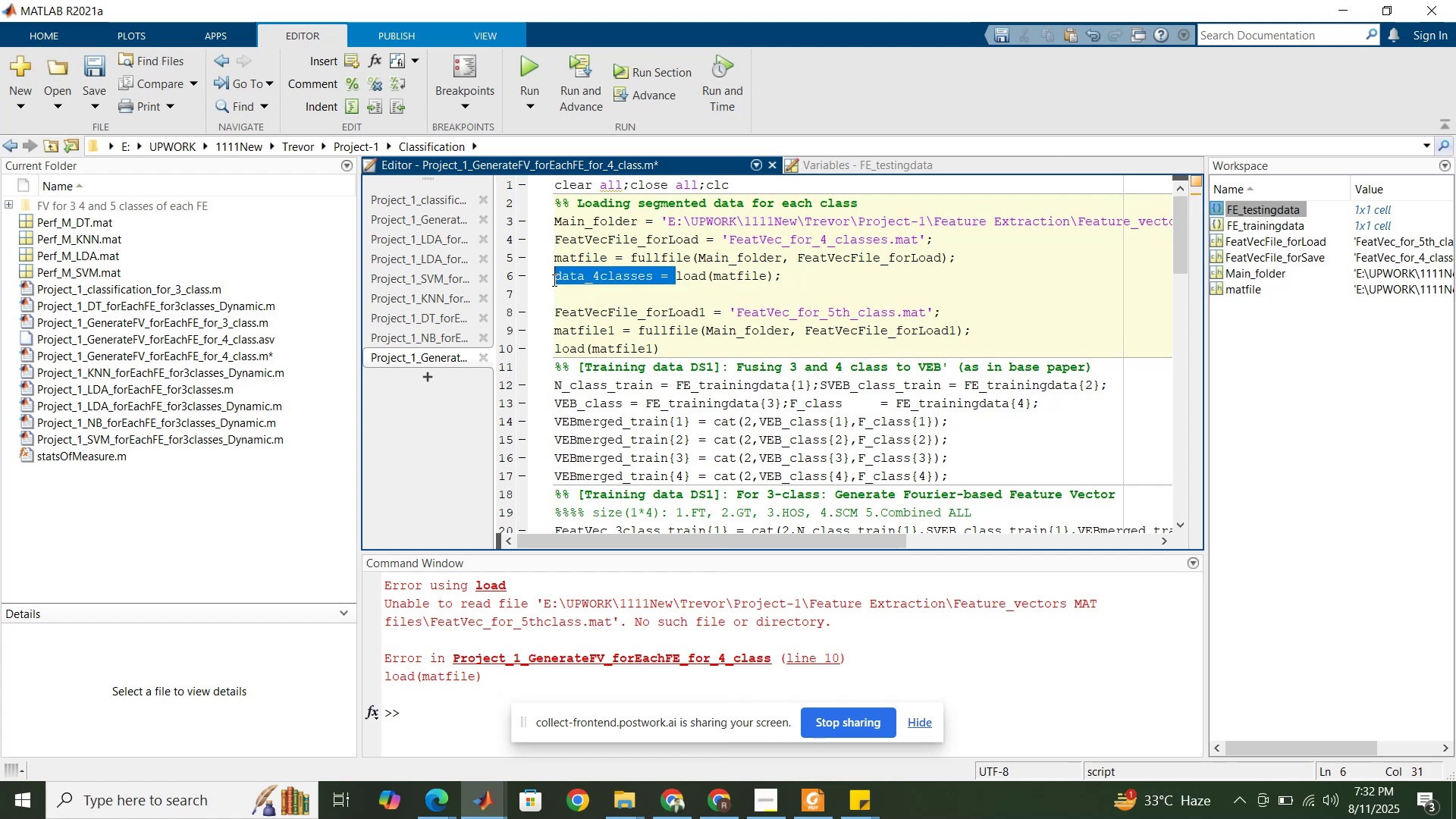 
key(Control+C)
 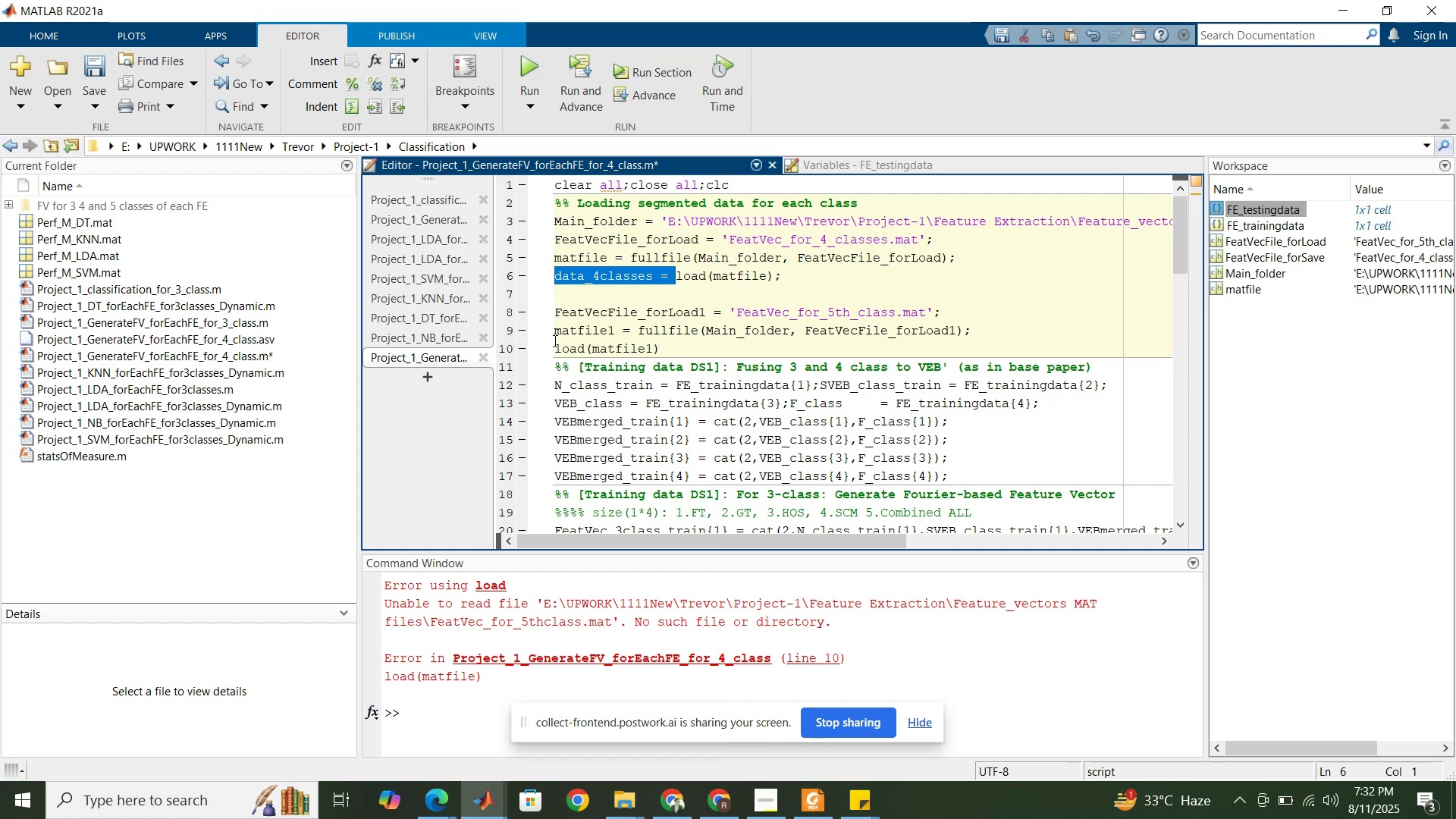 
left_click([554, 344])
 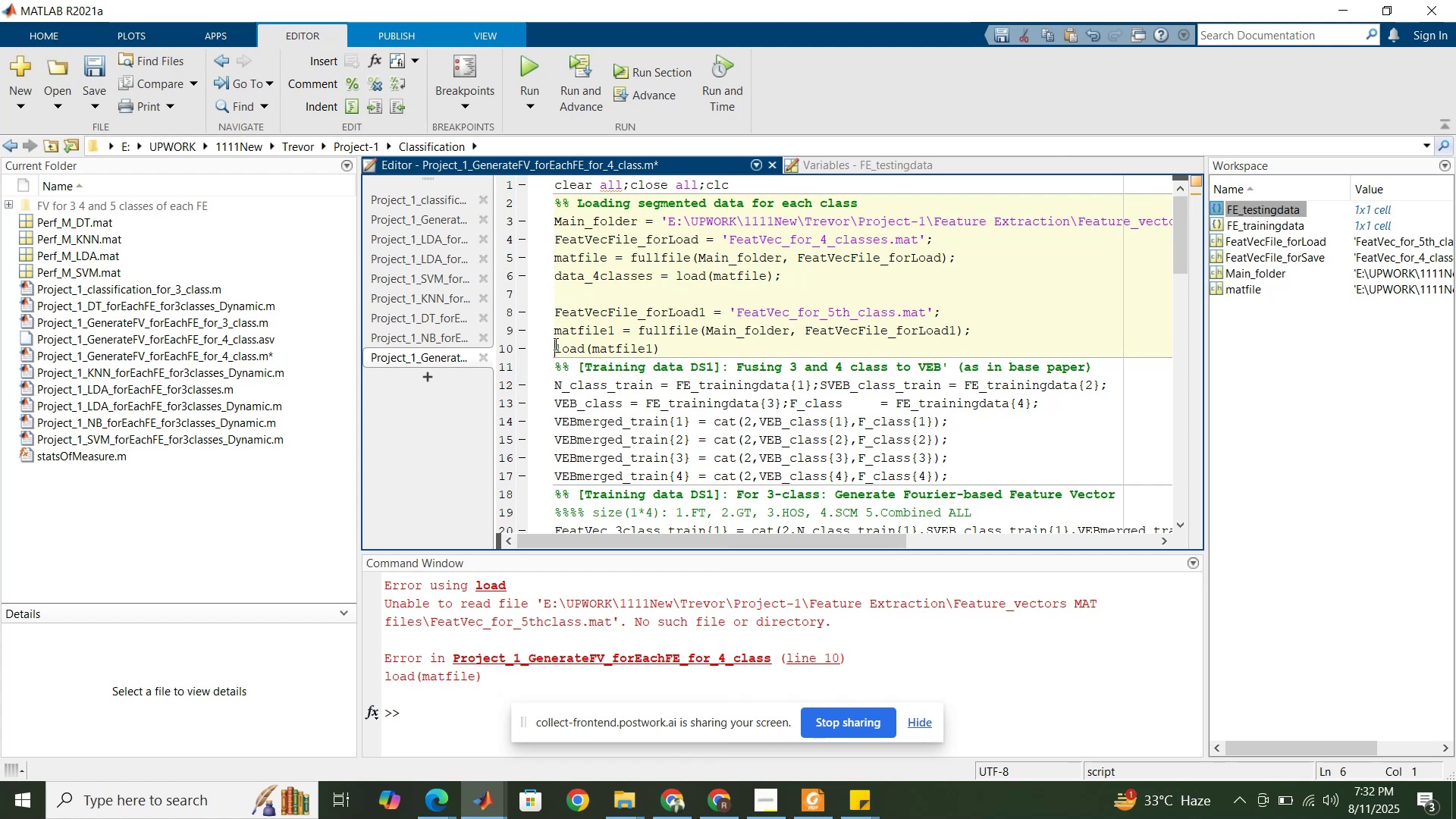 
key(Control+V)
 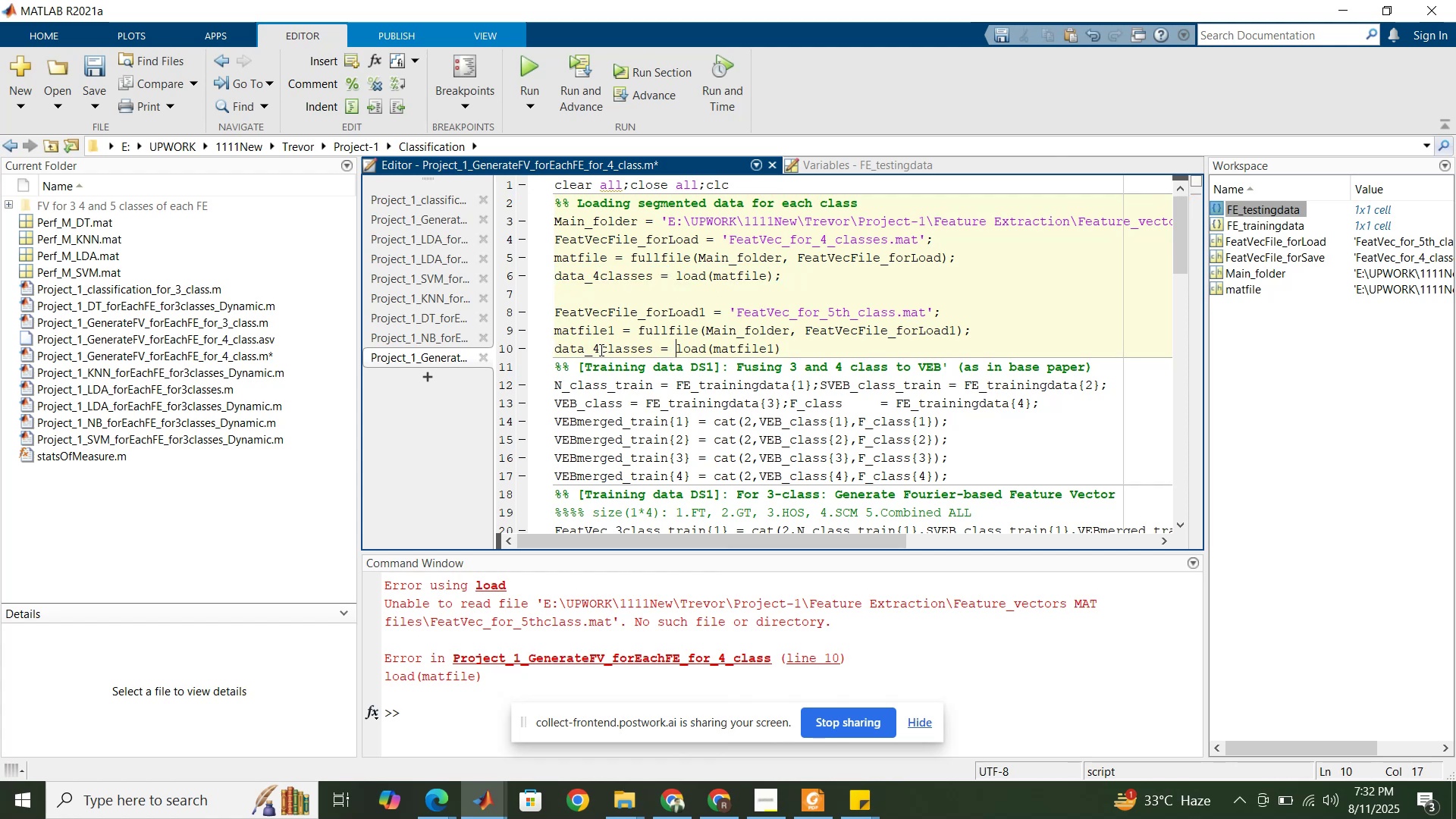 
left_click([600, 350])
 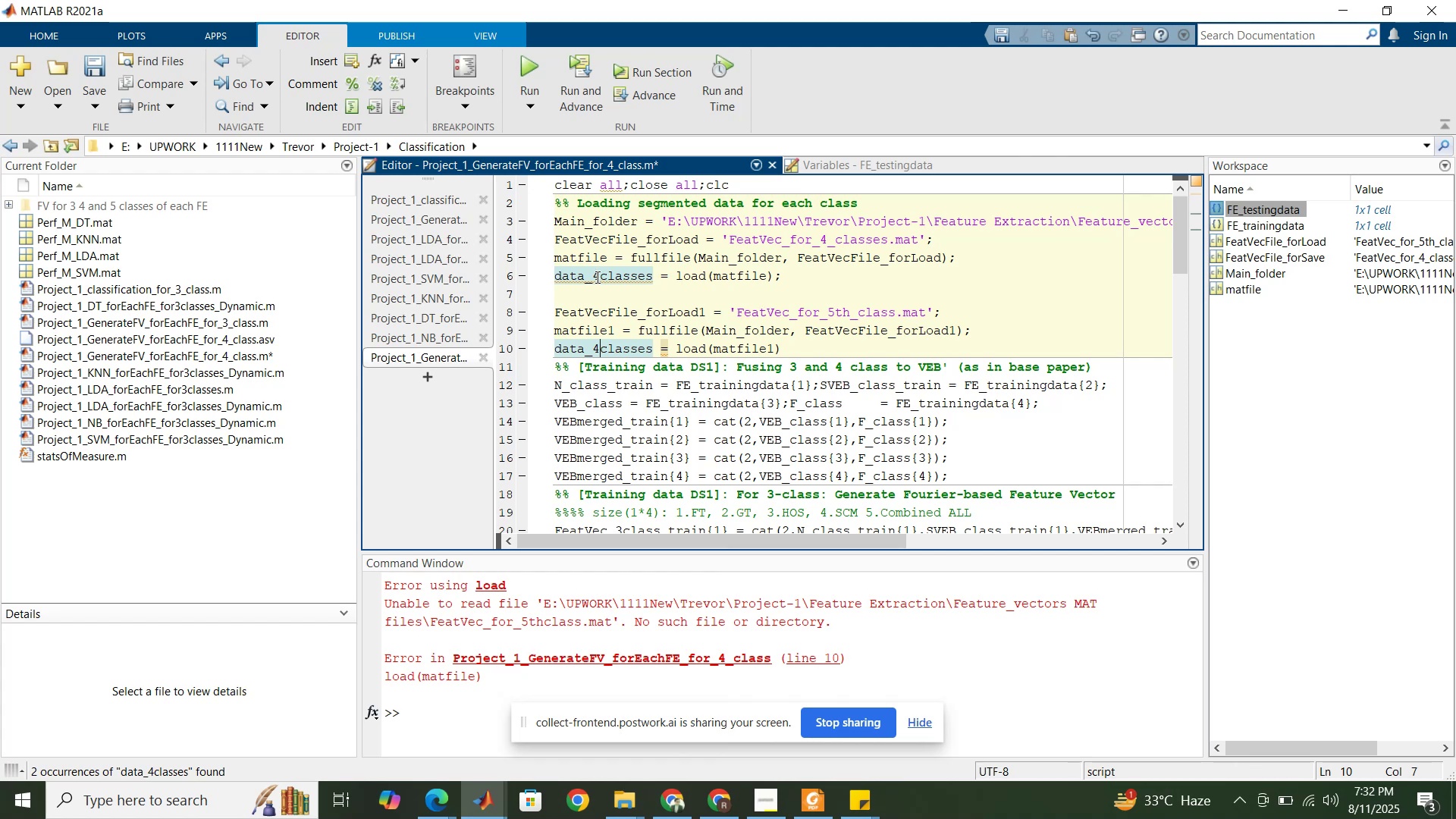 
left_click([600, 276])
 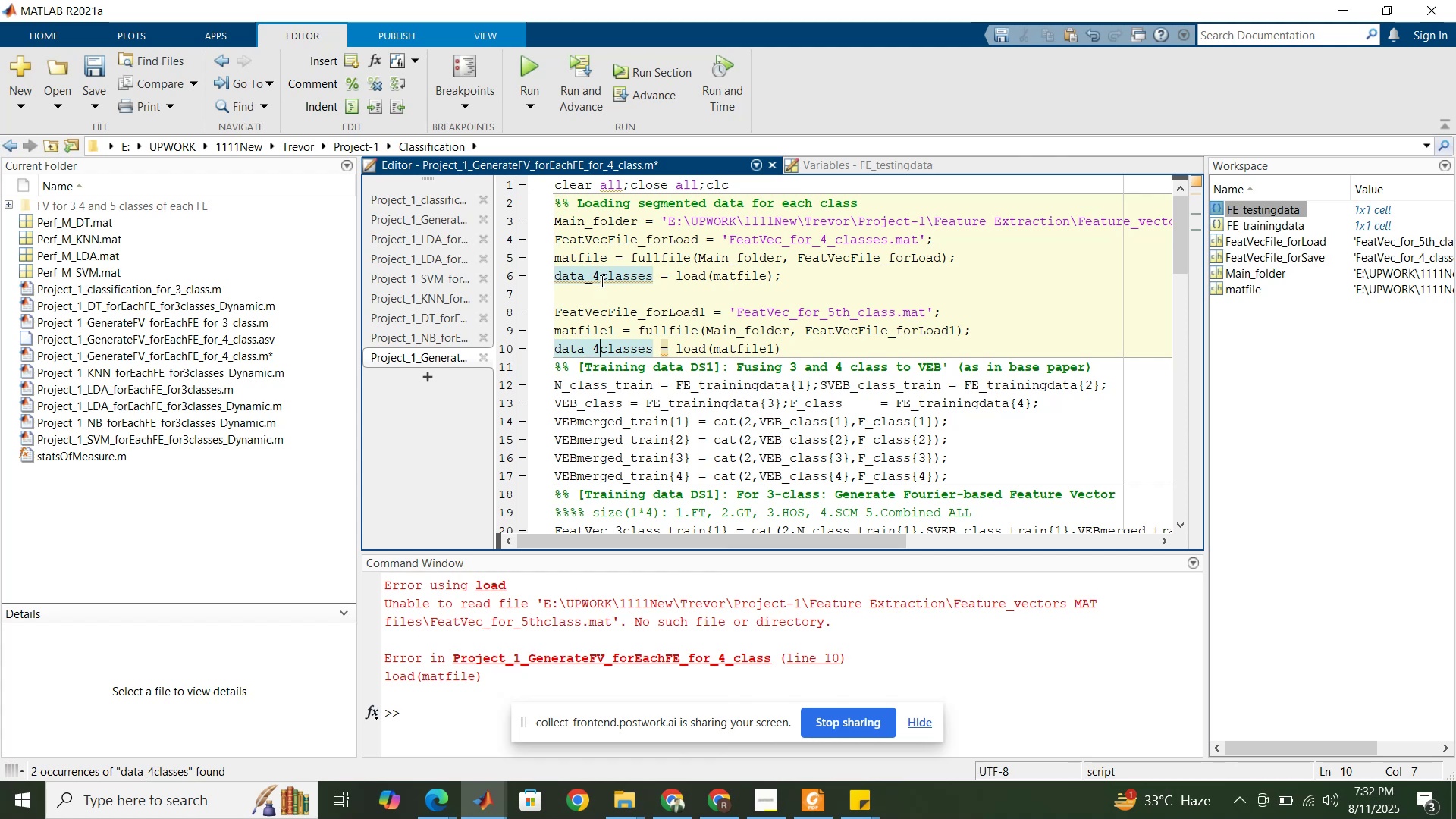 
left_click([601, 275])
 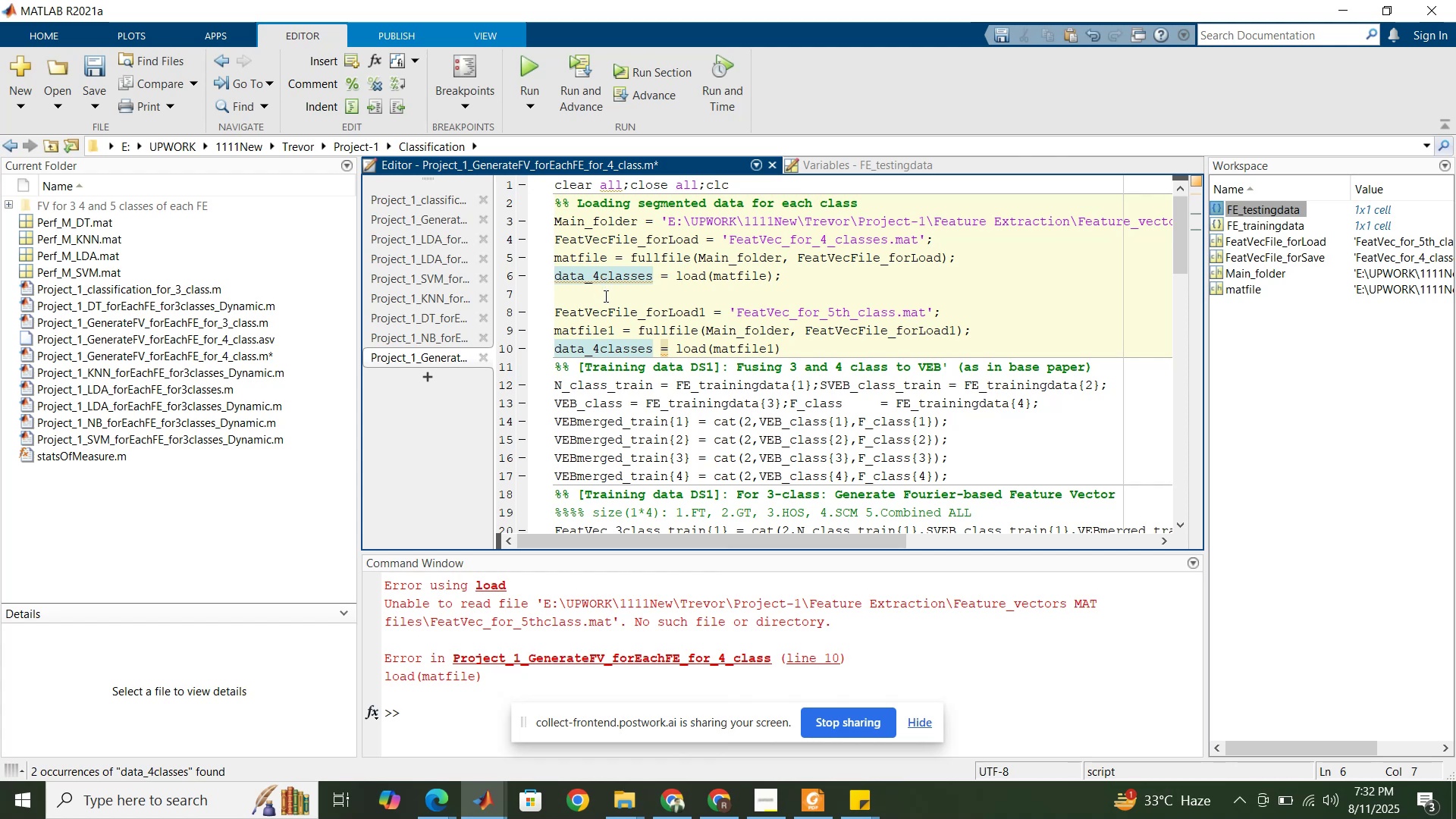 
key(Shift+Minus)
 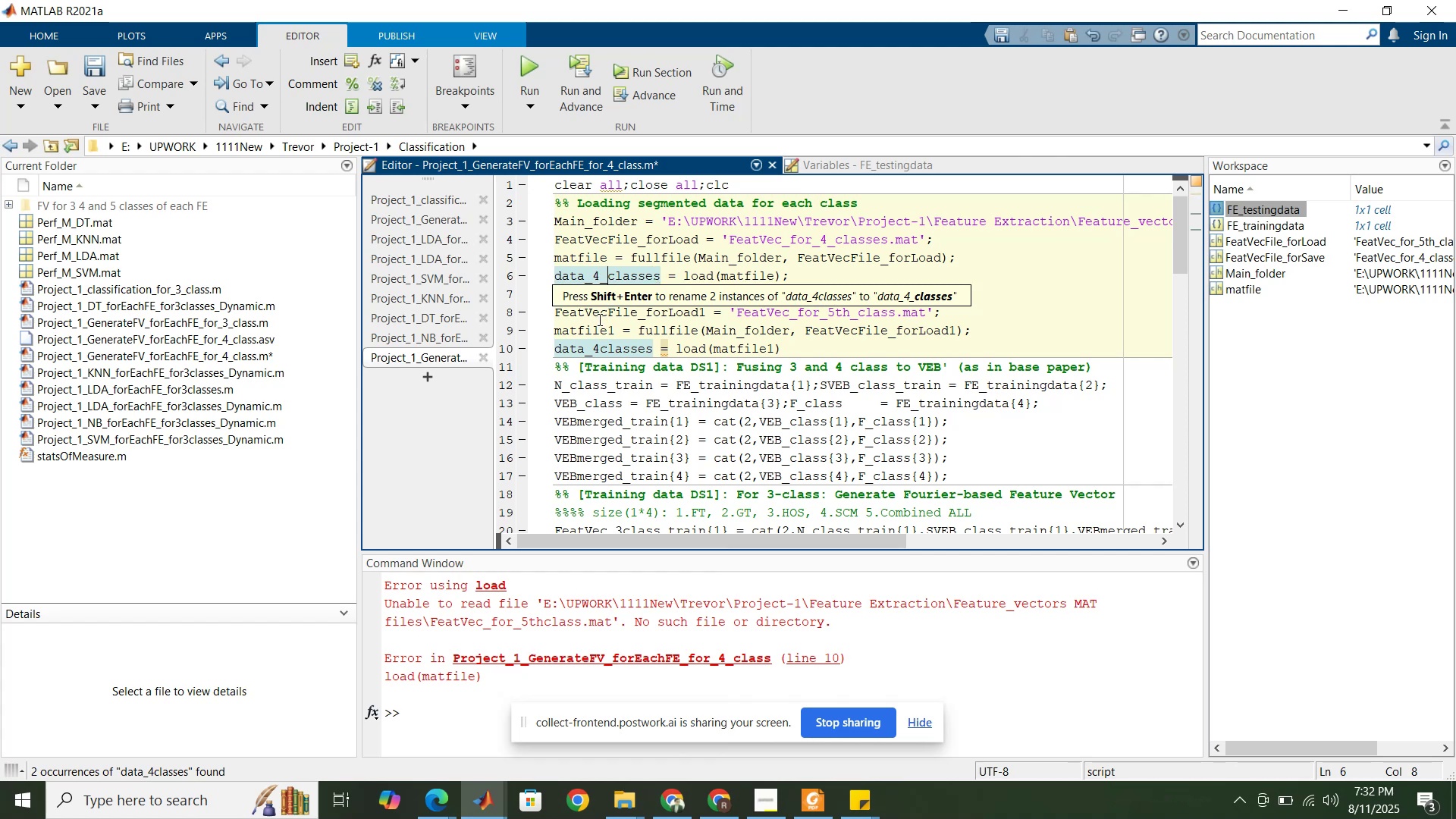 
left_click([598, 350])
 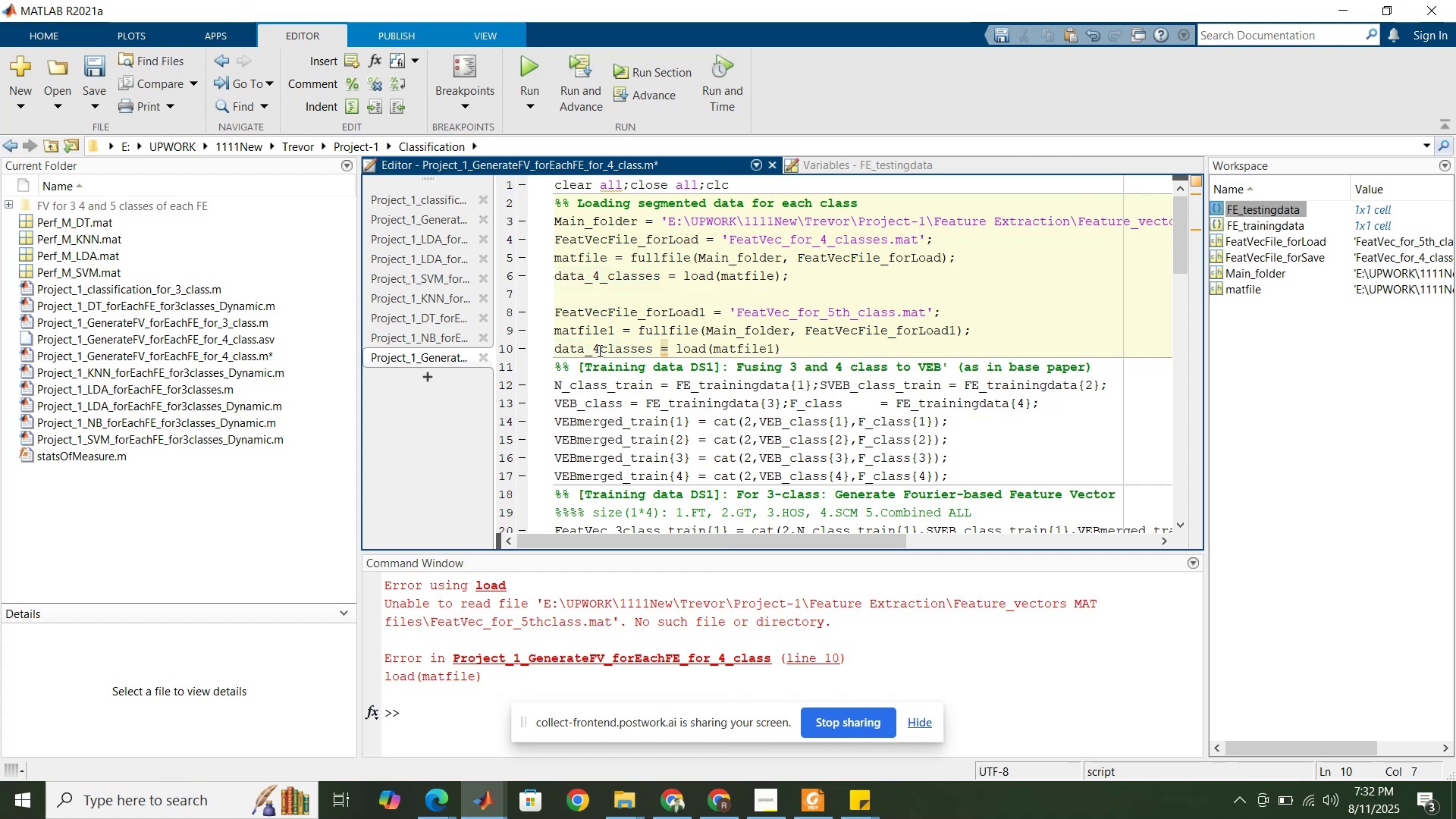 
key(Shift+Minus)
 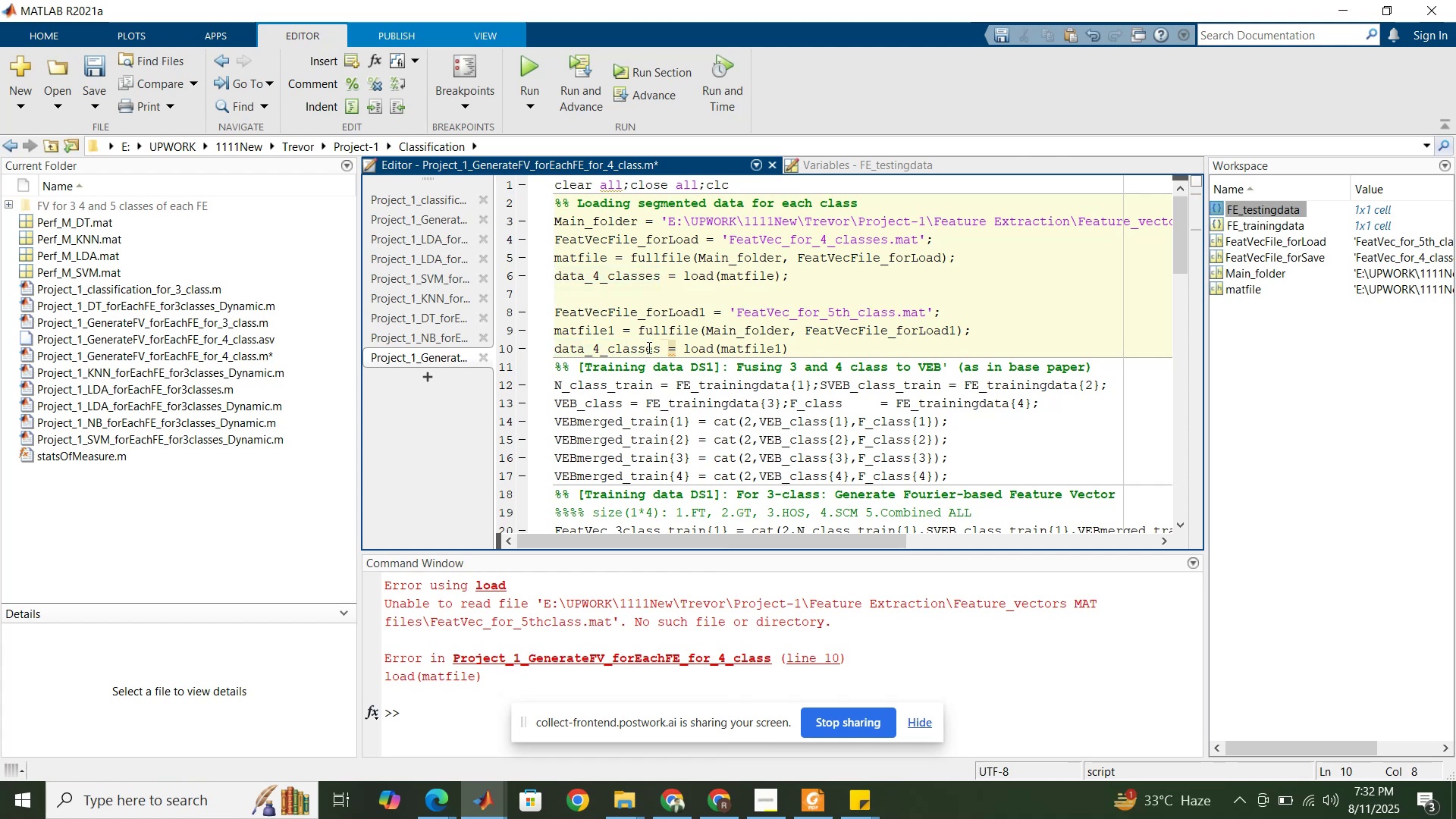 
left_click_drag(start_coordinate=[657, 349], to_coordinate=[651, 349])
 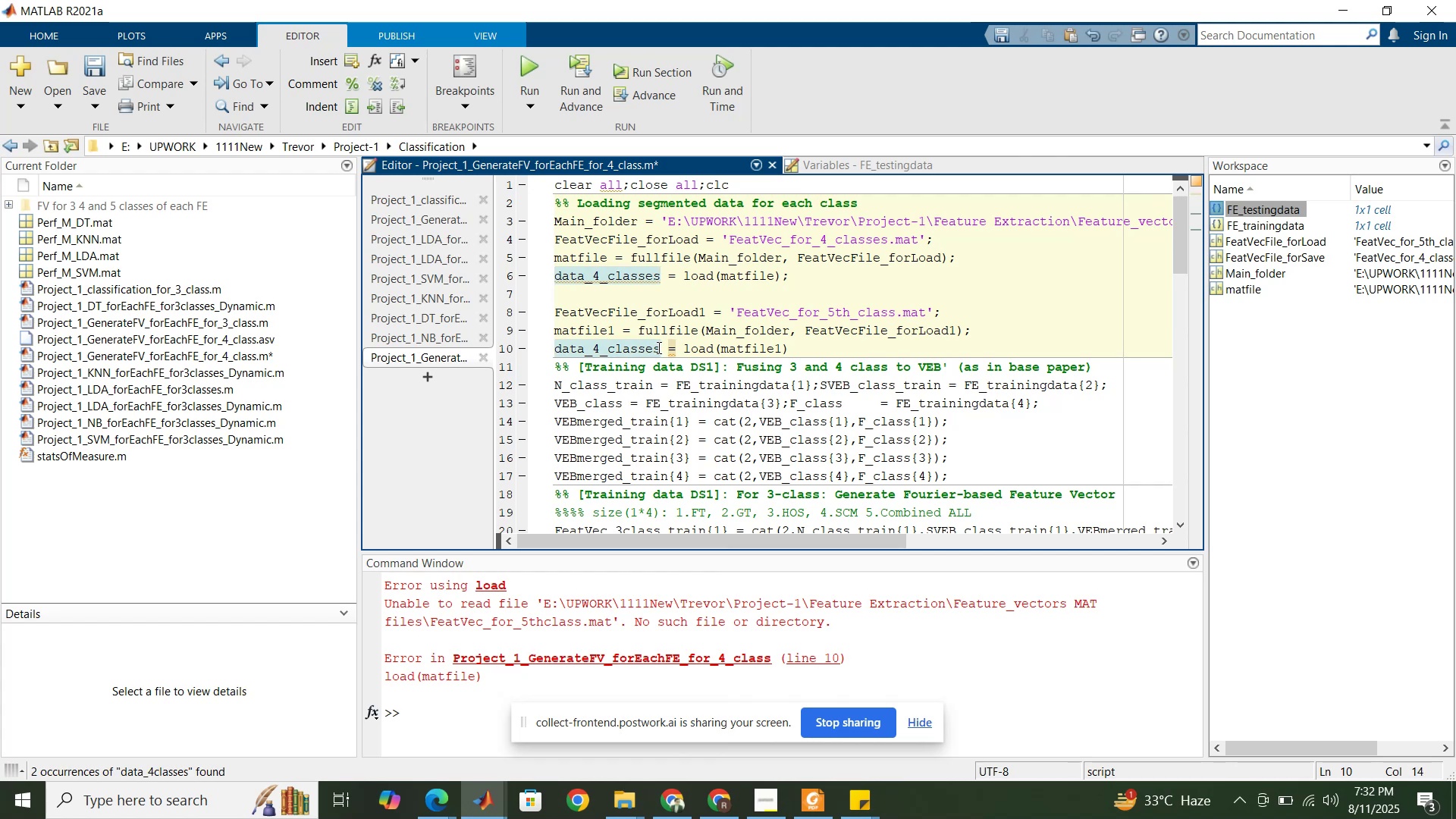 
left_click_drag(start_coordinate=[659, 347], to_coordinate=[645, 347])
 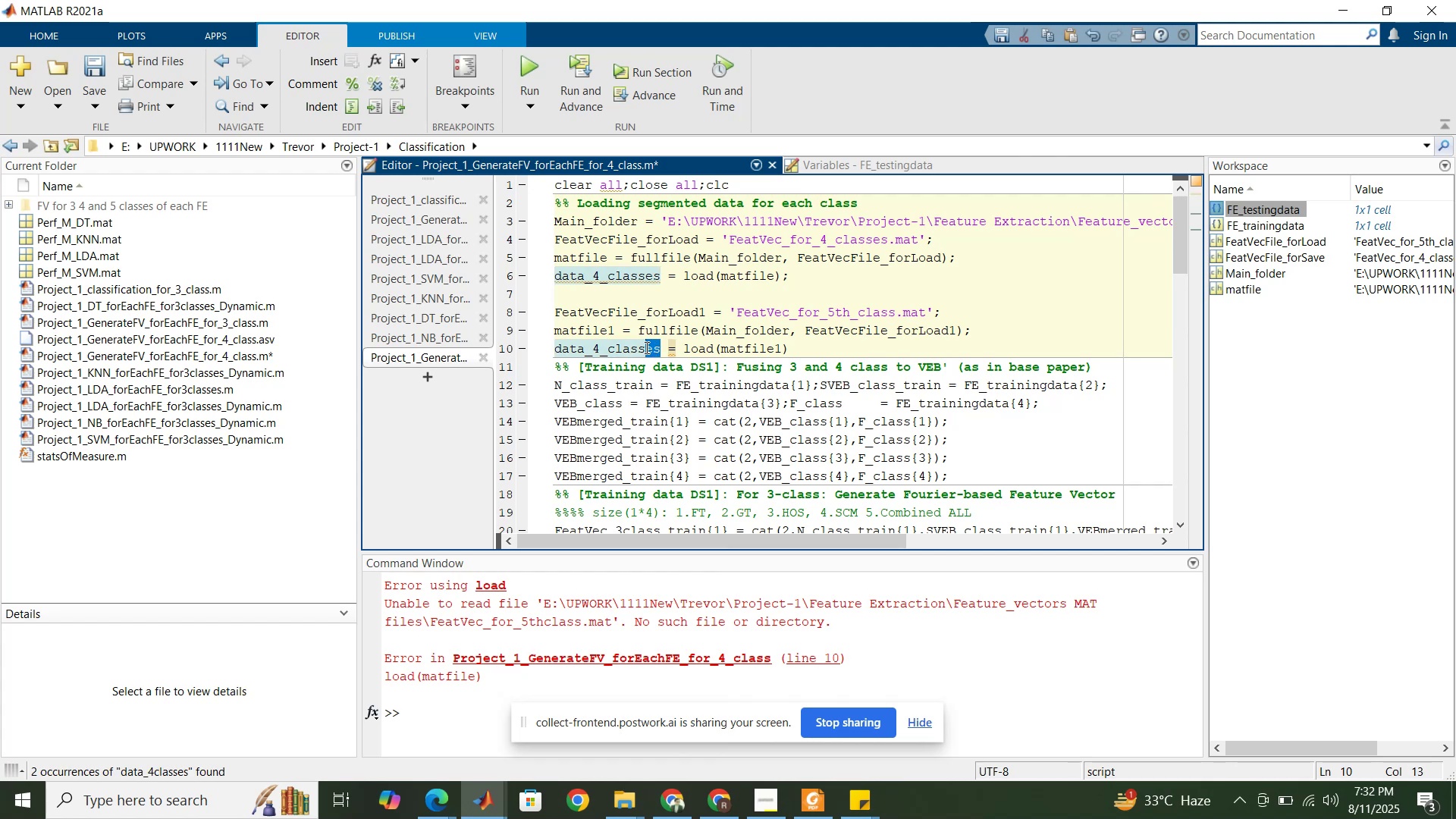 
key(Backspace)
type(5th)
 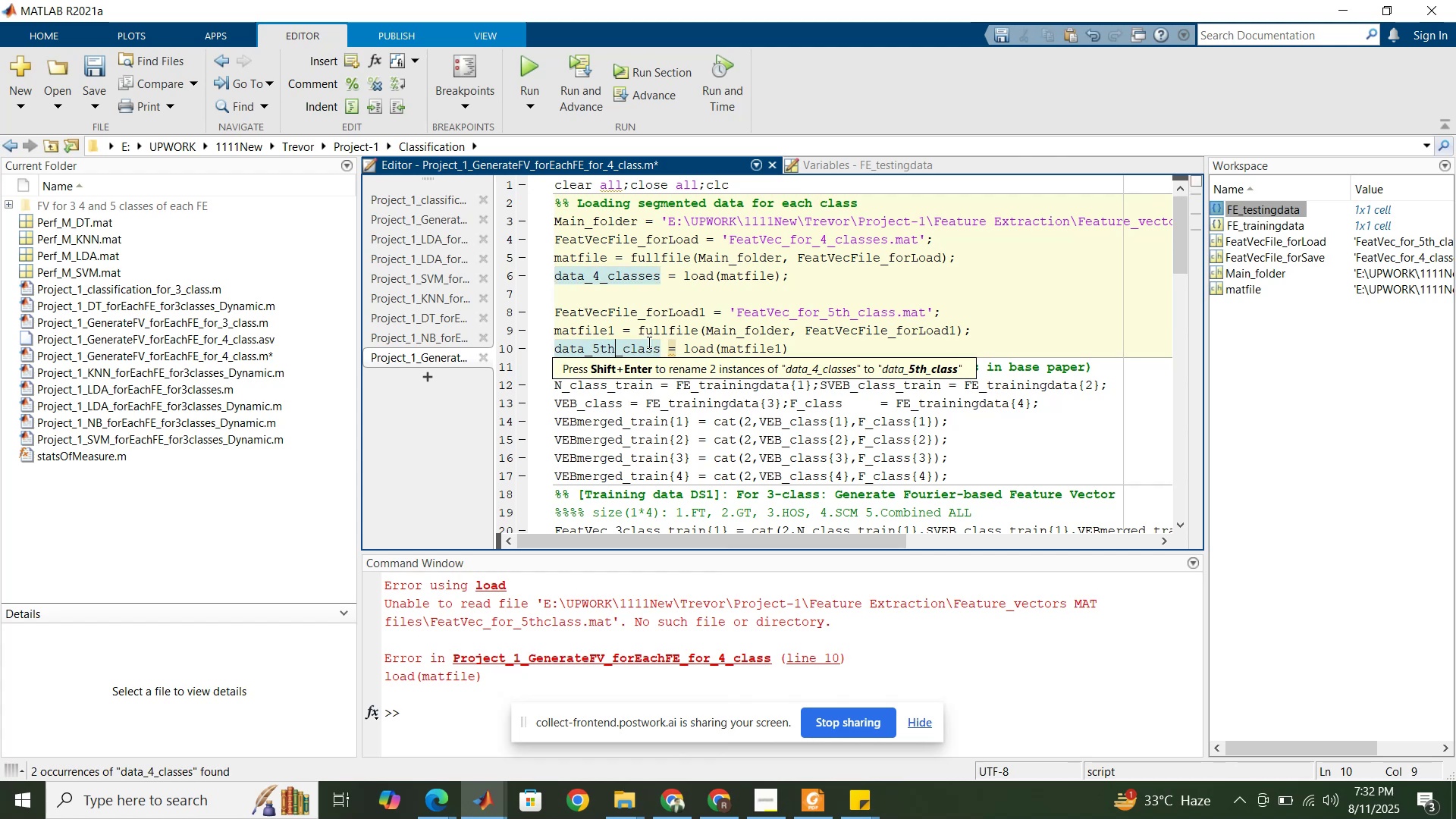 
left_click_drag(start_coordinate=[603, 347], to_coordinate=[594, 347])
 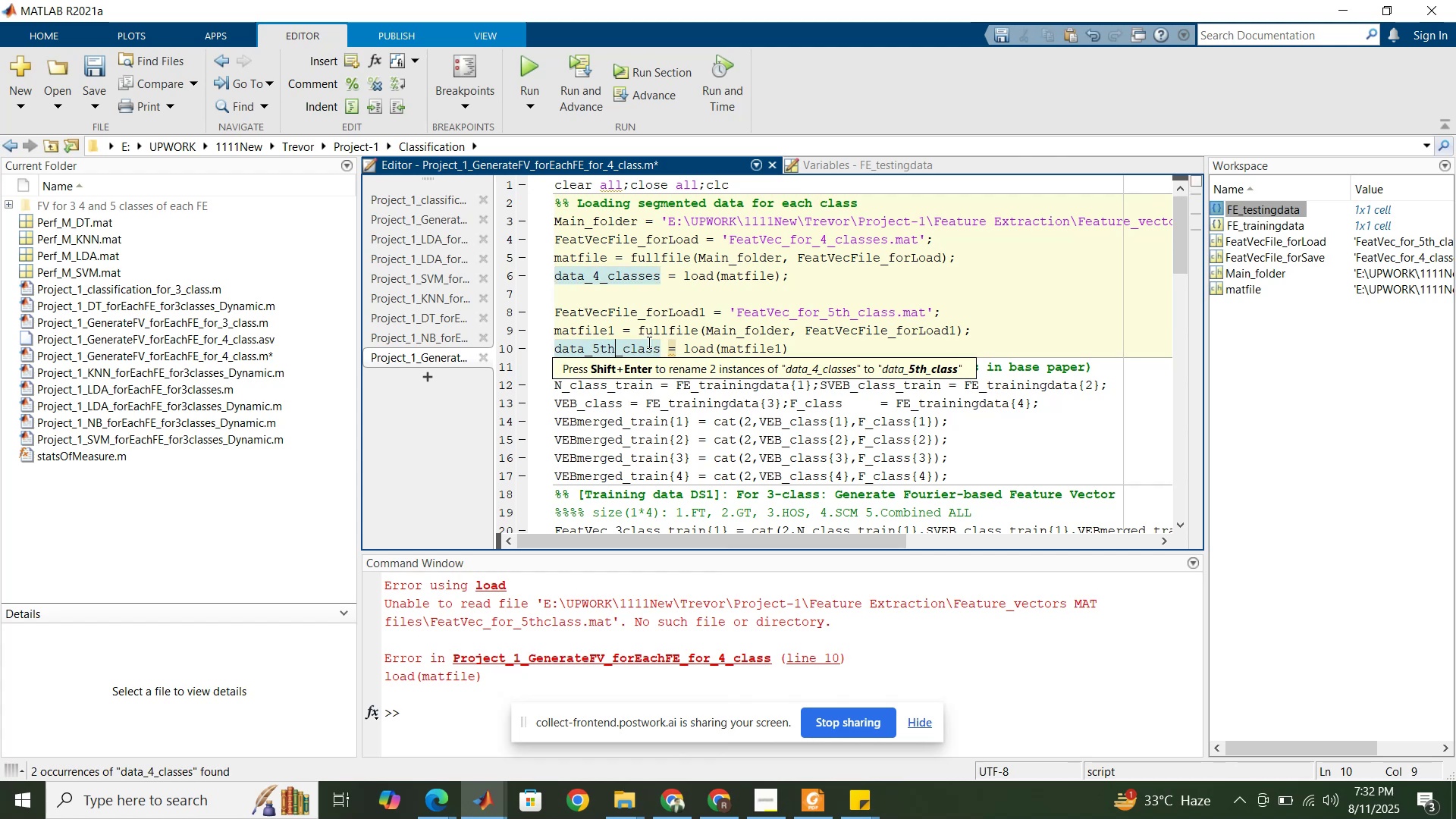 
left_click([805, 347])
 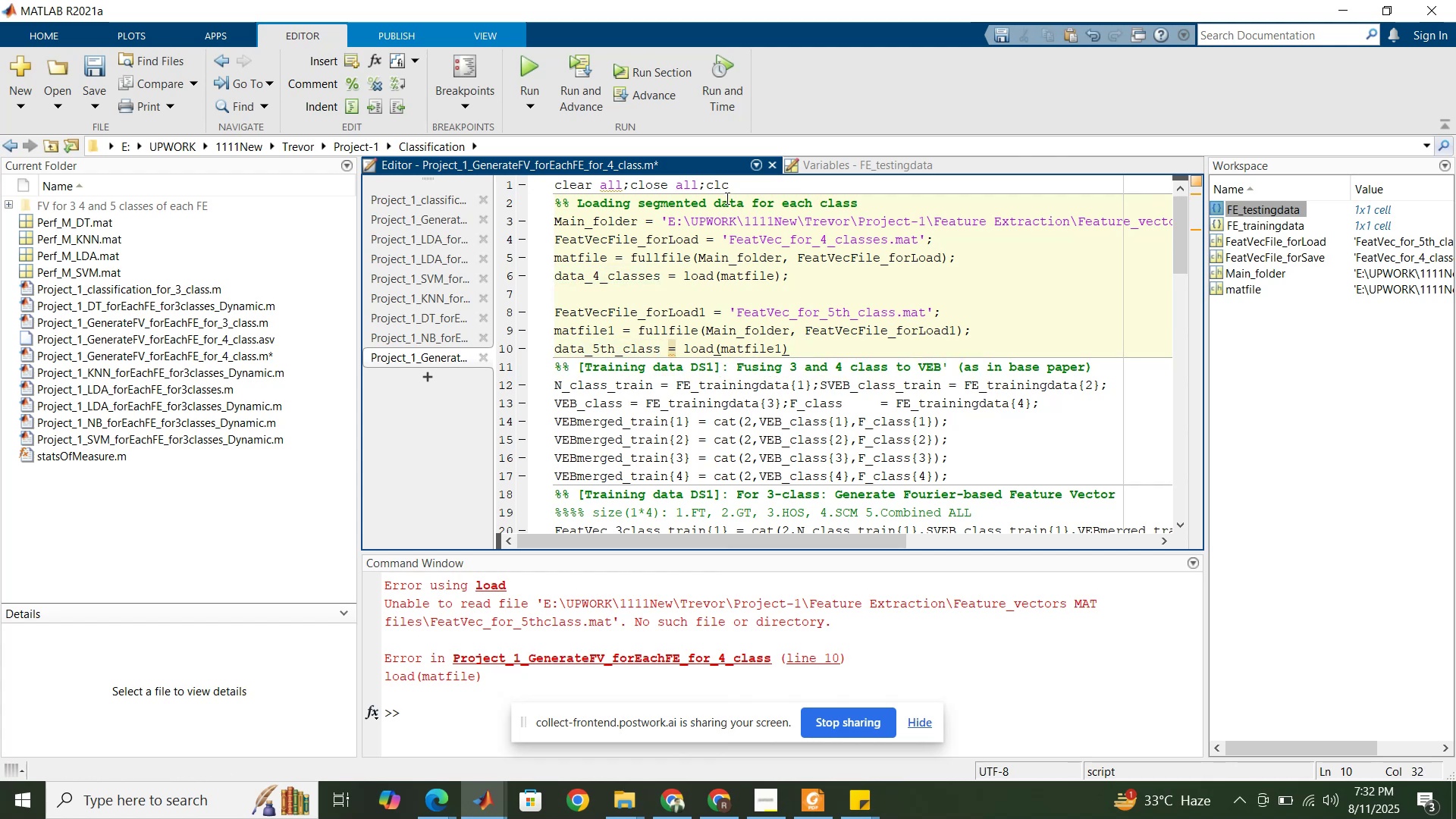 
left_click([724, 190])
 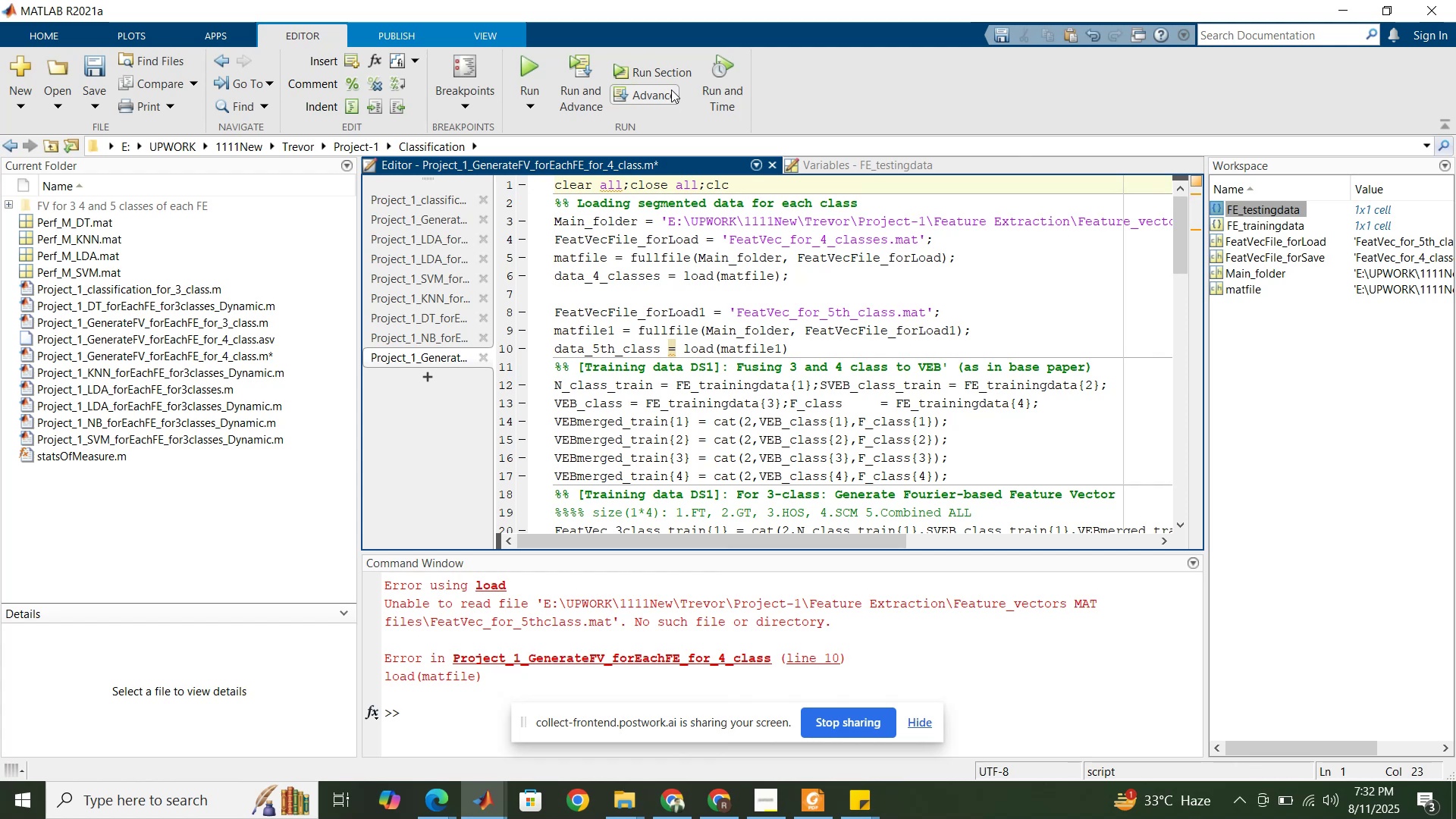 
left_click([672, 77])
 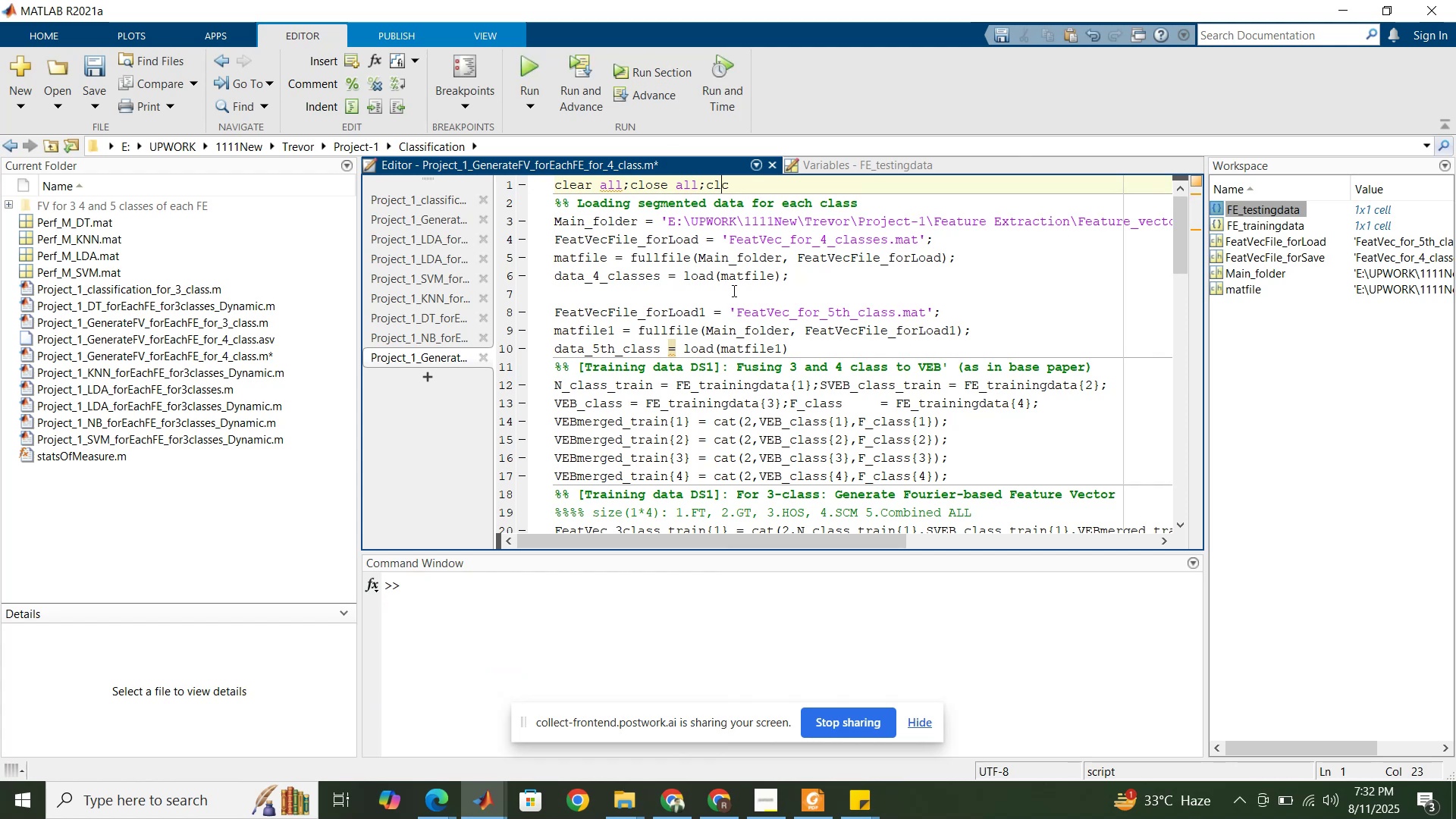 
left_click([734, 295])
 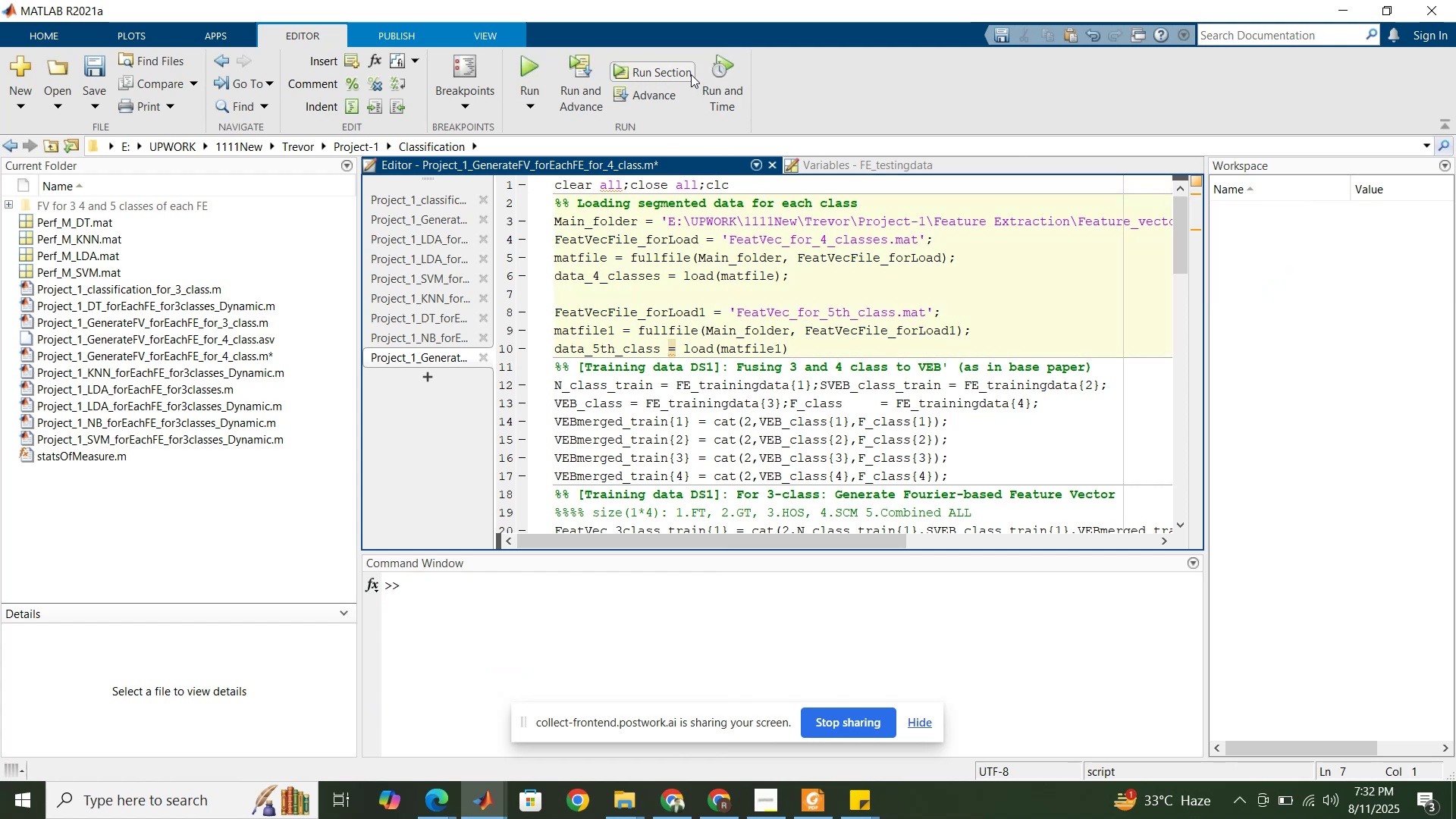 
left_click([691, 74])
 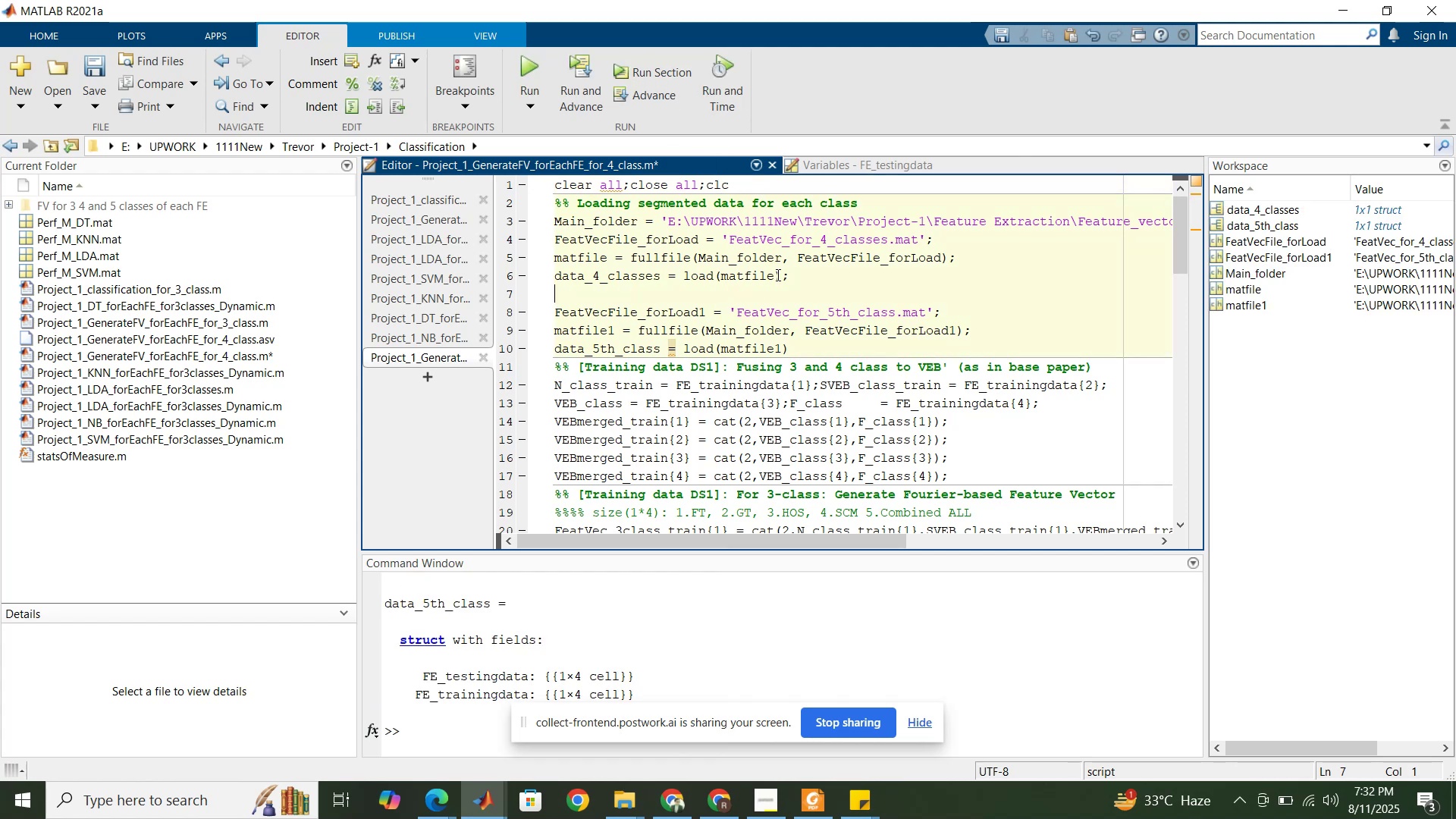 
wait(5.88)
 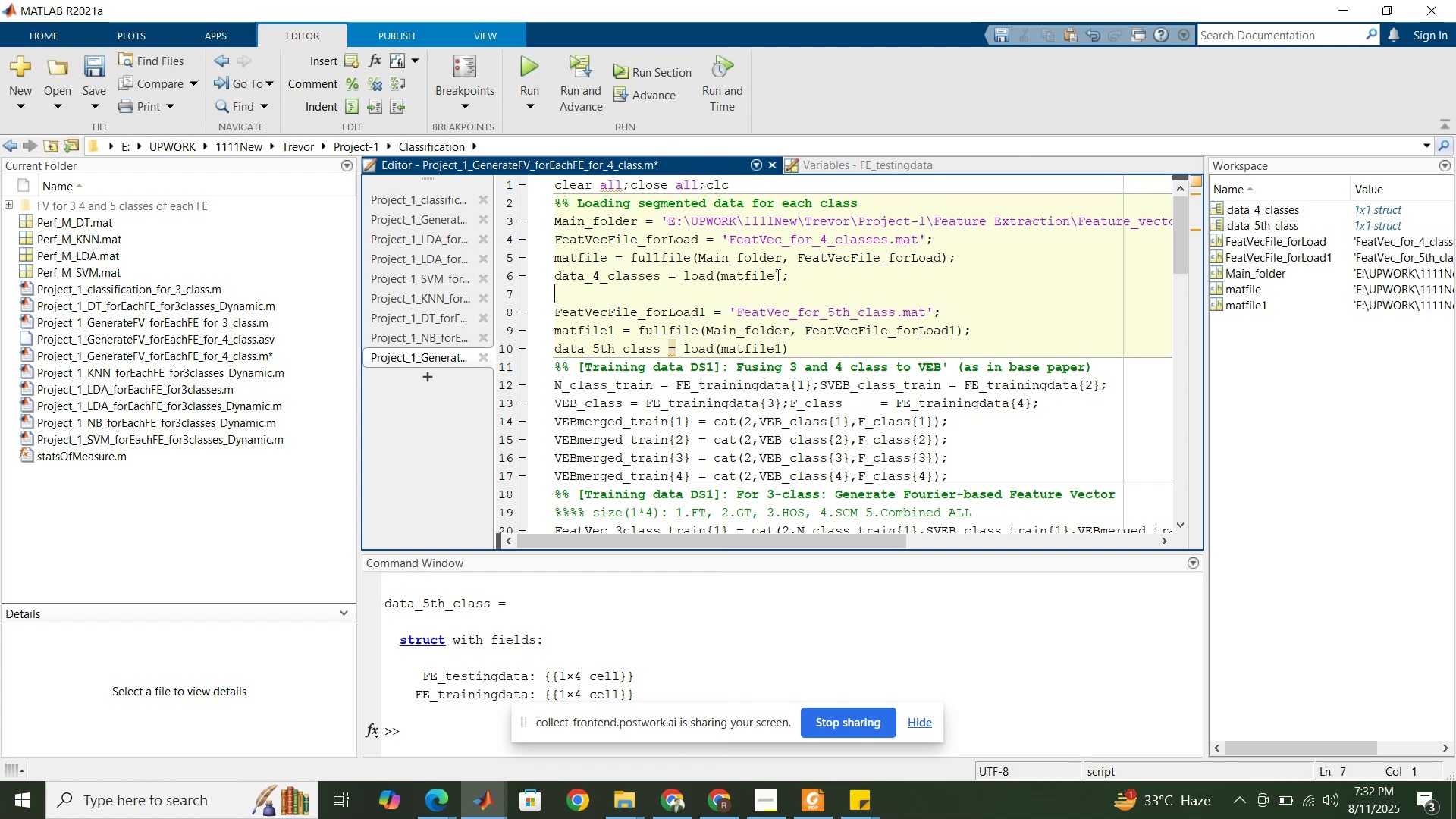 
left_click([839, 340])
 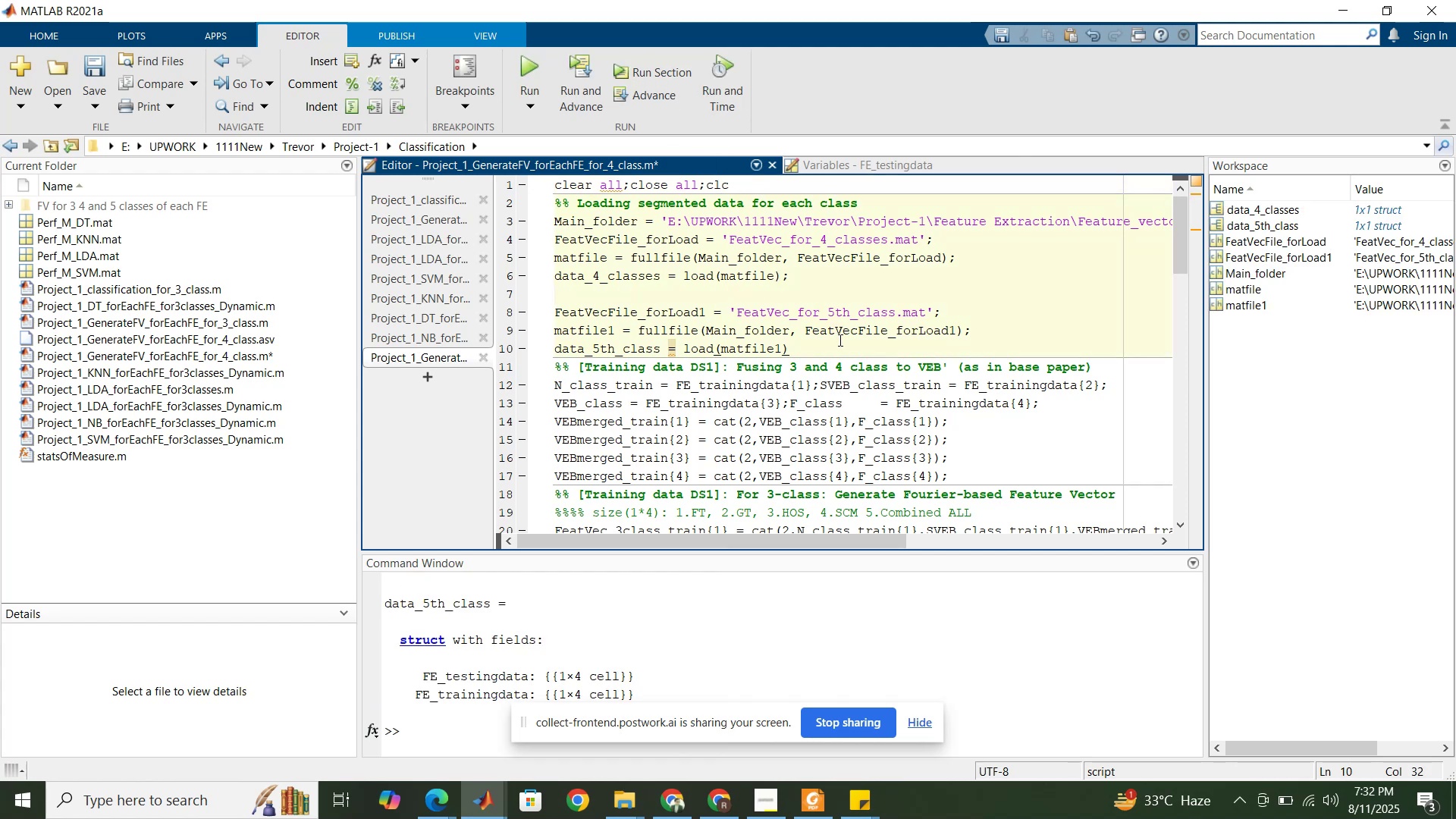 
key(Semicolon)
 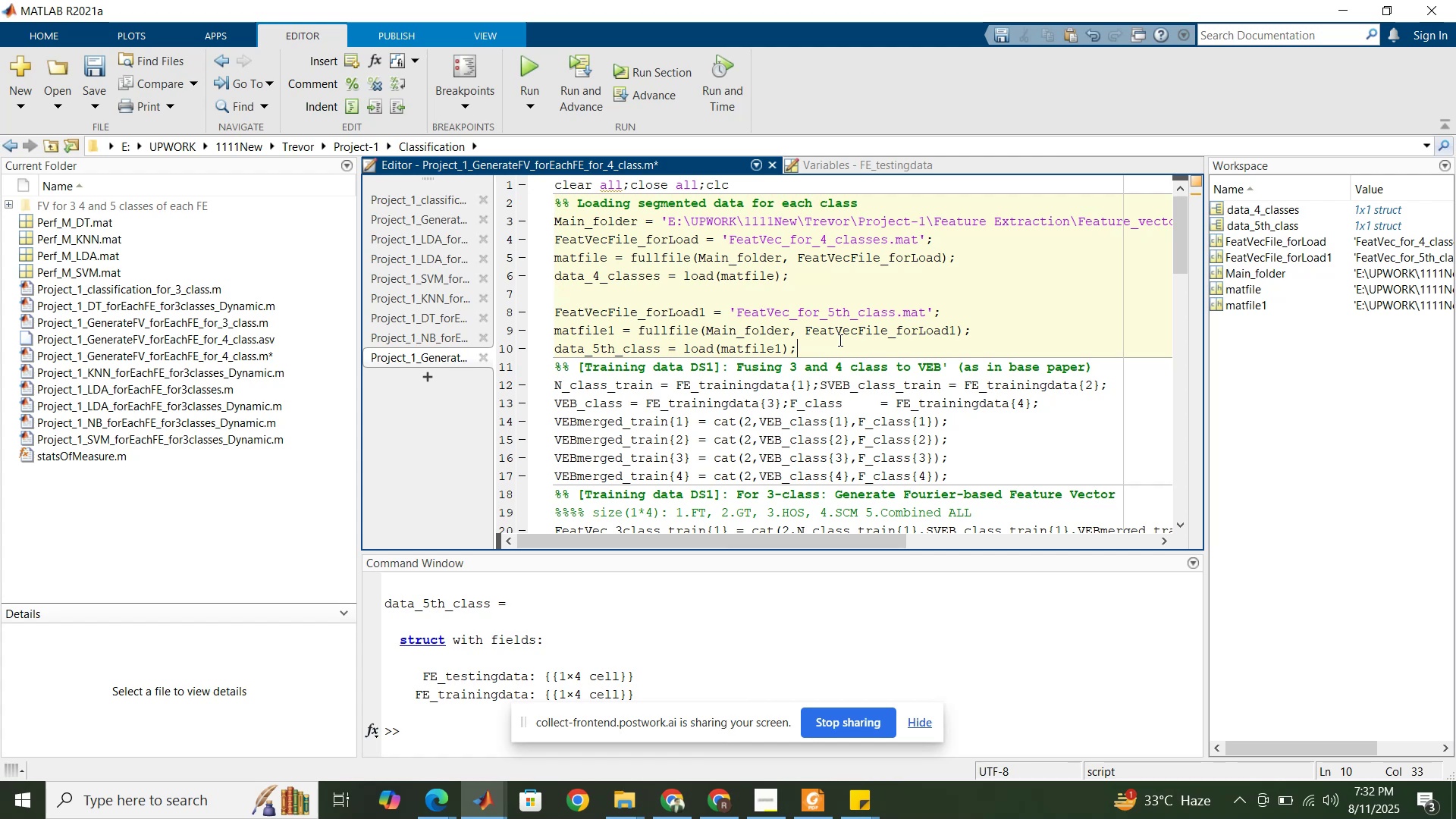 
wait(6.09)
 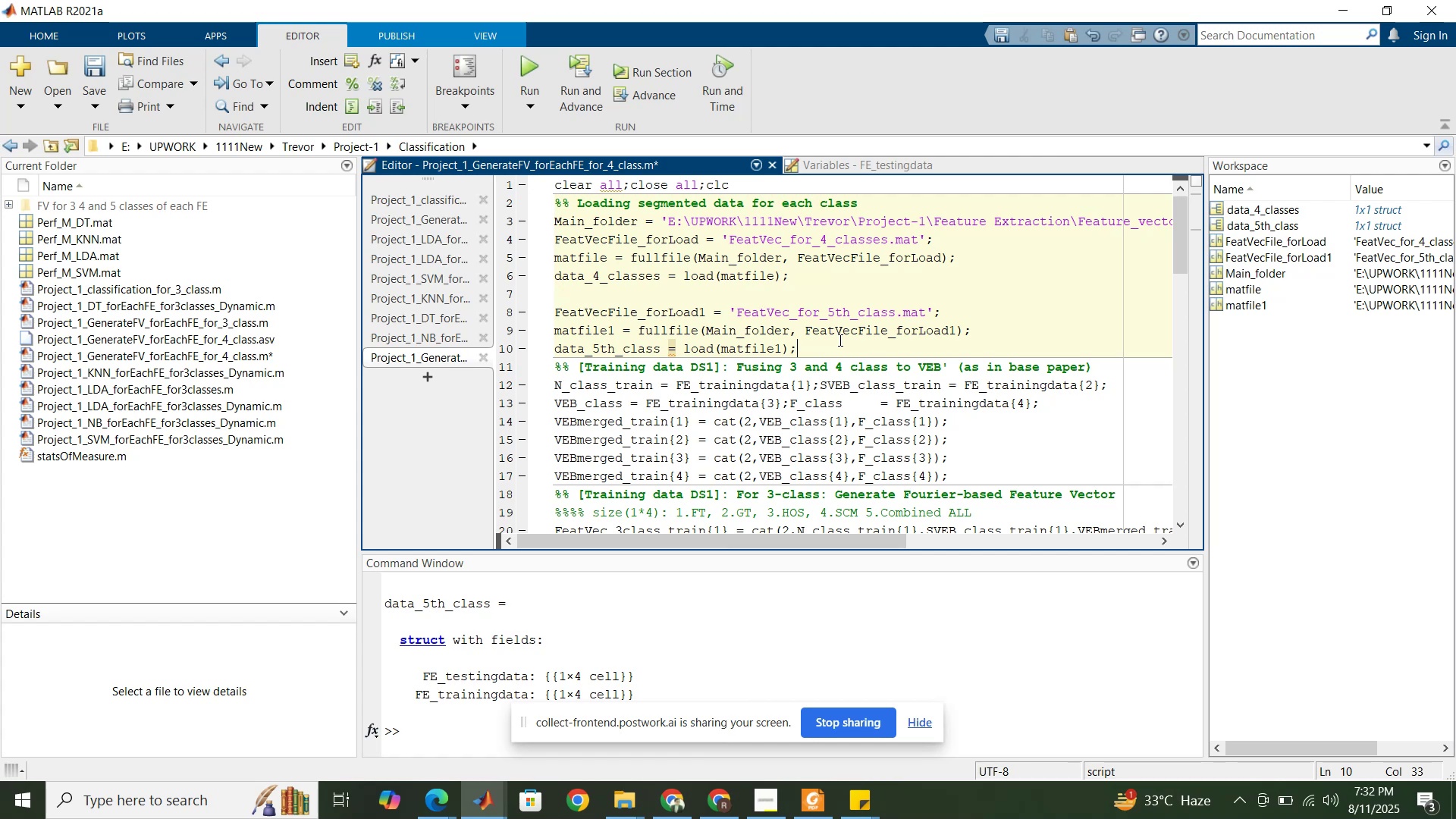 
double_click([1226, 212])
 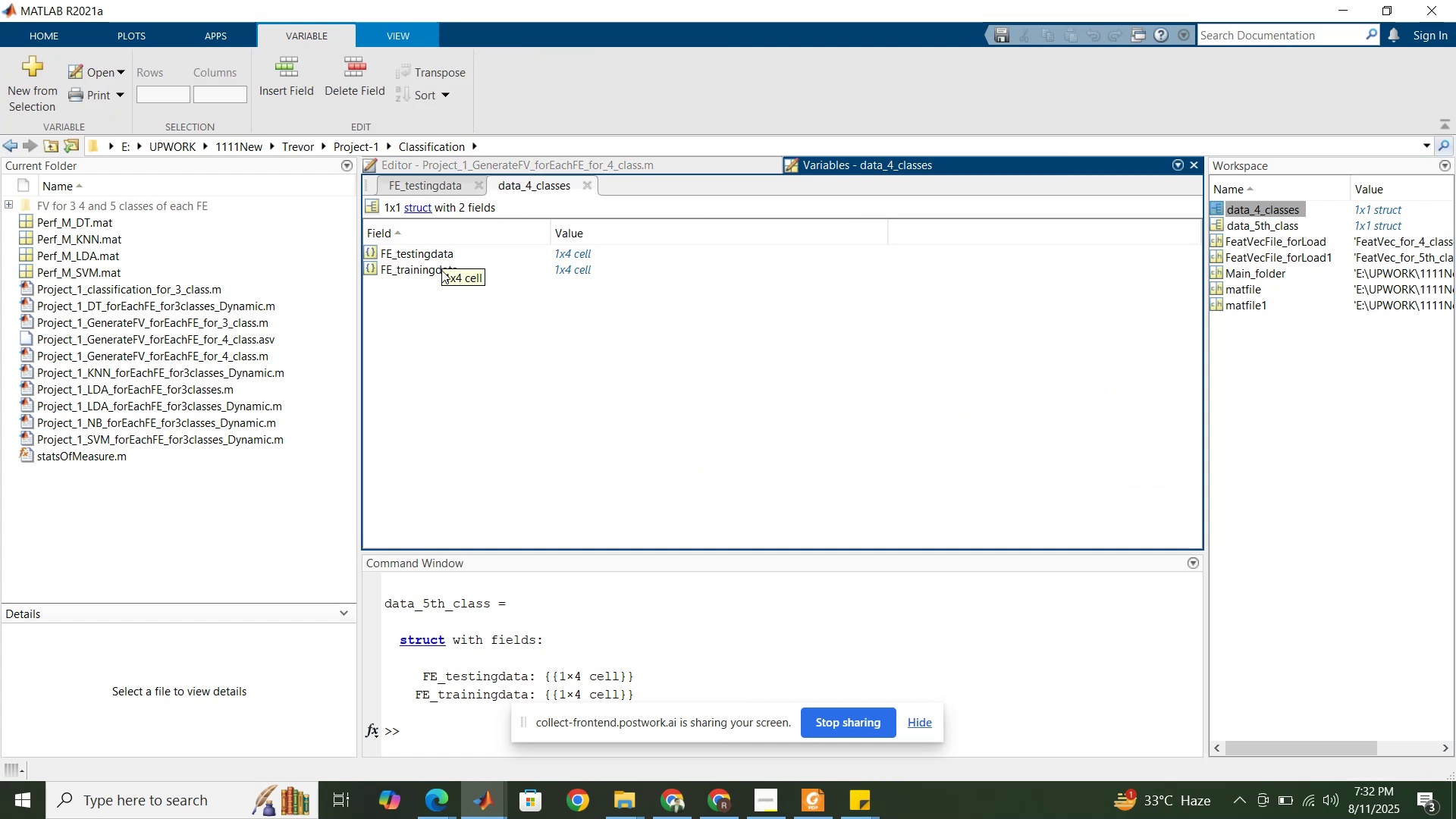 
wait(5.8)
 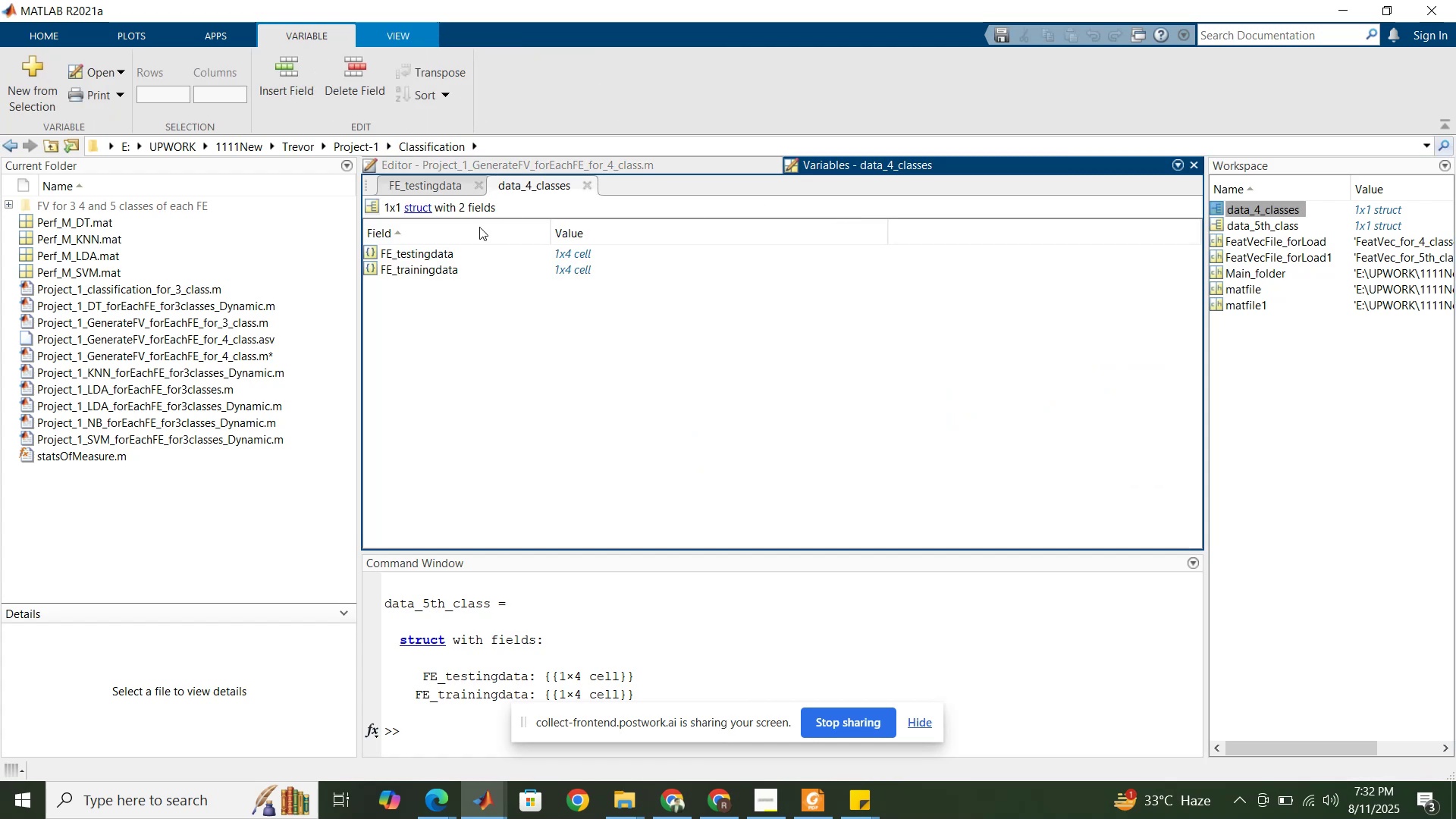 
left_click([441, 270])
 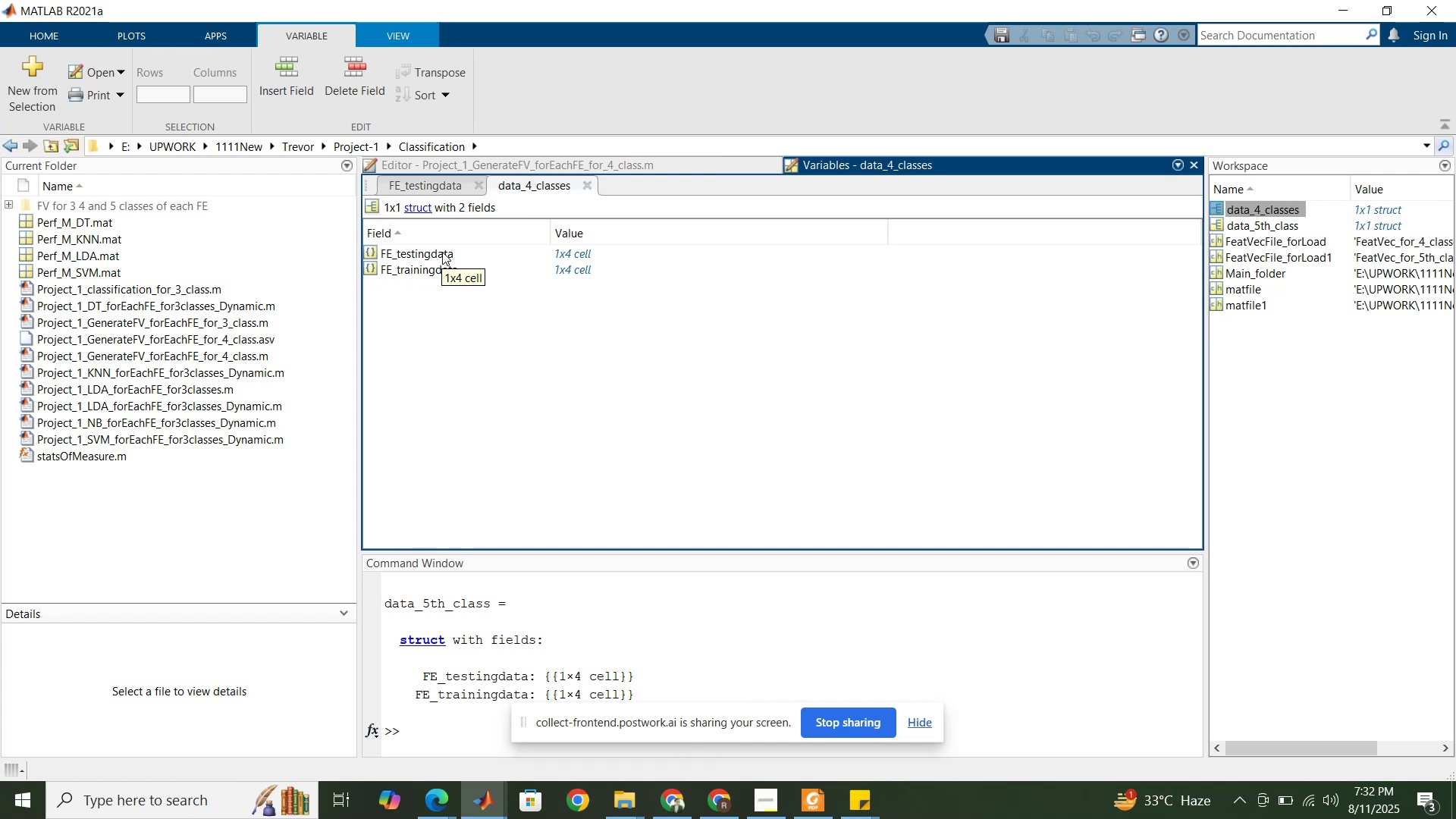 
left_click([438, 252])
 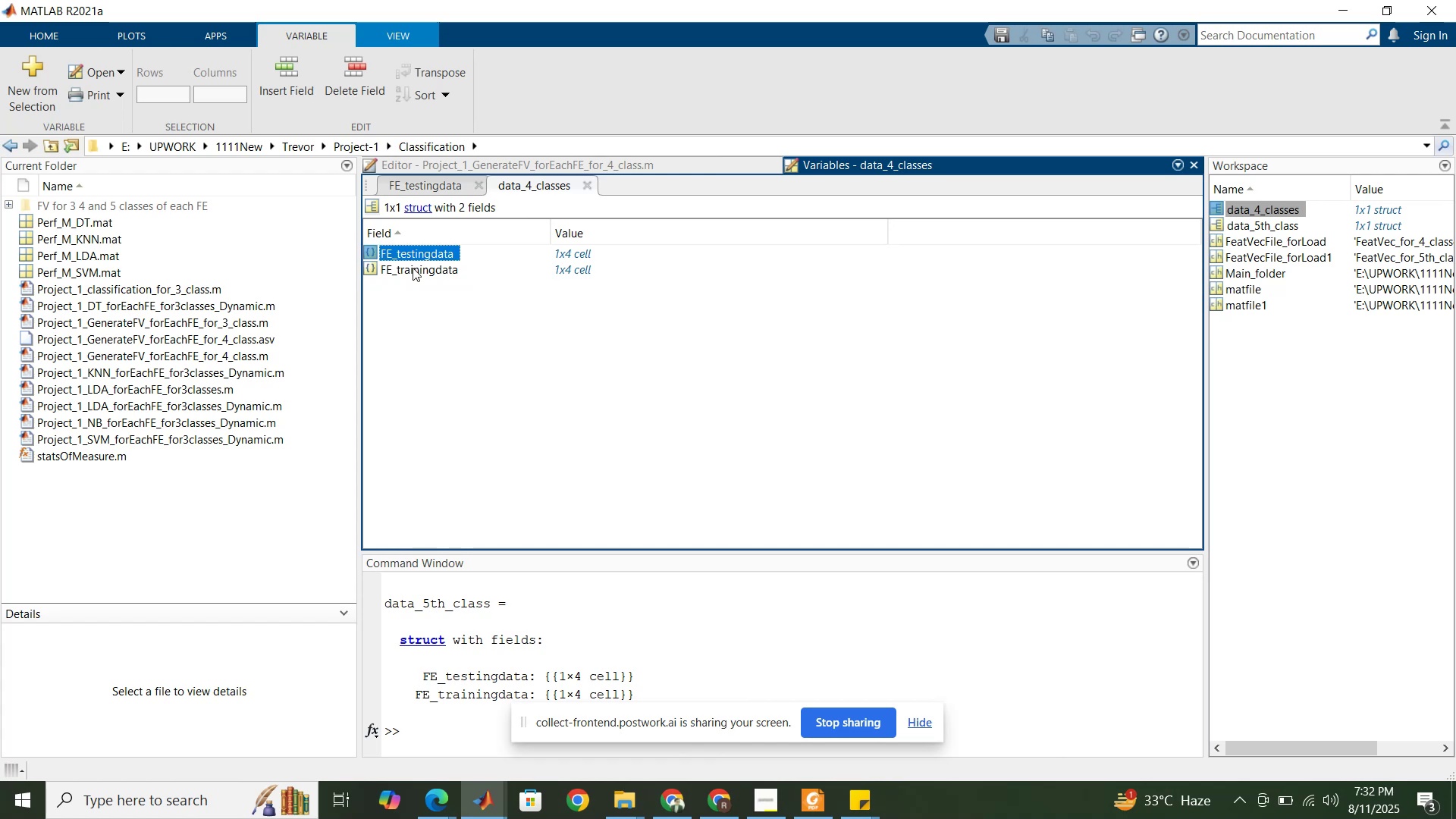 
left_click([413, 268])
 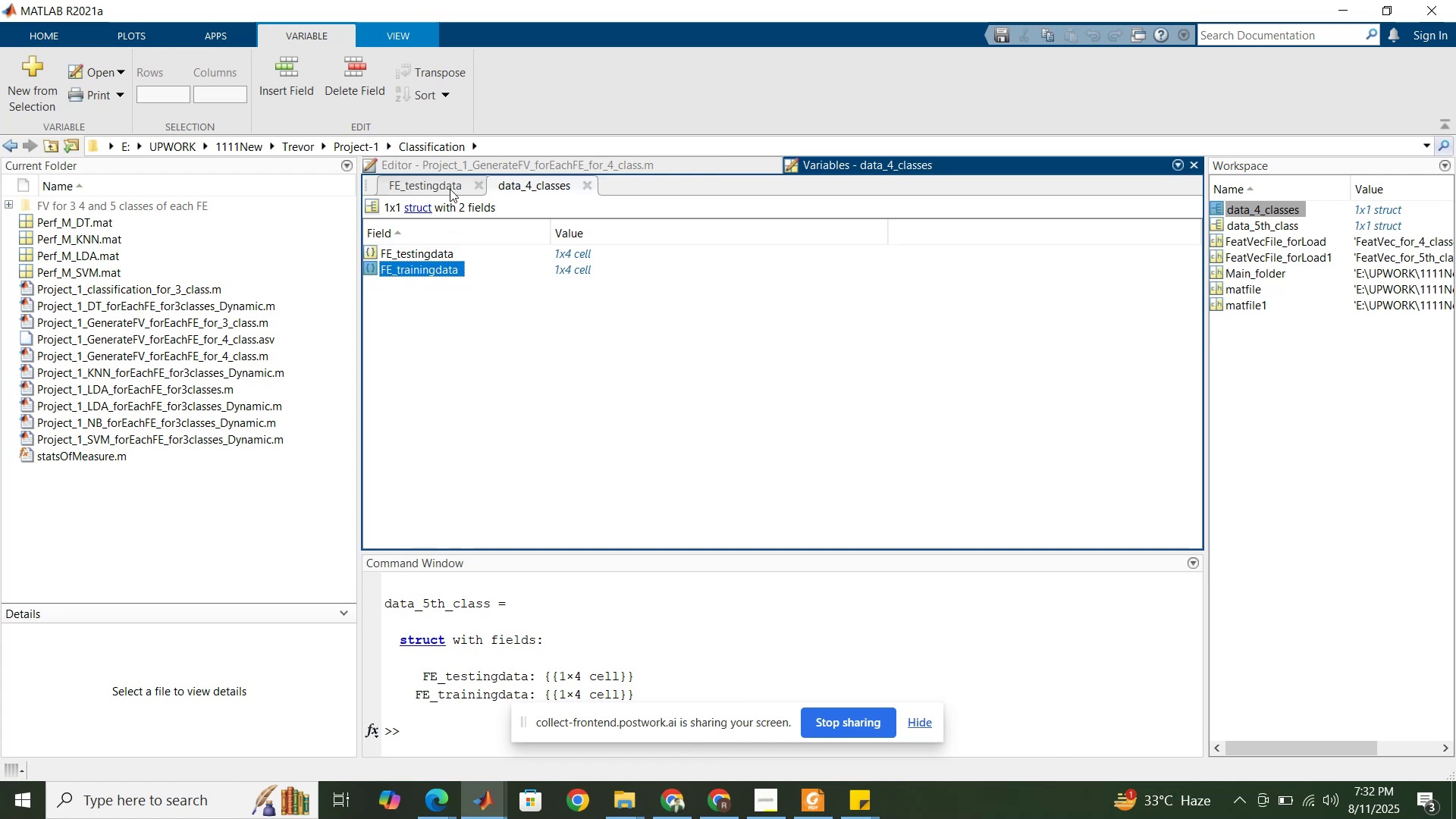 
left_click([446, 184])
 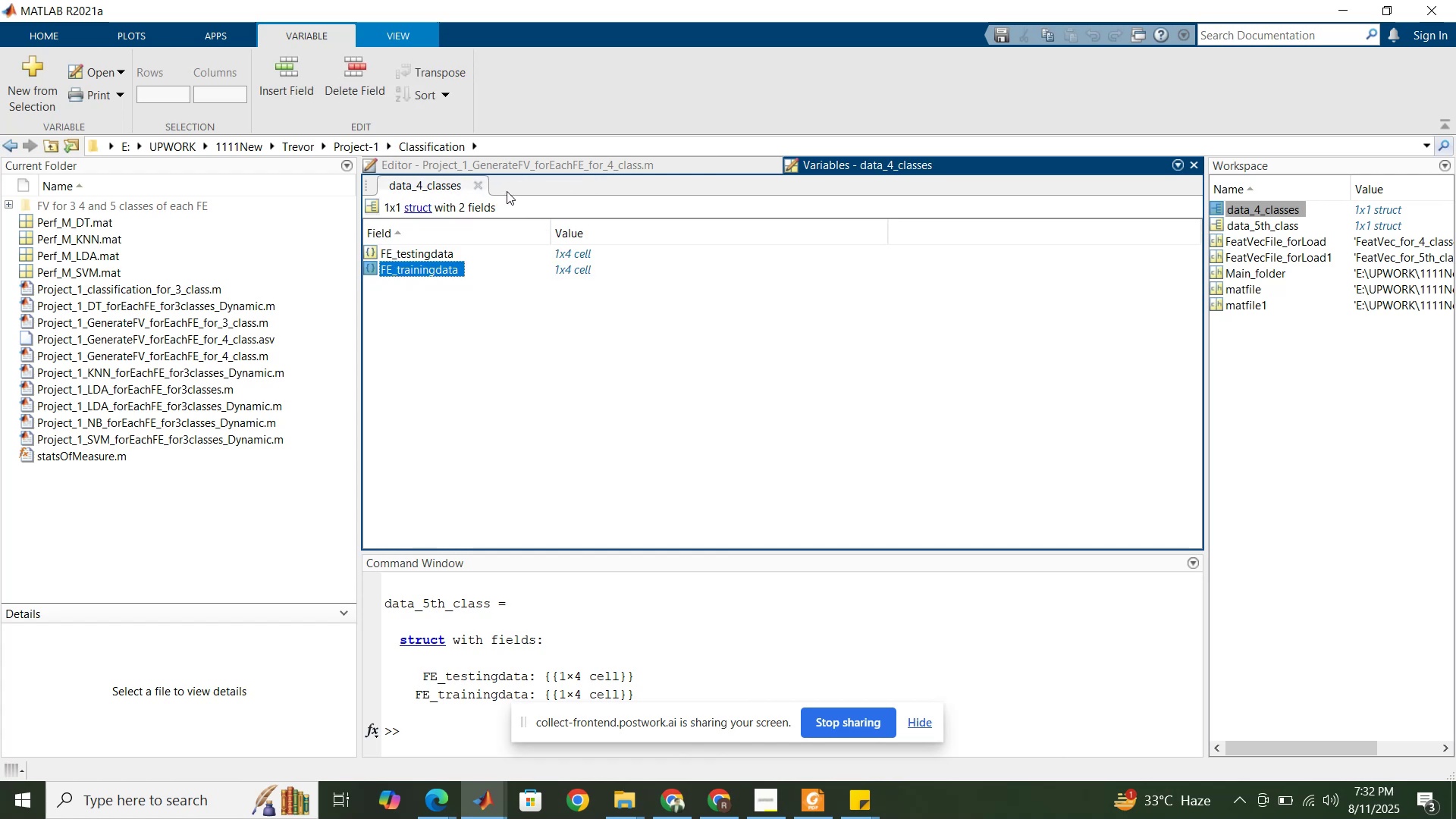 
wait(5.68)
 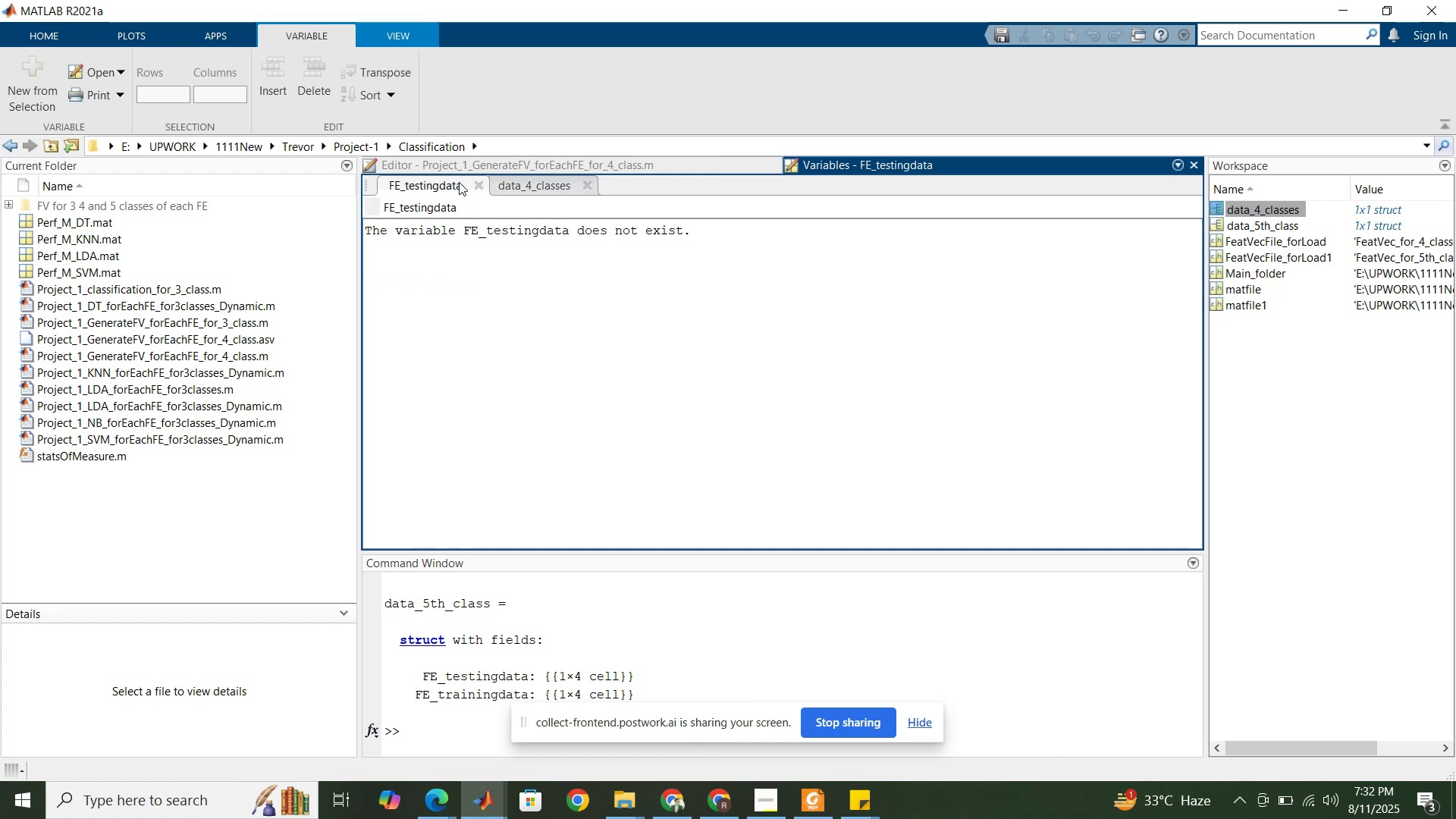 
left_click([592, 165])
 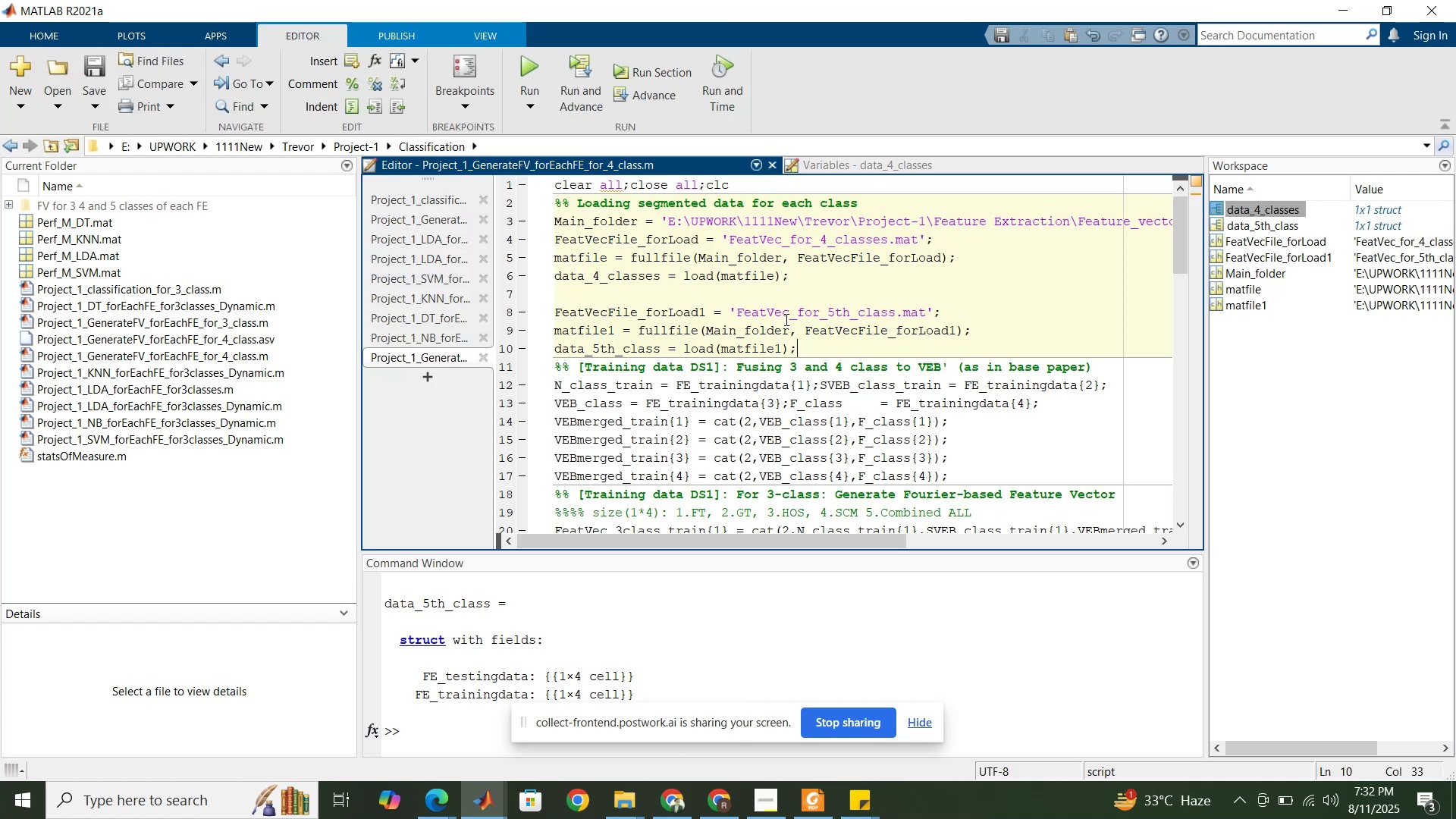 
scroll: coordinate [791, 309], scroll_direction: down, amount: 1.0
 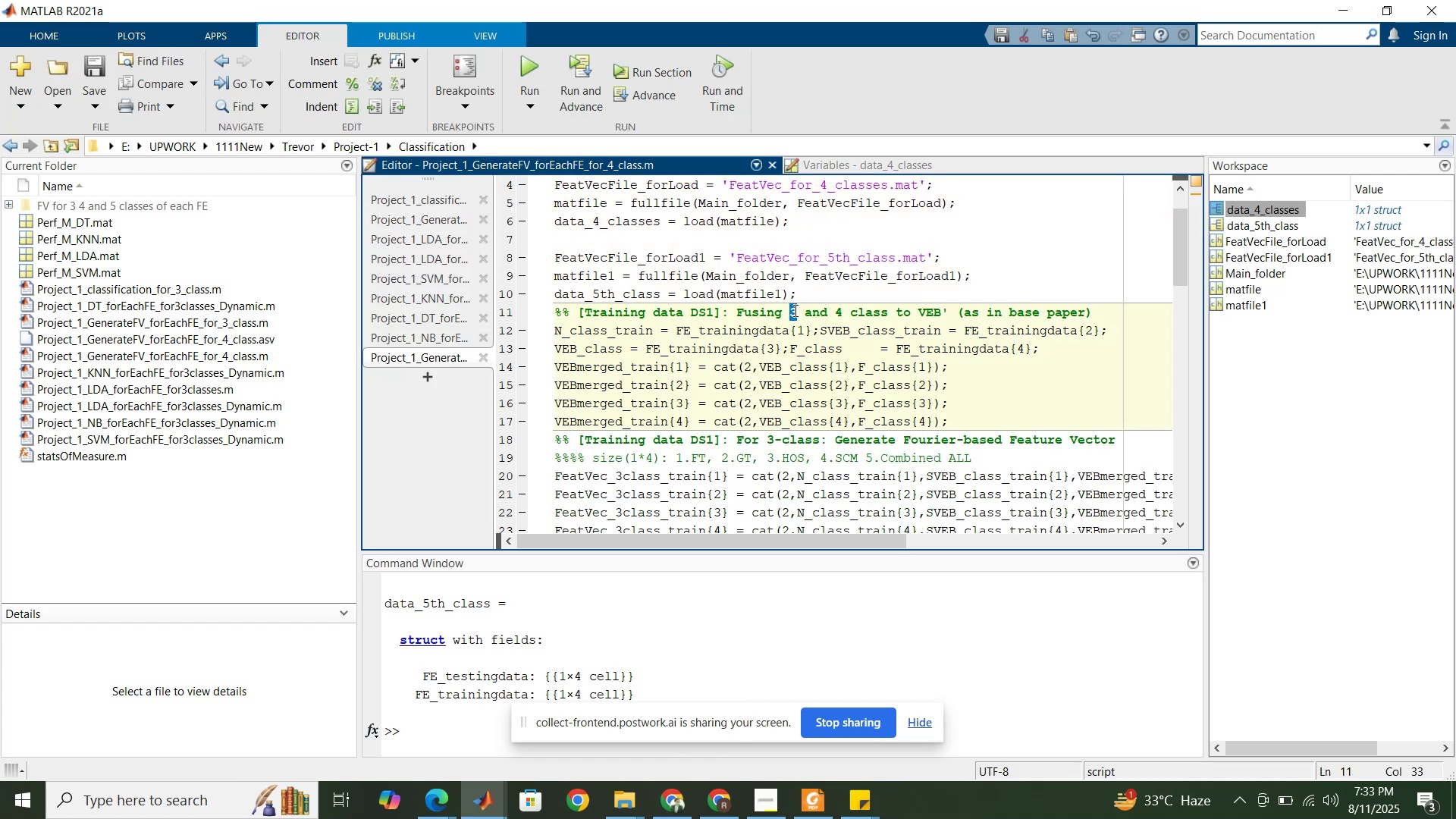 
wait(11.39)
 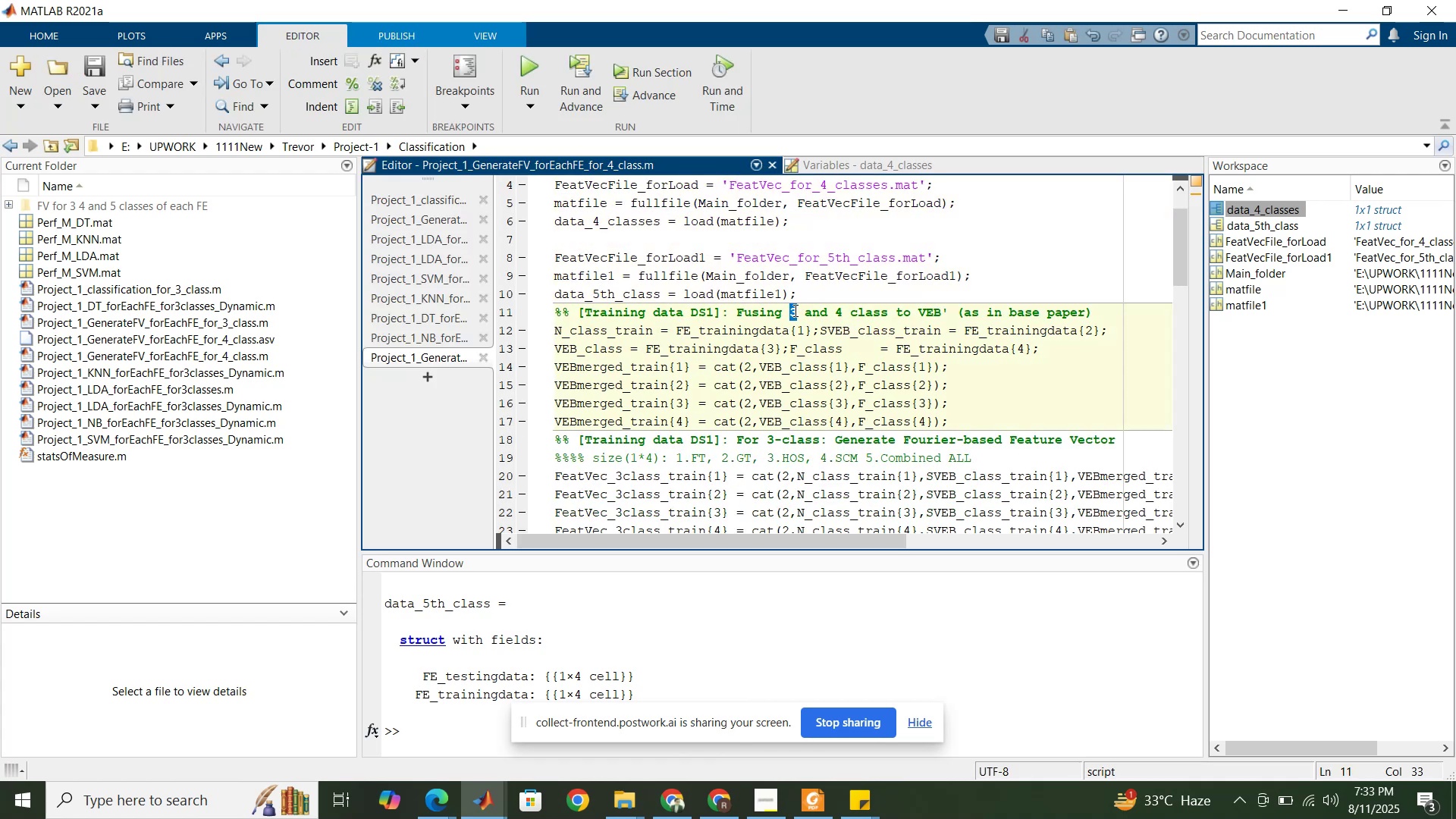 
left_click([823, 331])
 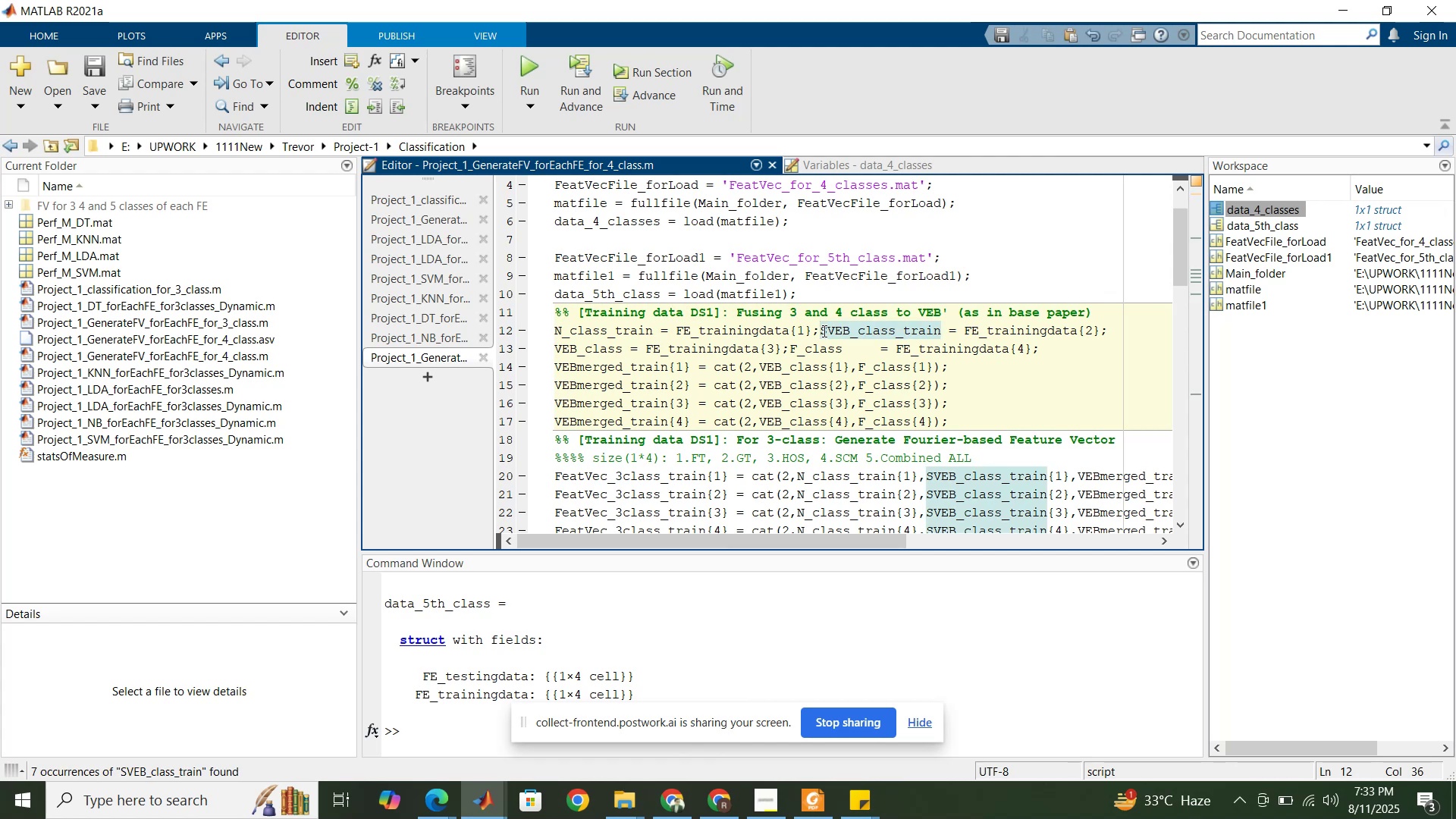 
key(Enter)
 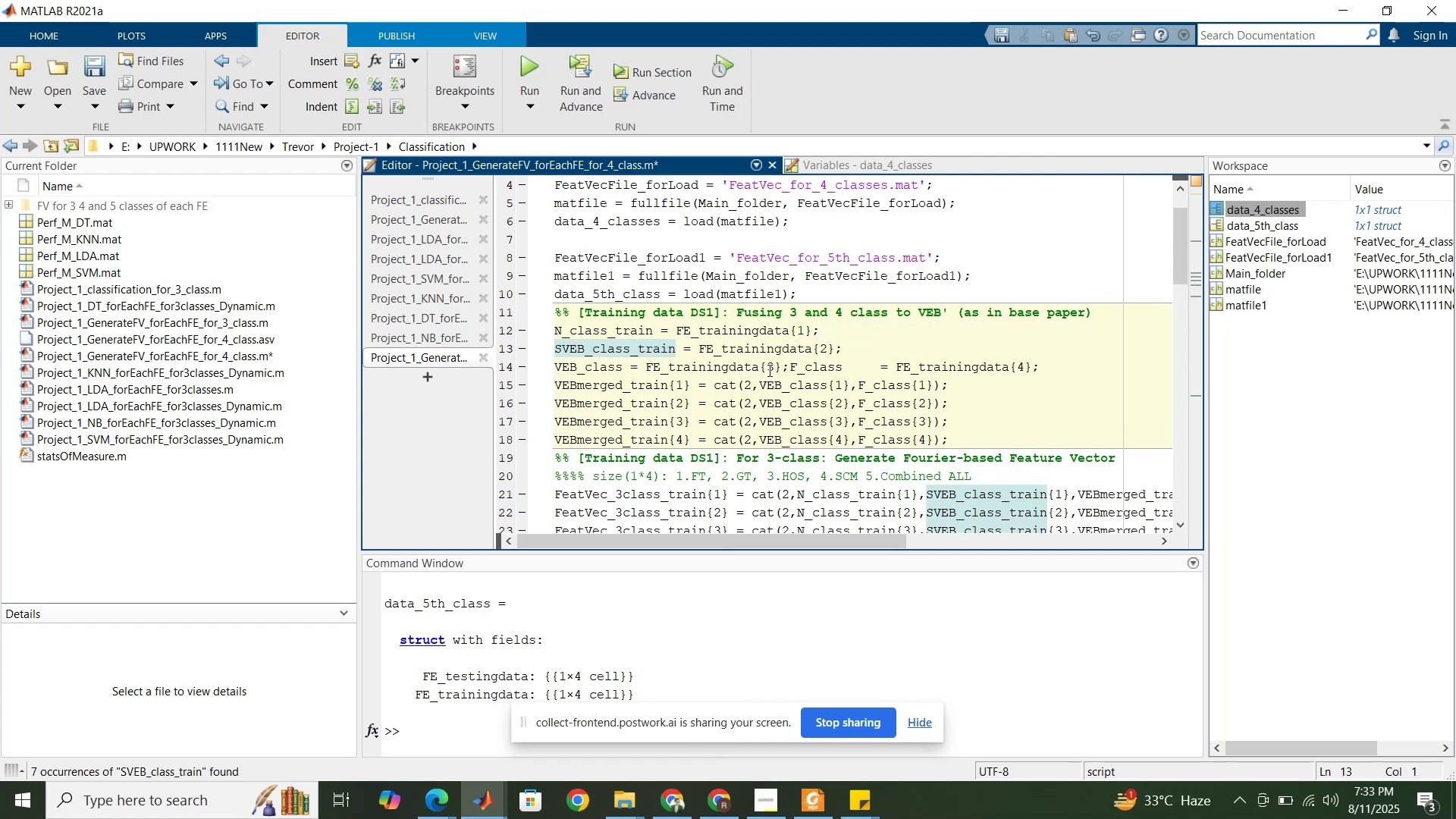 
left_click([789, 367])
 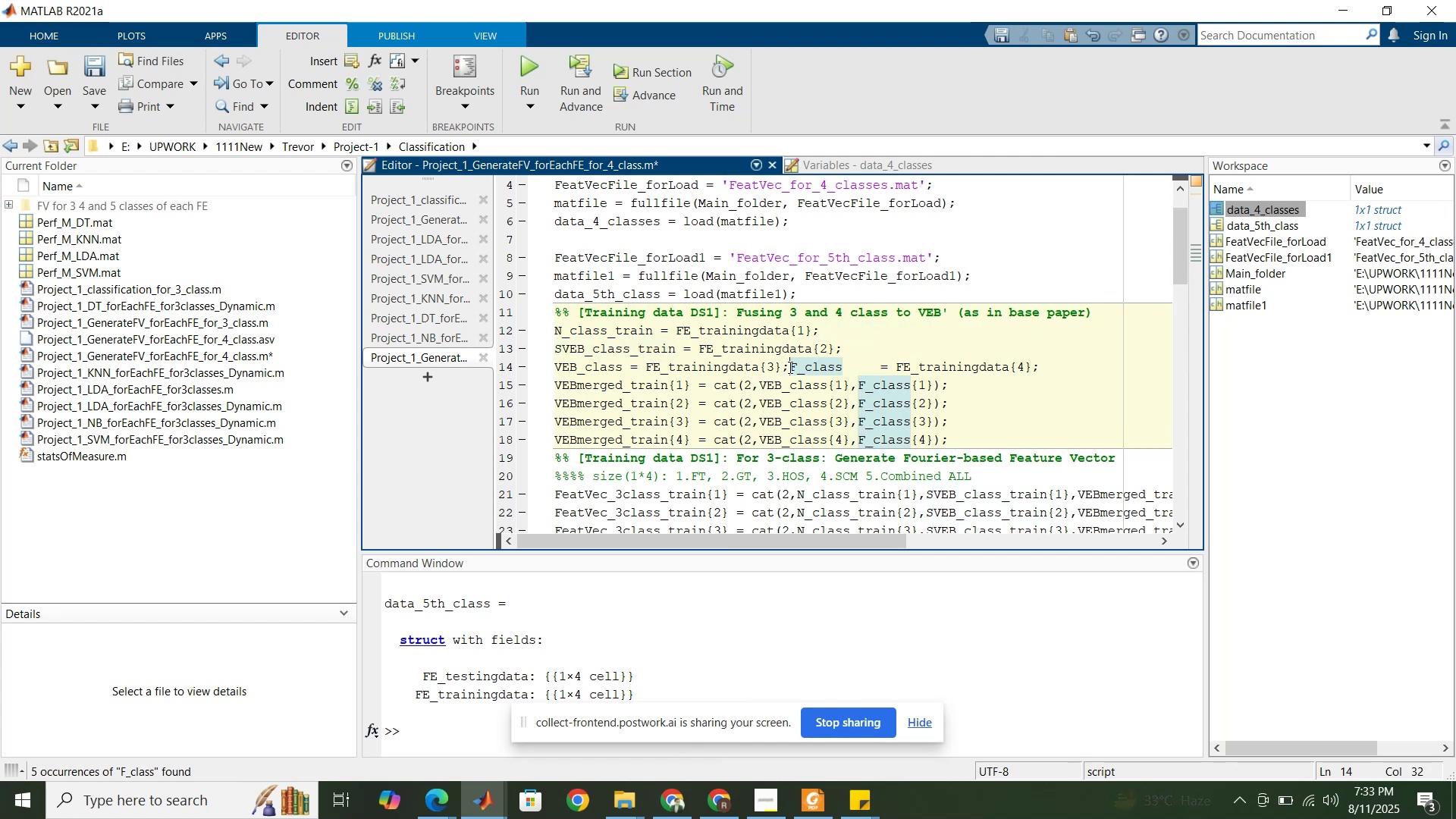 
key(Enter)
 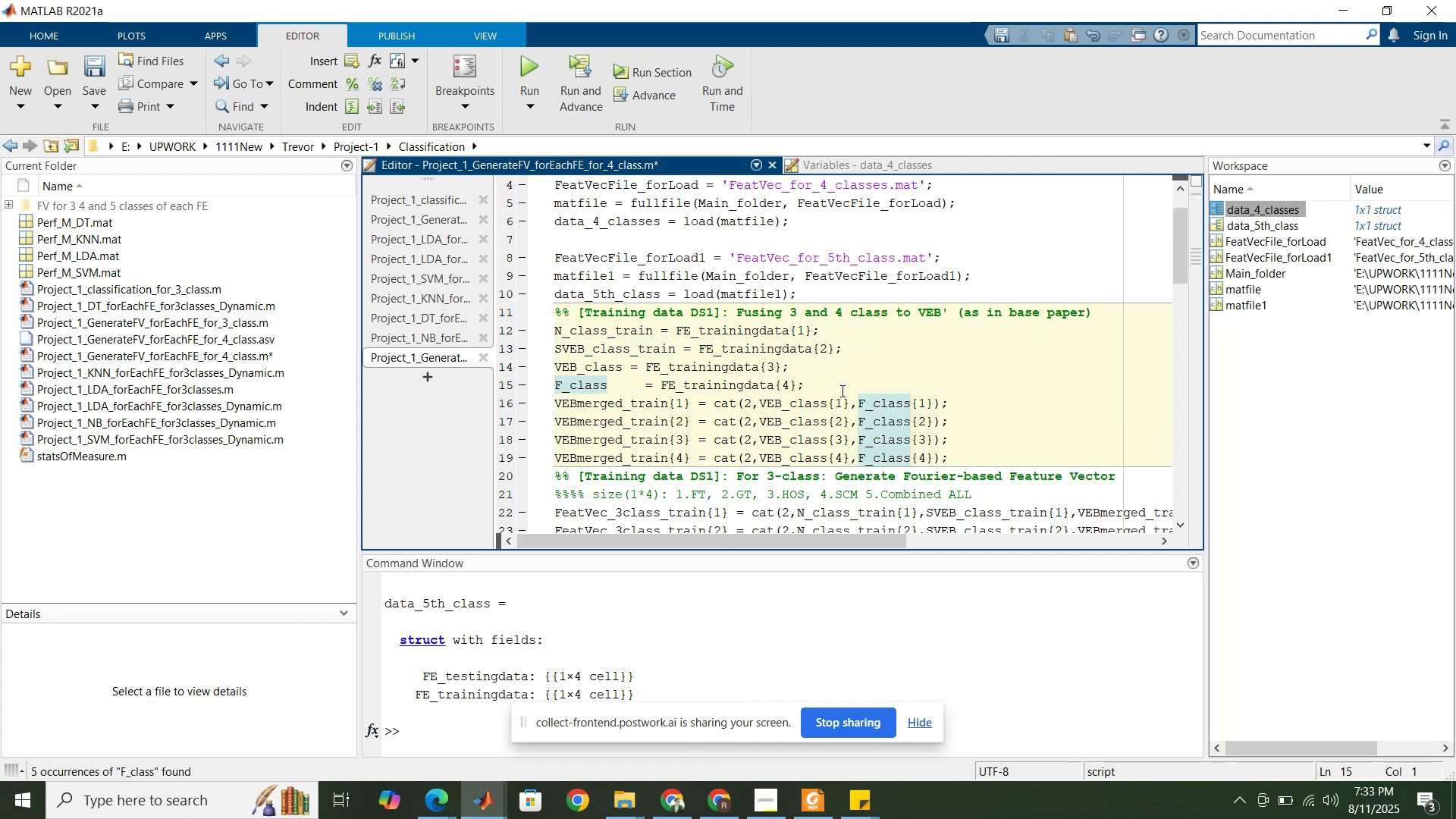 
left_click([852, 386])
 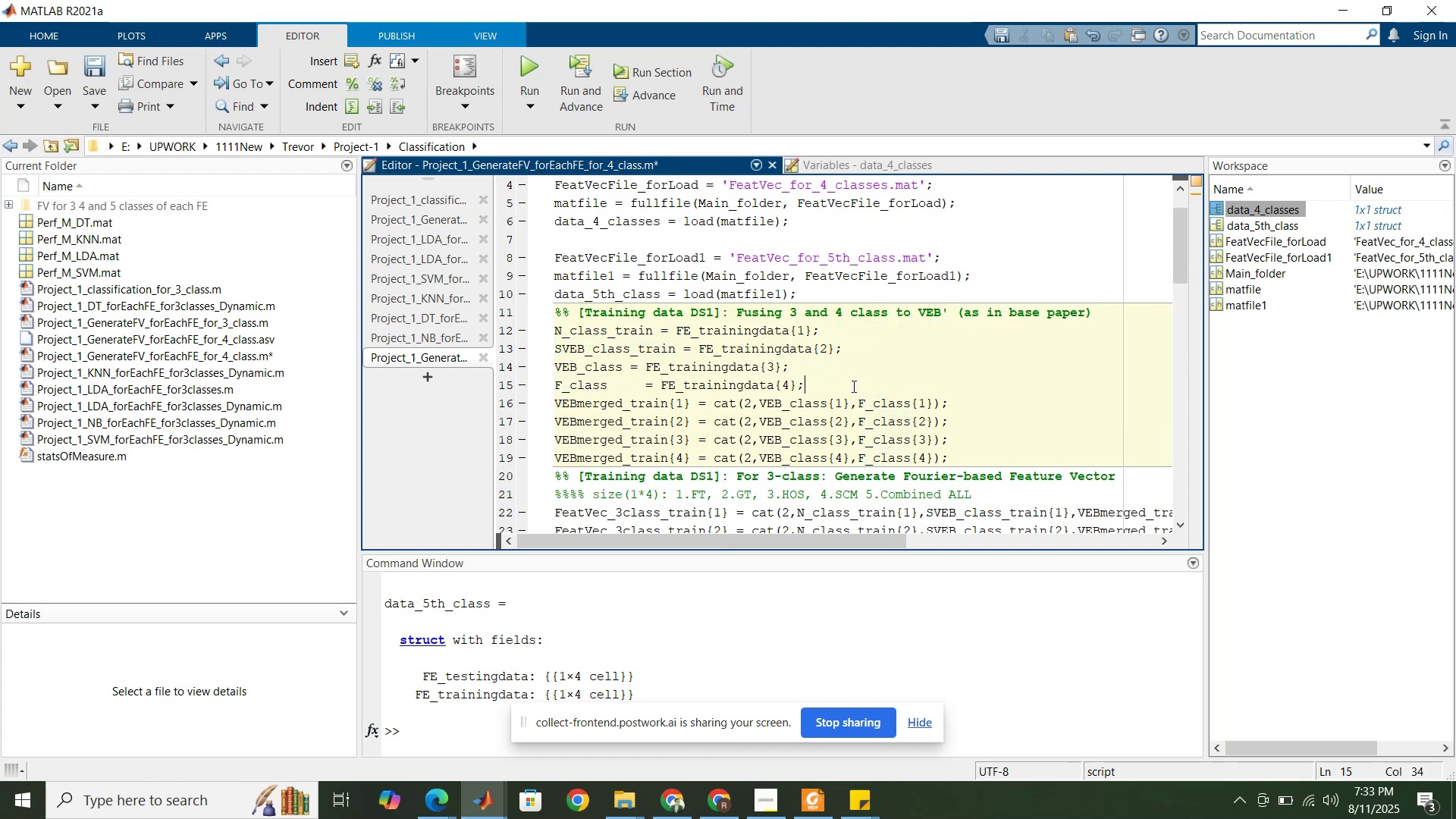 
key(Enter)
 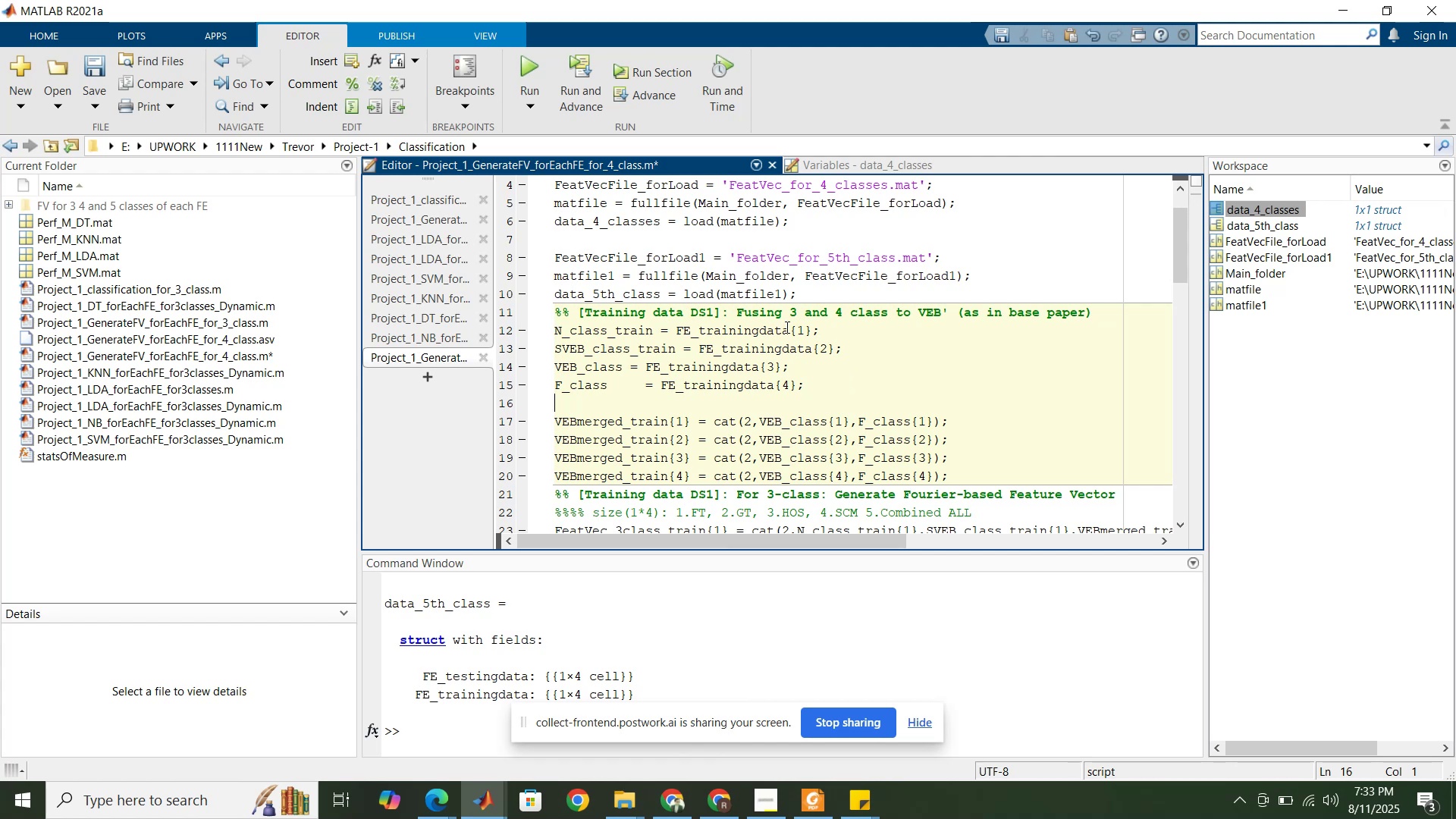 
left_click_drag(start_coordinate=[791, 315], to_coordinate=[795, 316])
 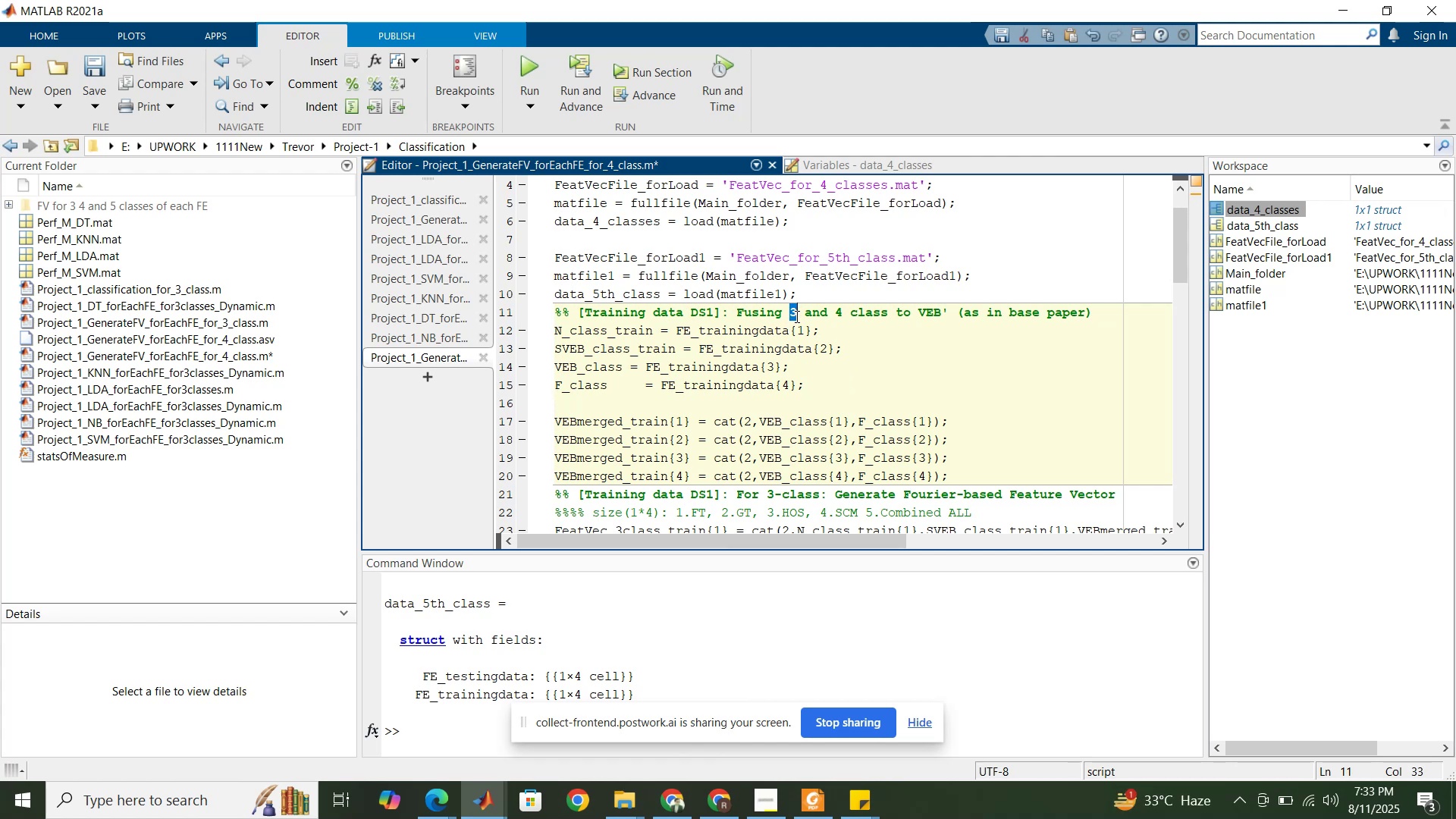 
type(45)
 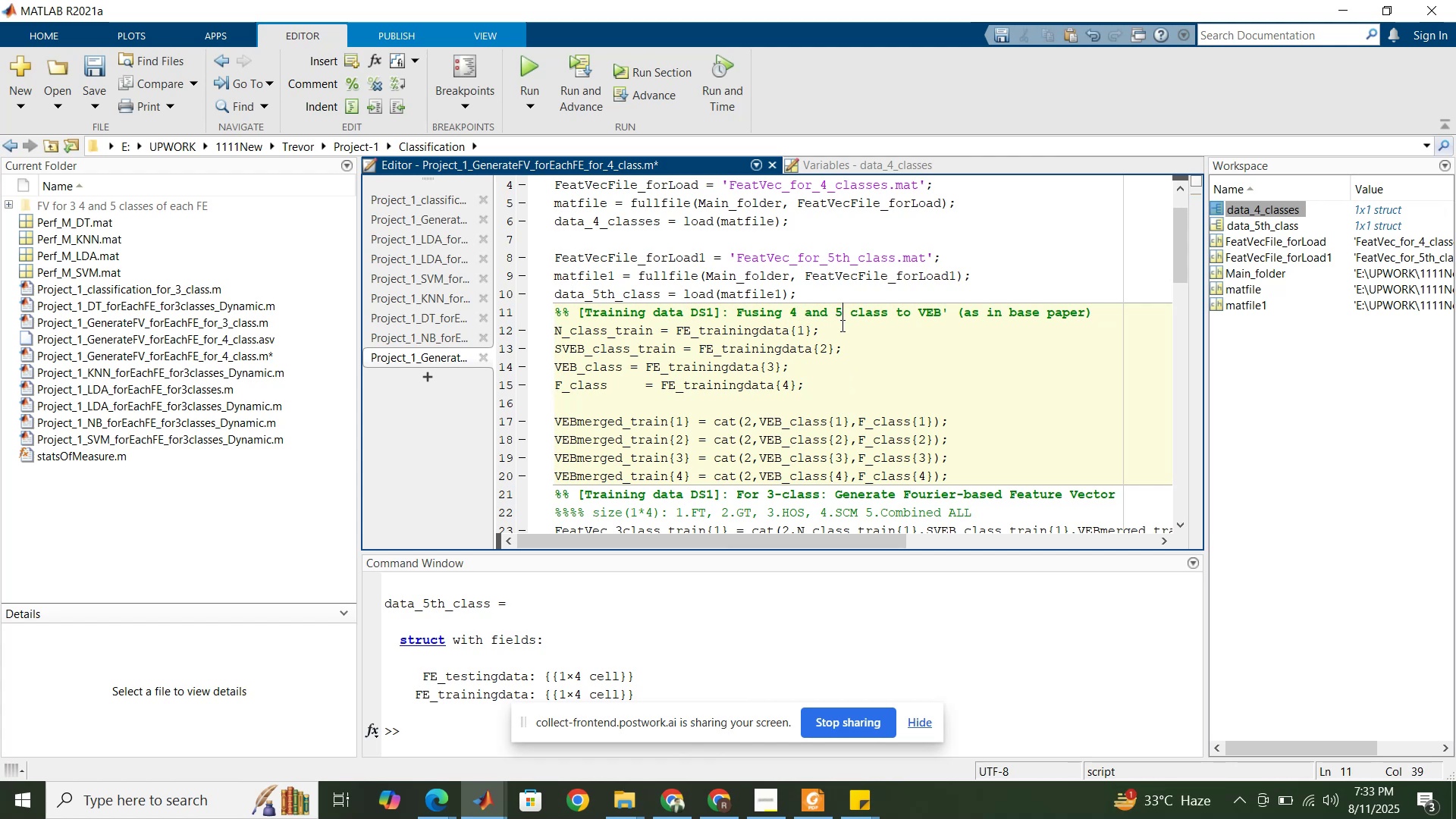 
left_click_drag(start_coordinate=[842, 309], to_coordinate=[836, 307])
 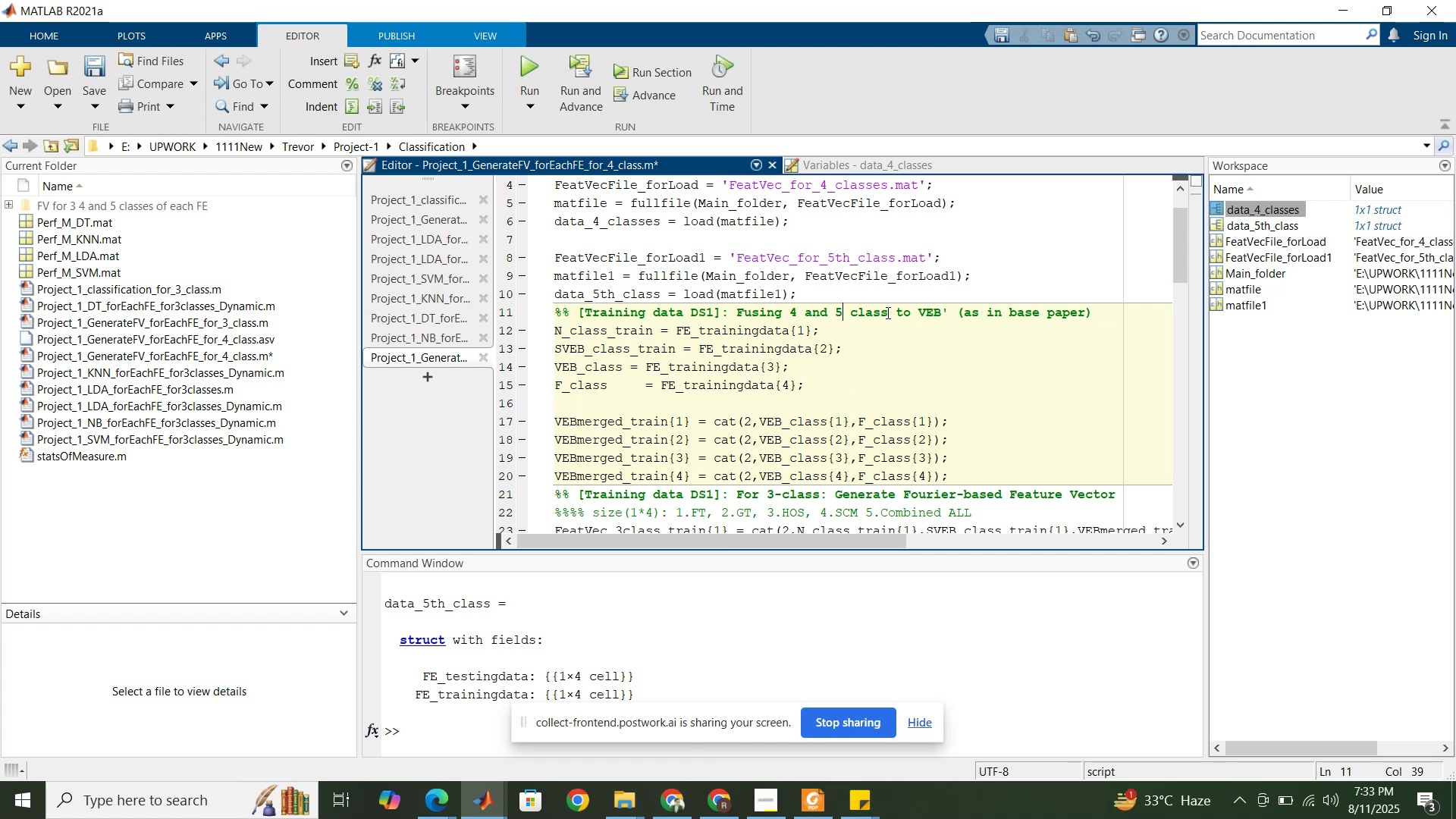 
left_click([888, 312])
 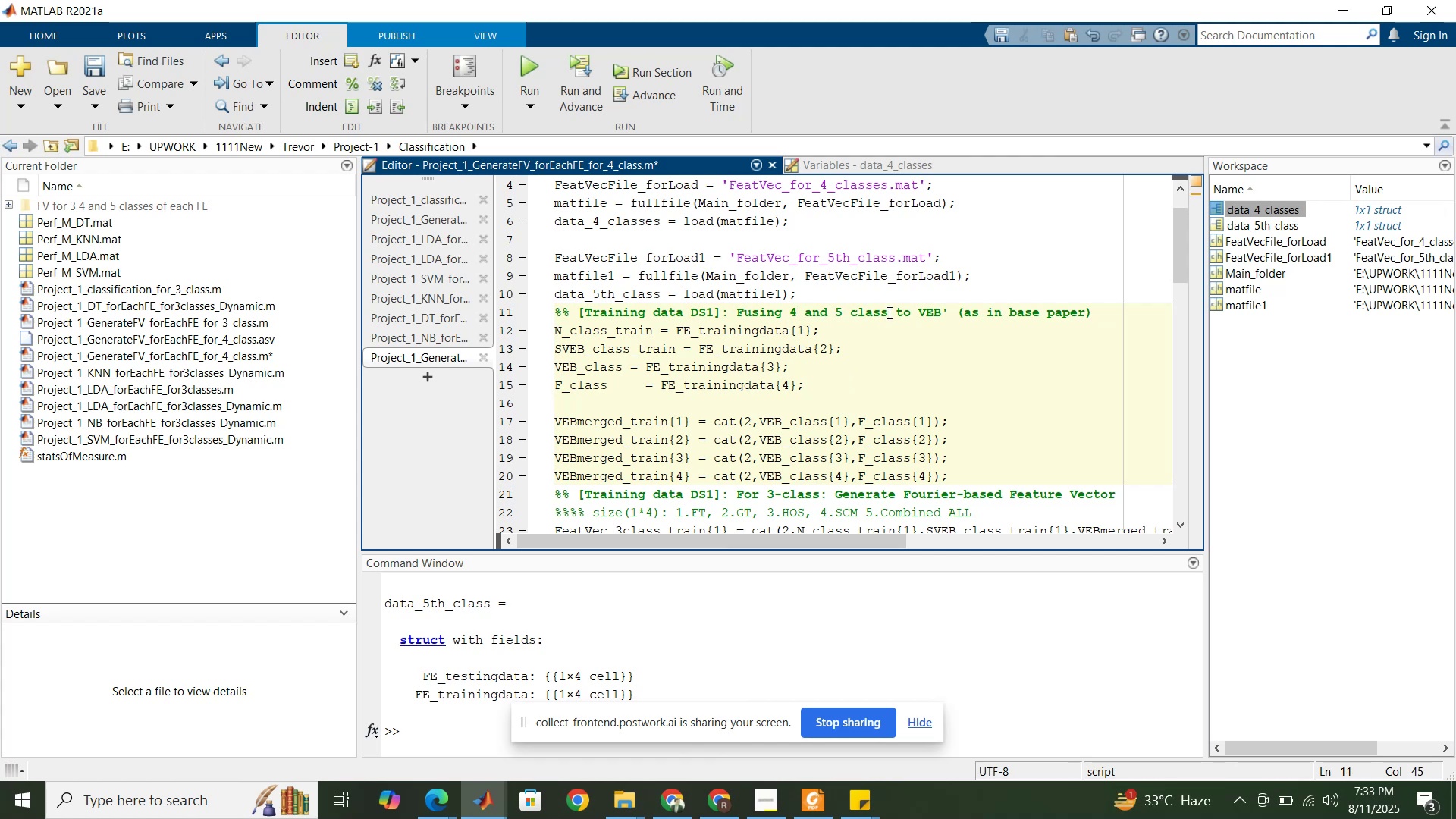 
type(es)
 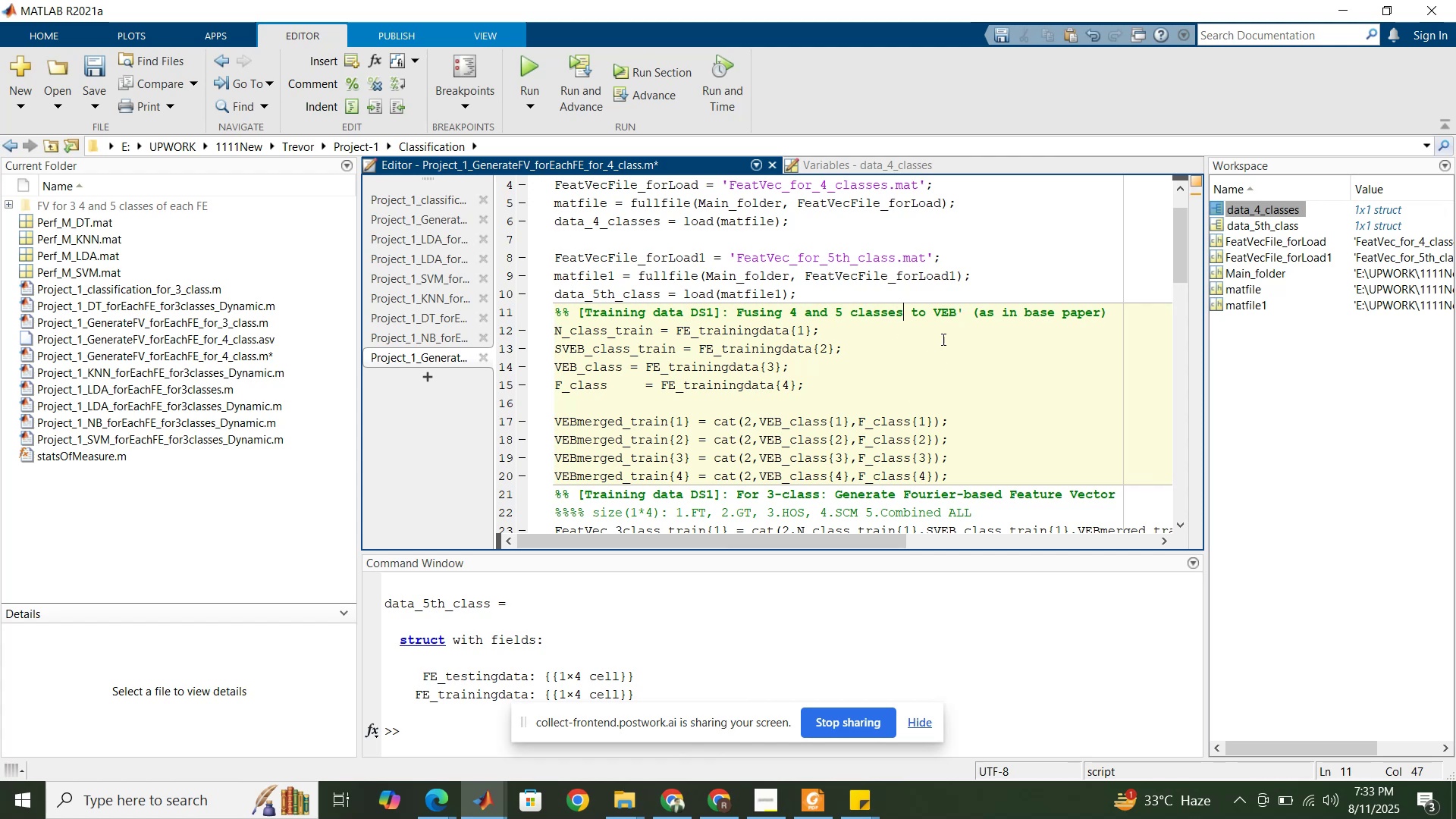 
wait(6.42)
 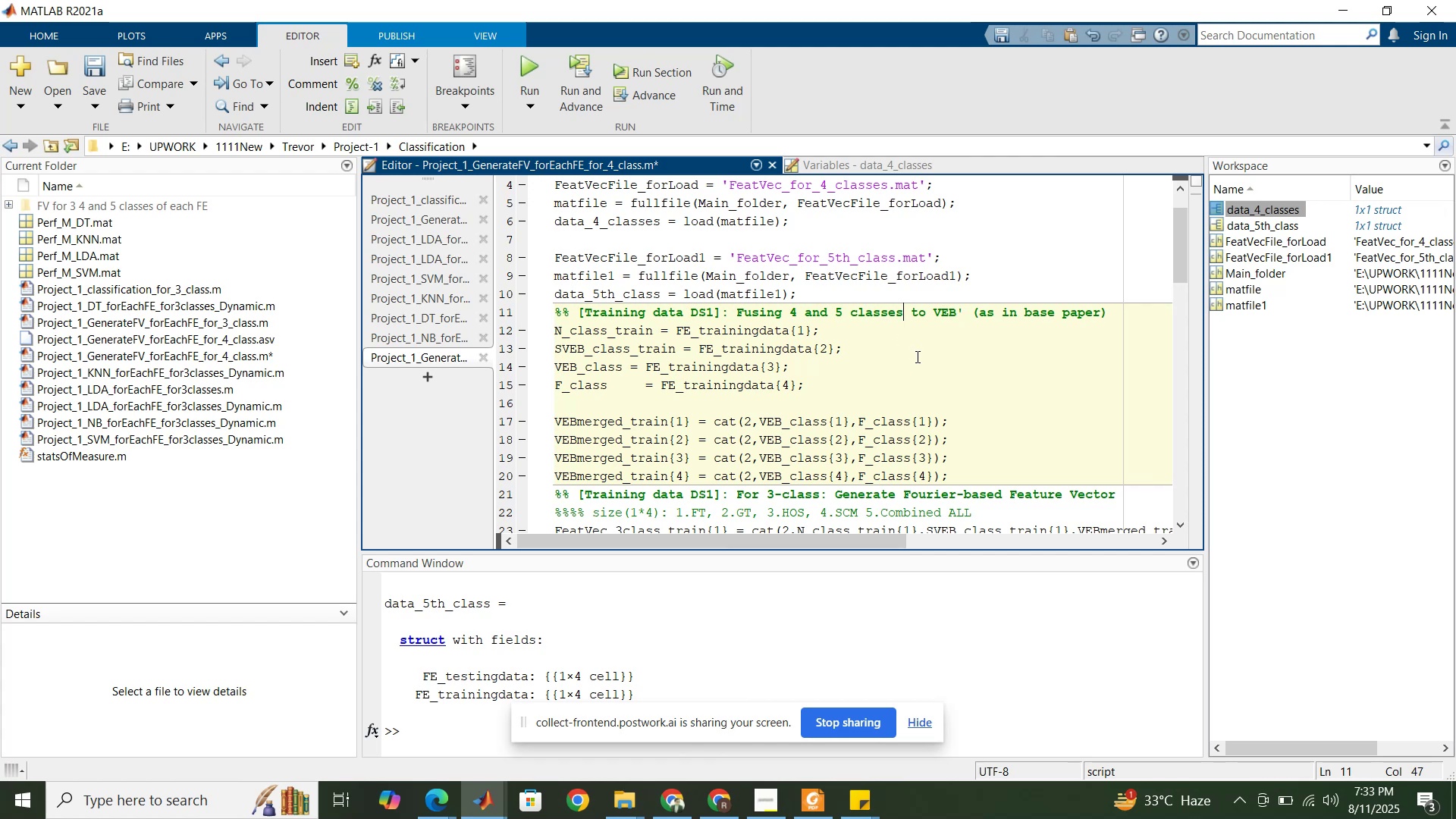 
left_click_drag(start_coordinate=[955, 315], to_coordinate=[937, 313])
 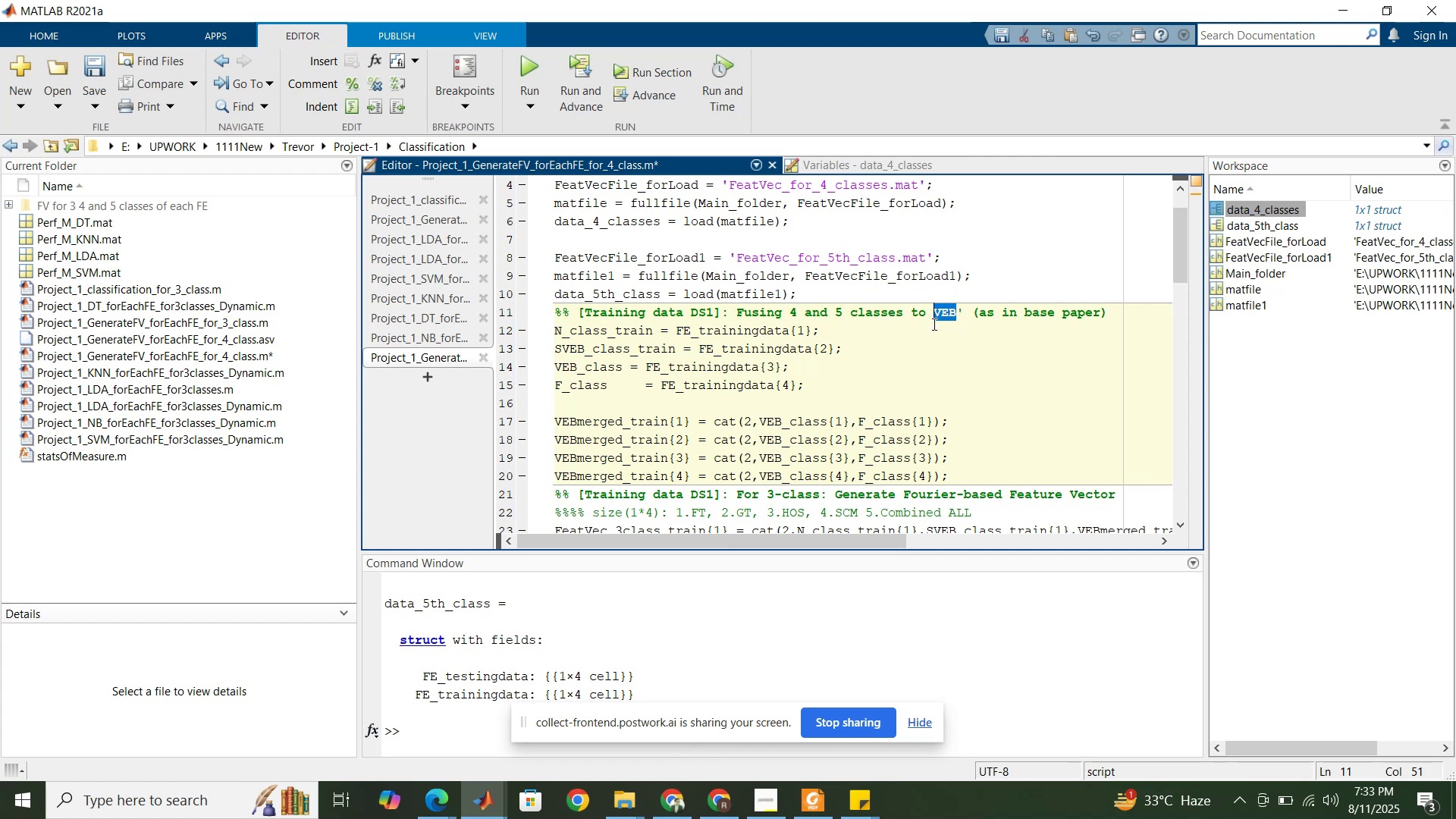 
type(Fu)
 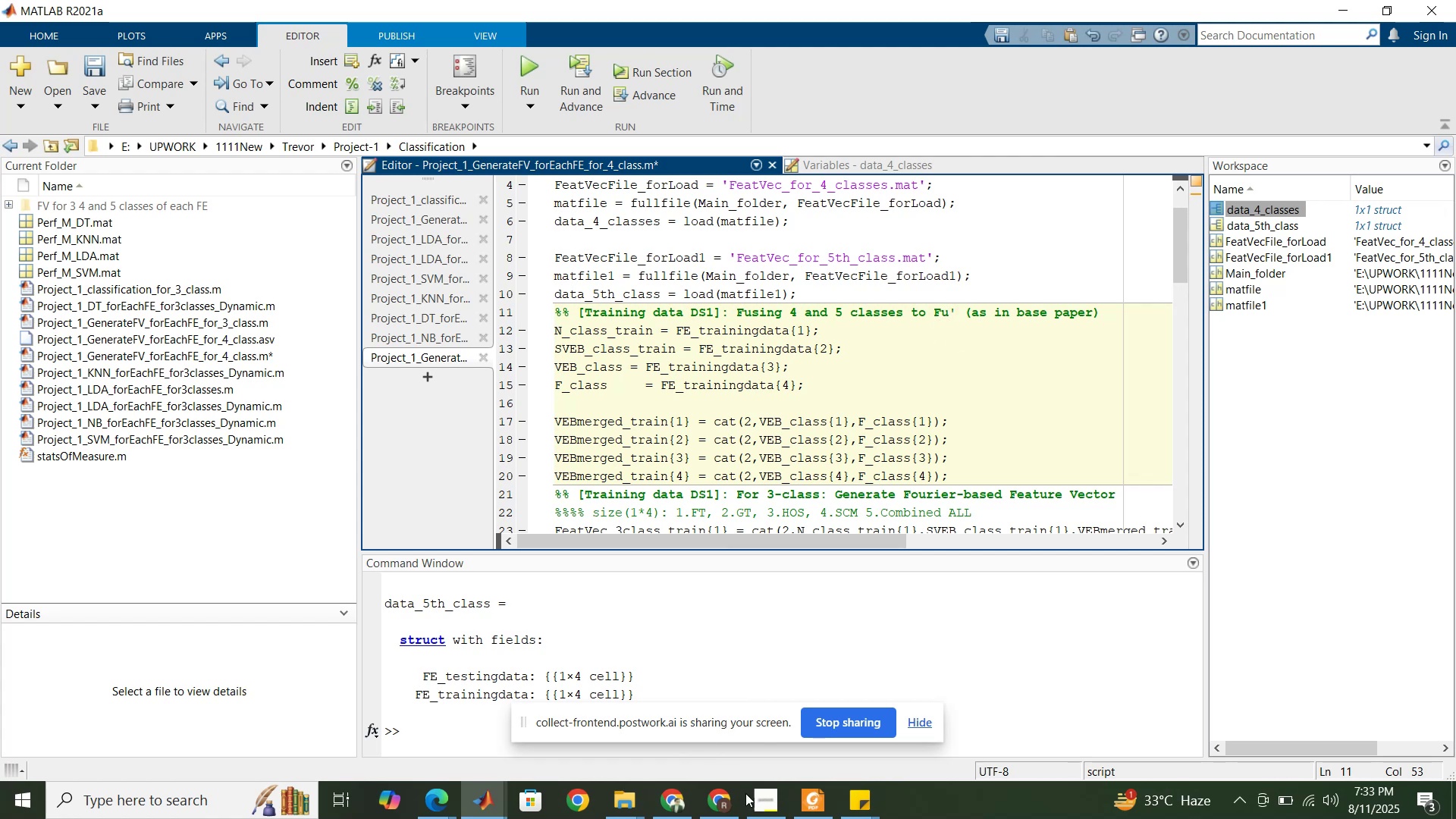 
left_click([811, 799])
 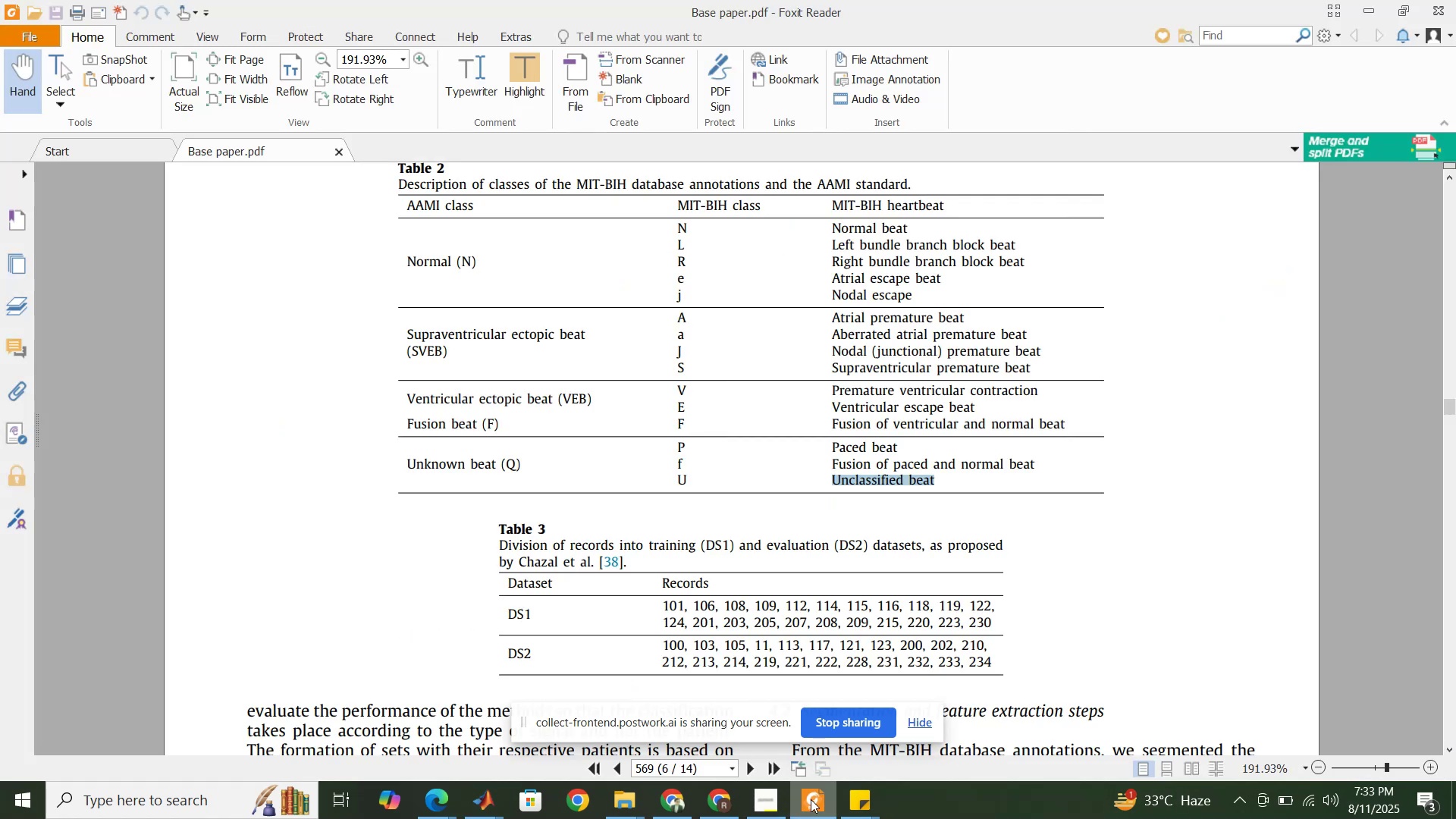 
left_click([811, 799])
 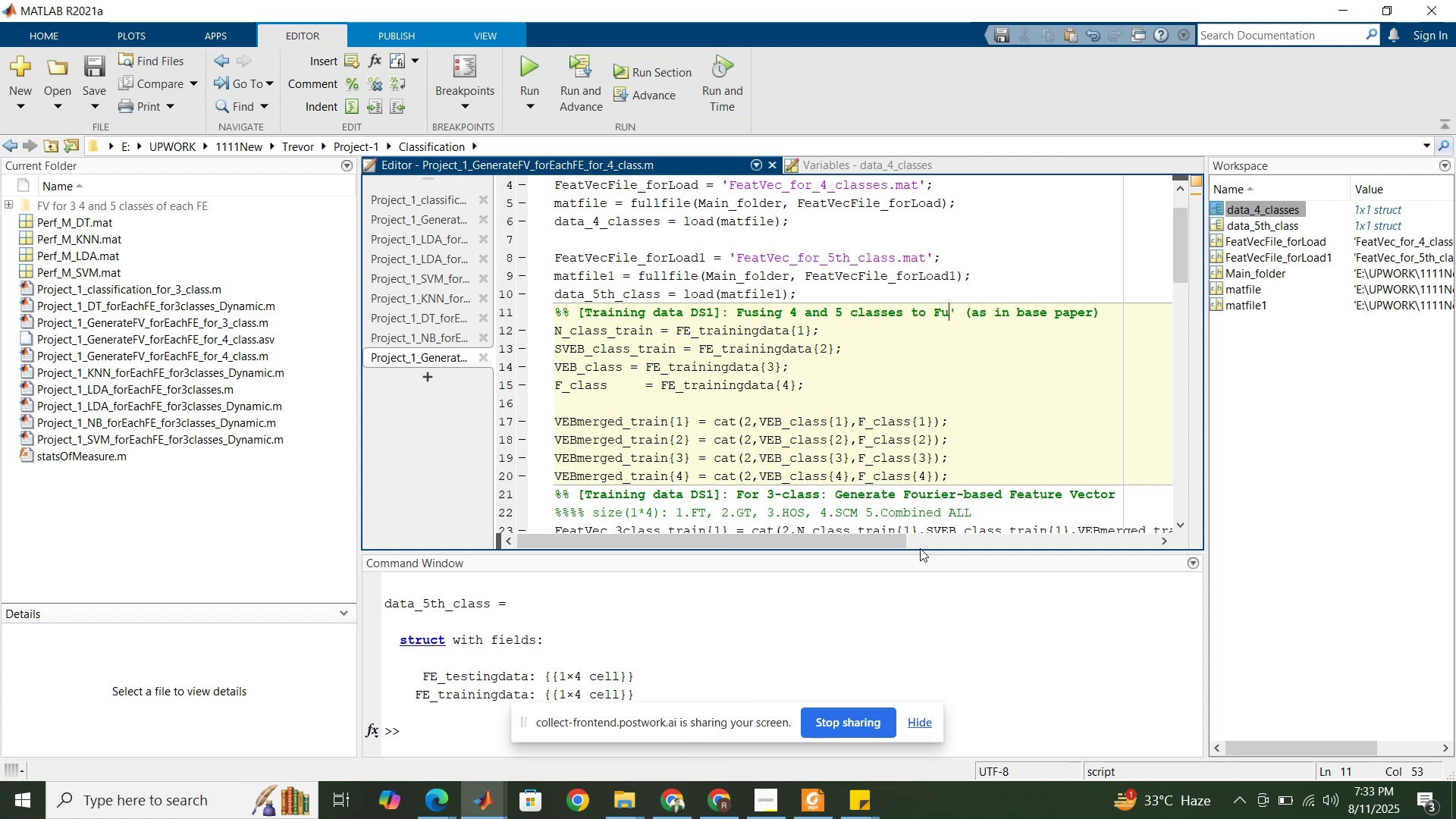 
wait(18.92)
 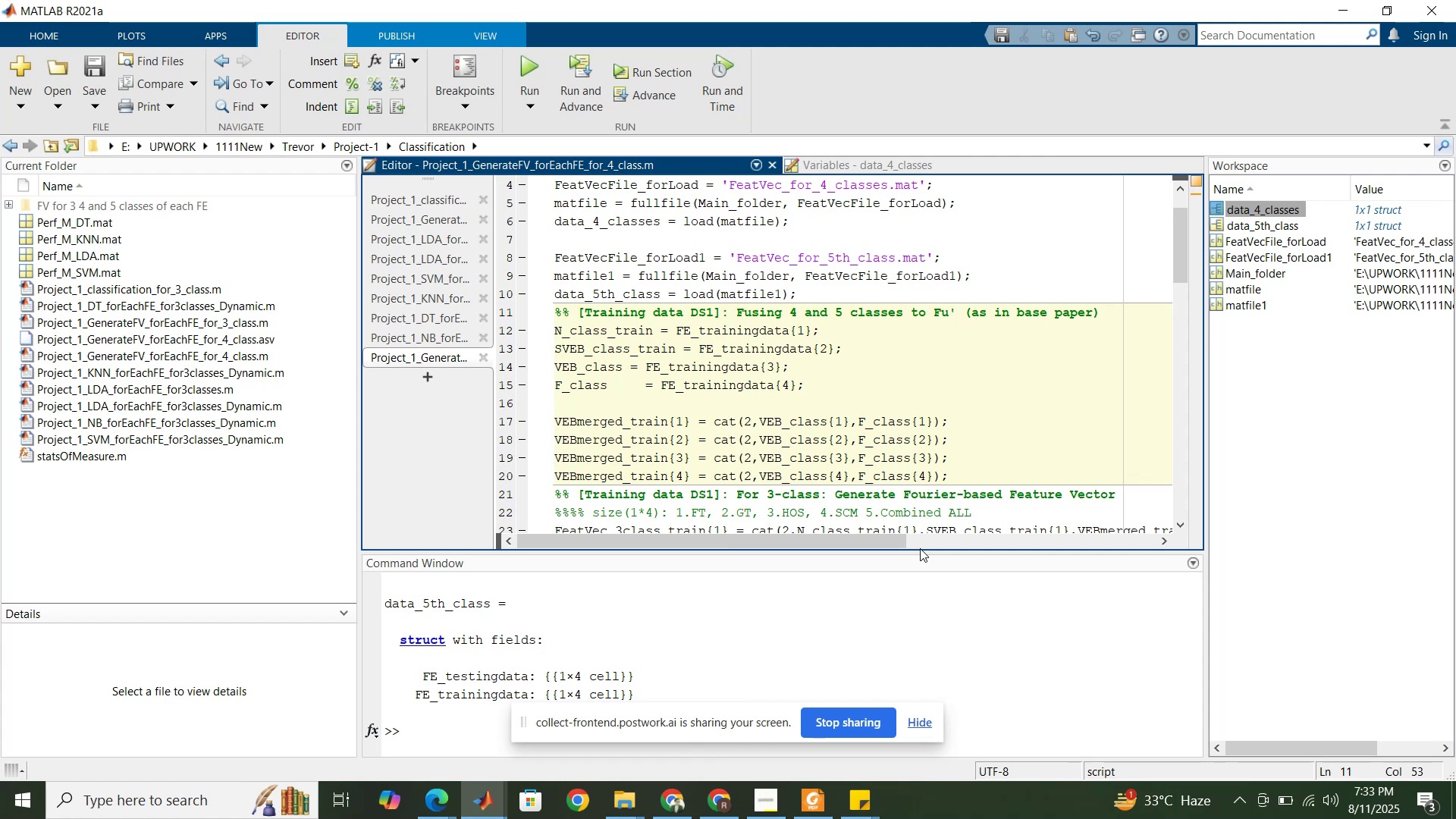 
key(Shift+B)
 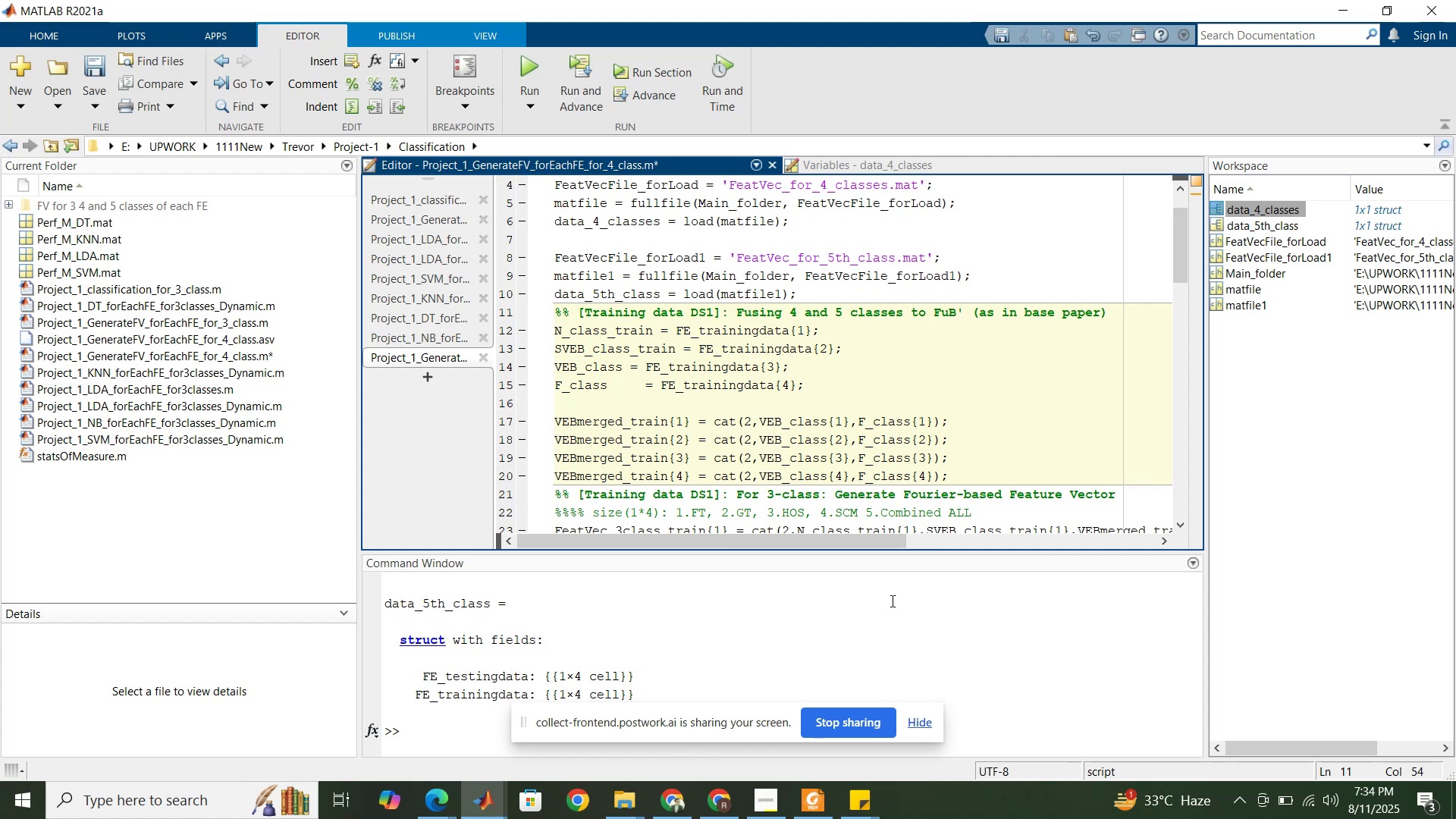 
wait(5.37)
 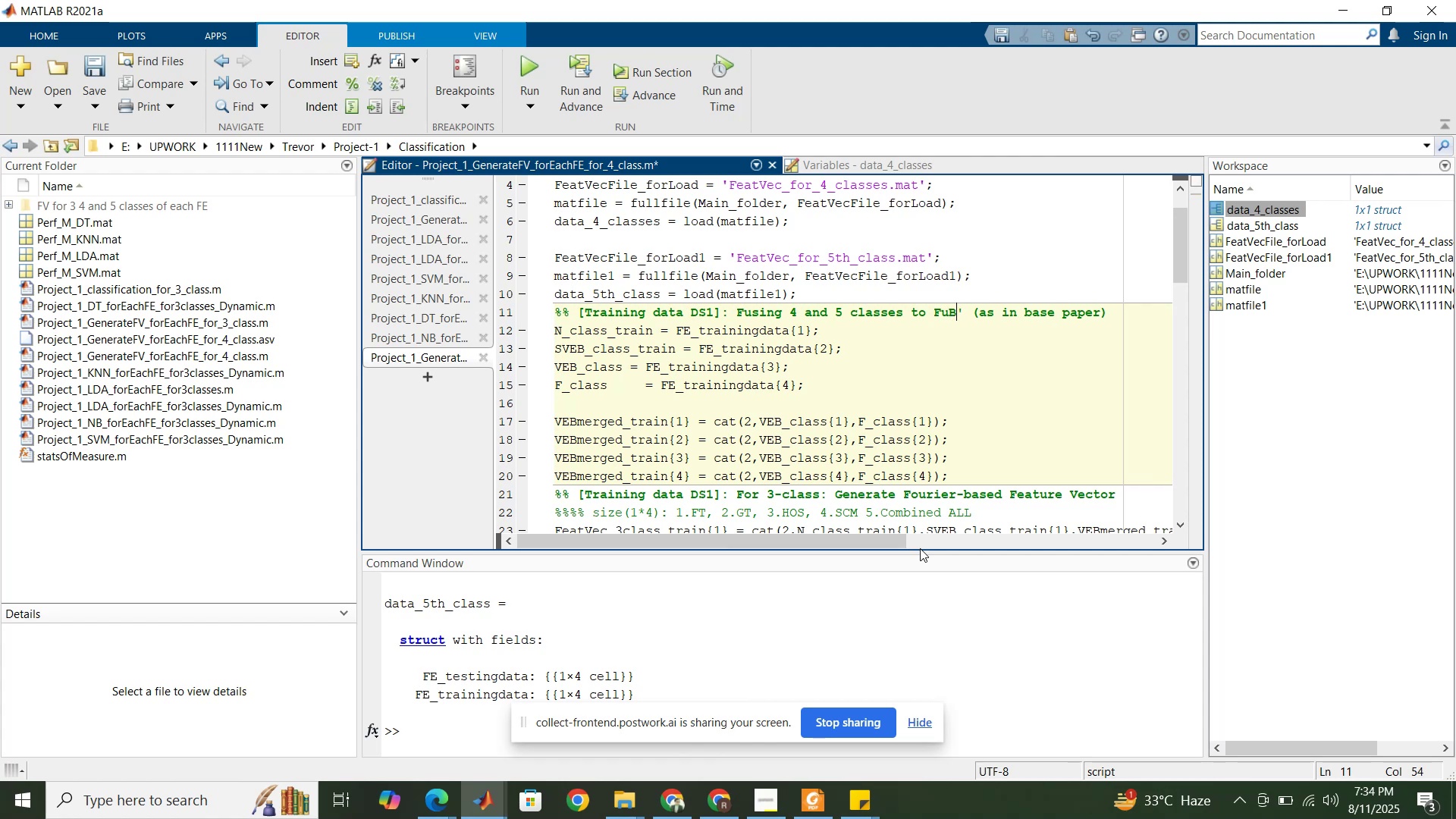 
left_click([949, 312])
 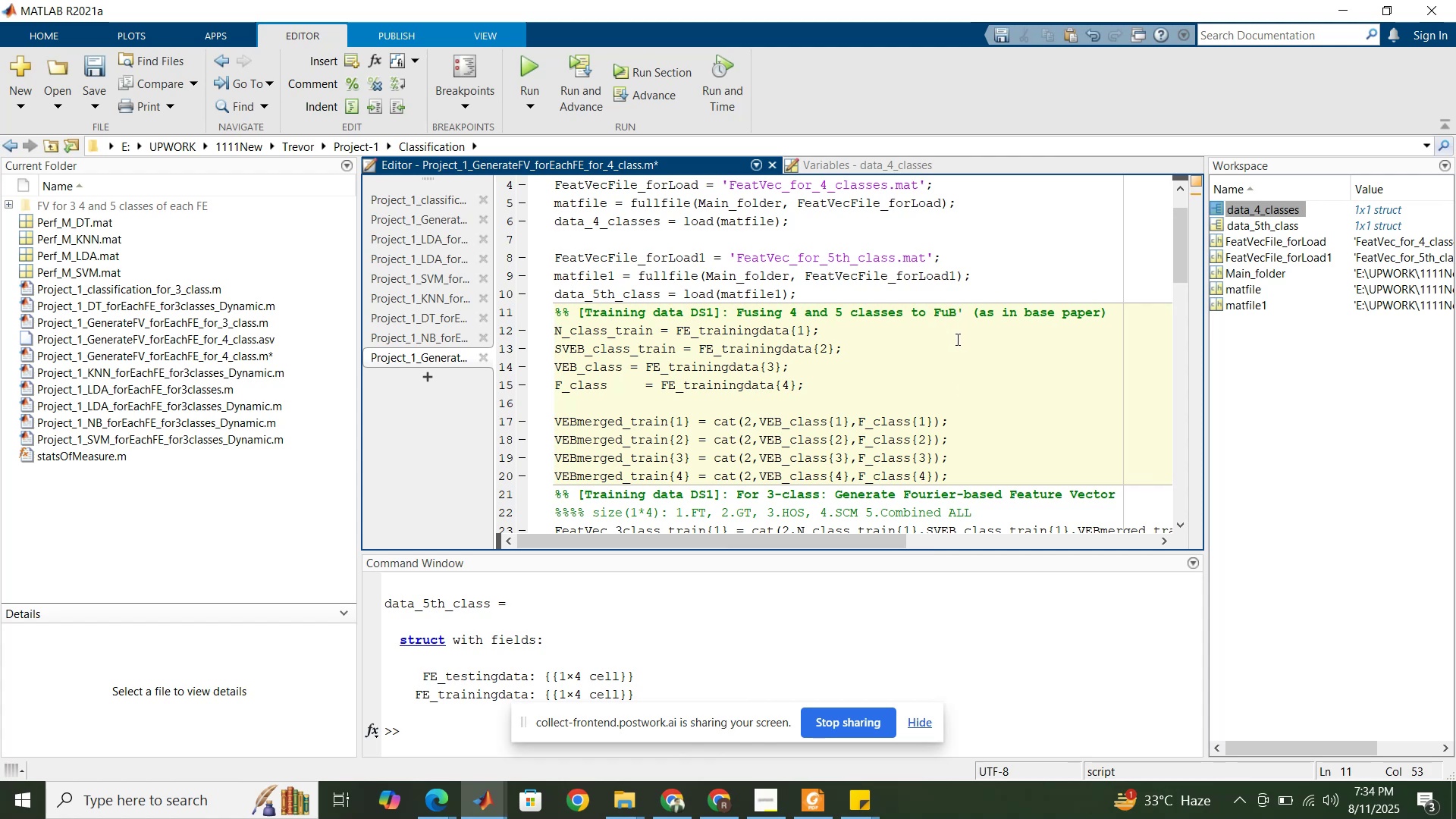 
key(Backspace)
 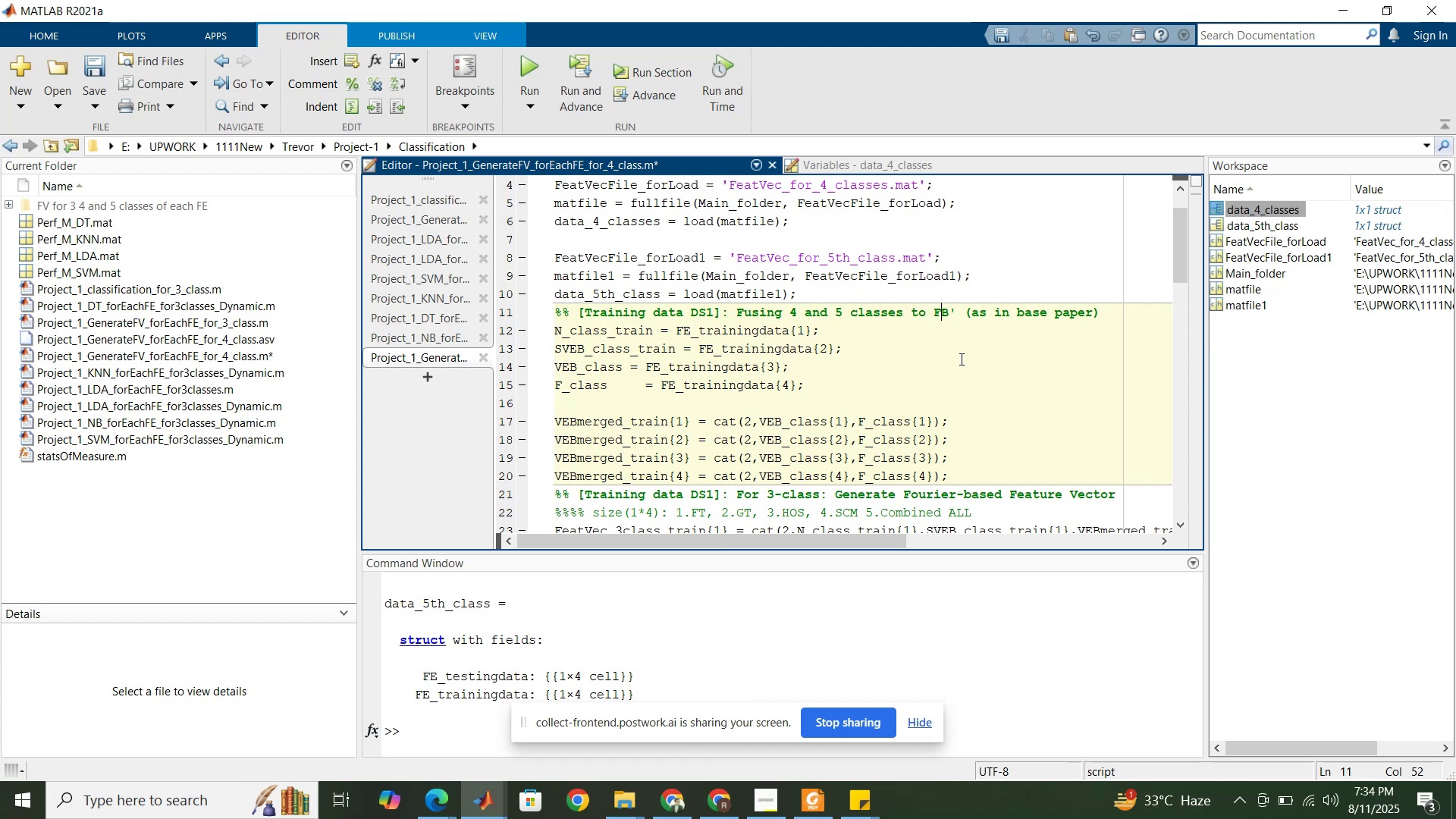 
left_click([960, 359])
 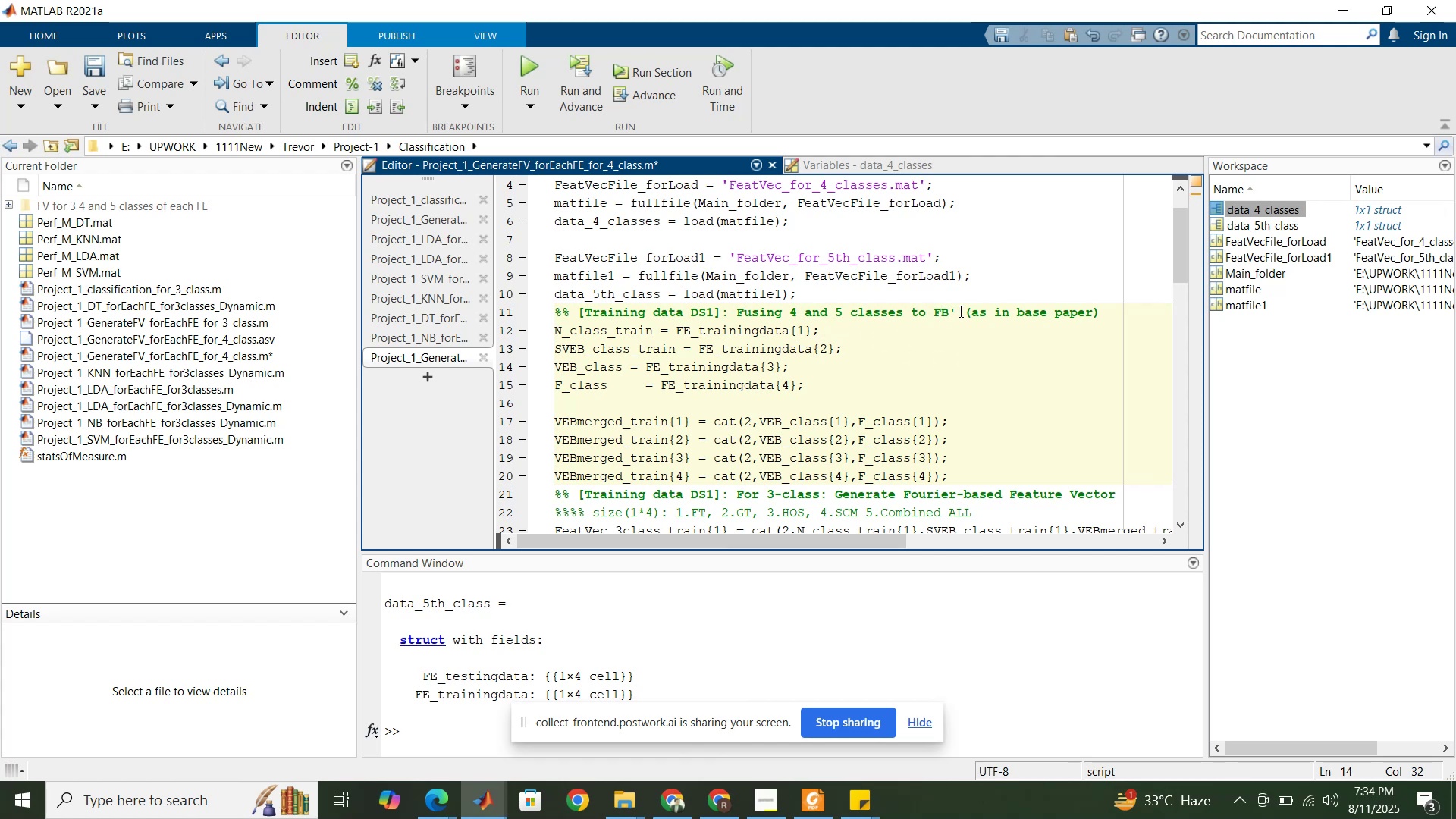 
left_click([959, 310])
 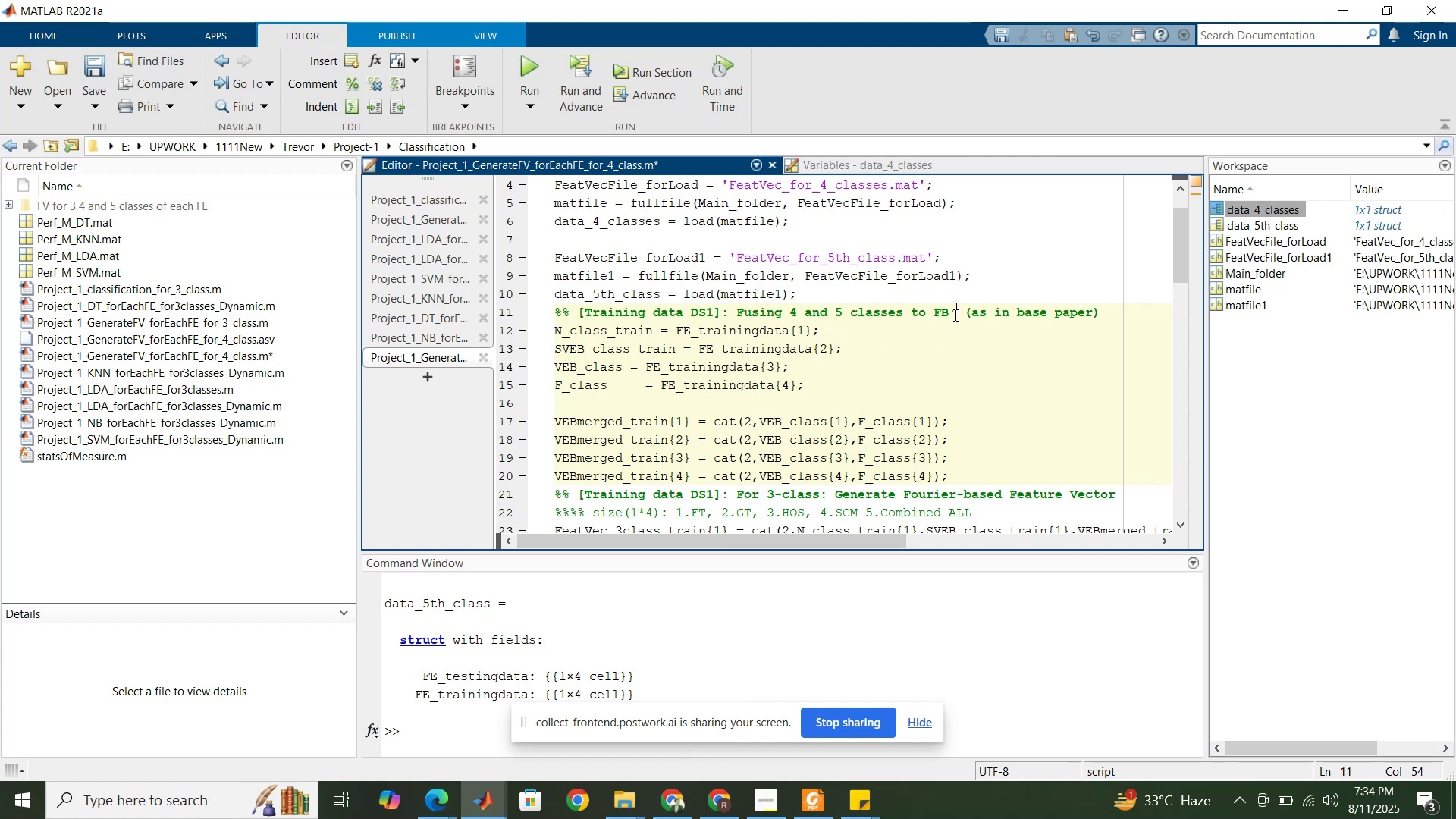 
key(Backspace)
 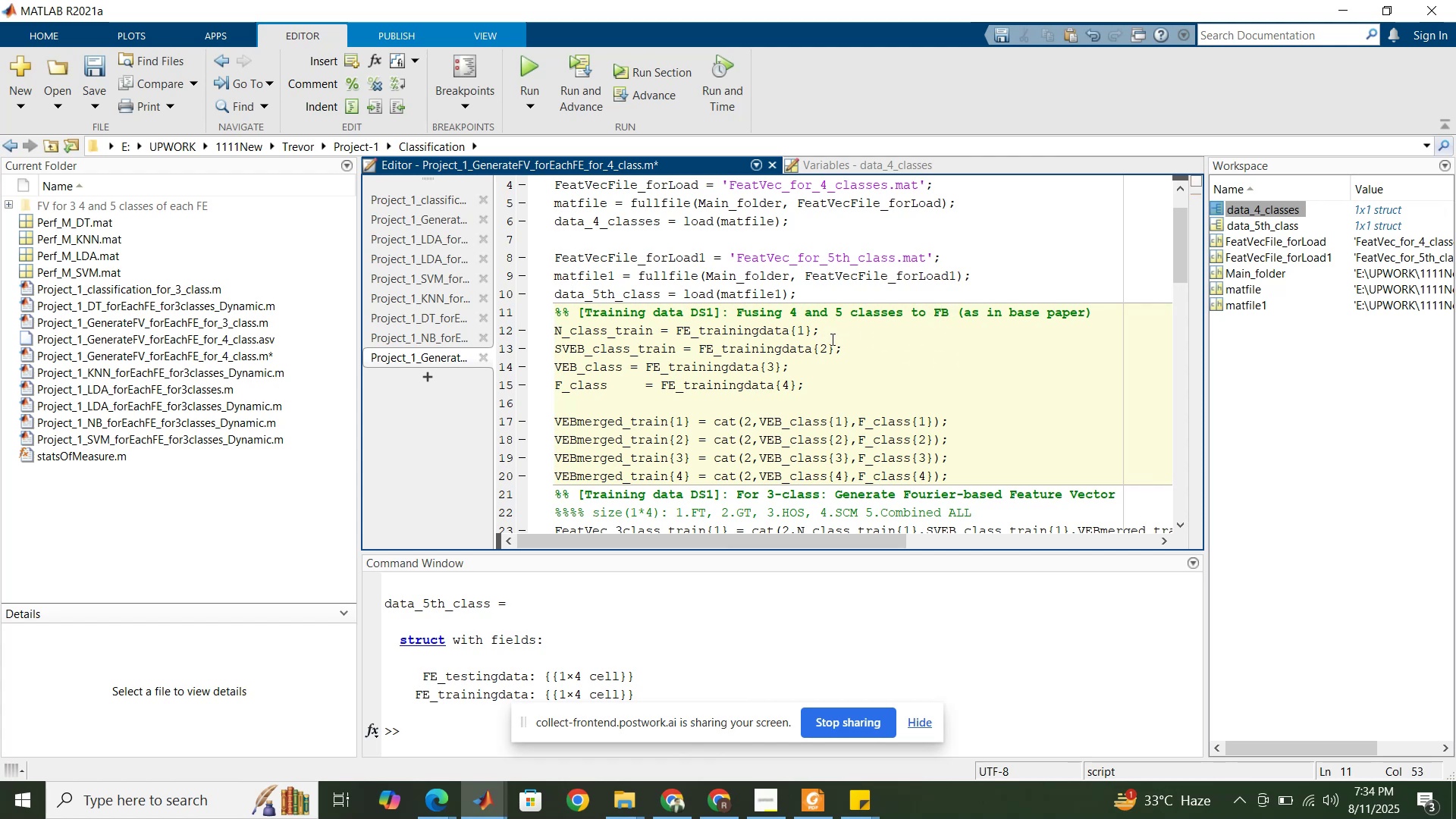 
scroll: coordinate [764, 347], scroll_direction: down, amount: 2.0
 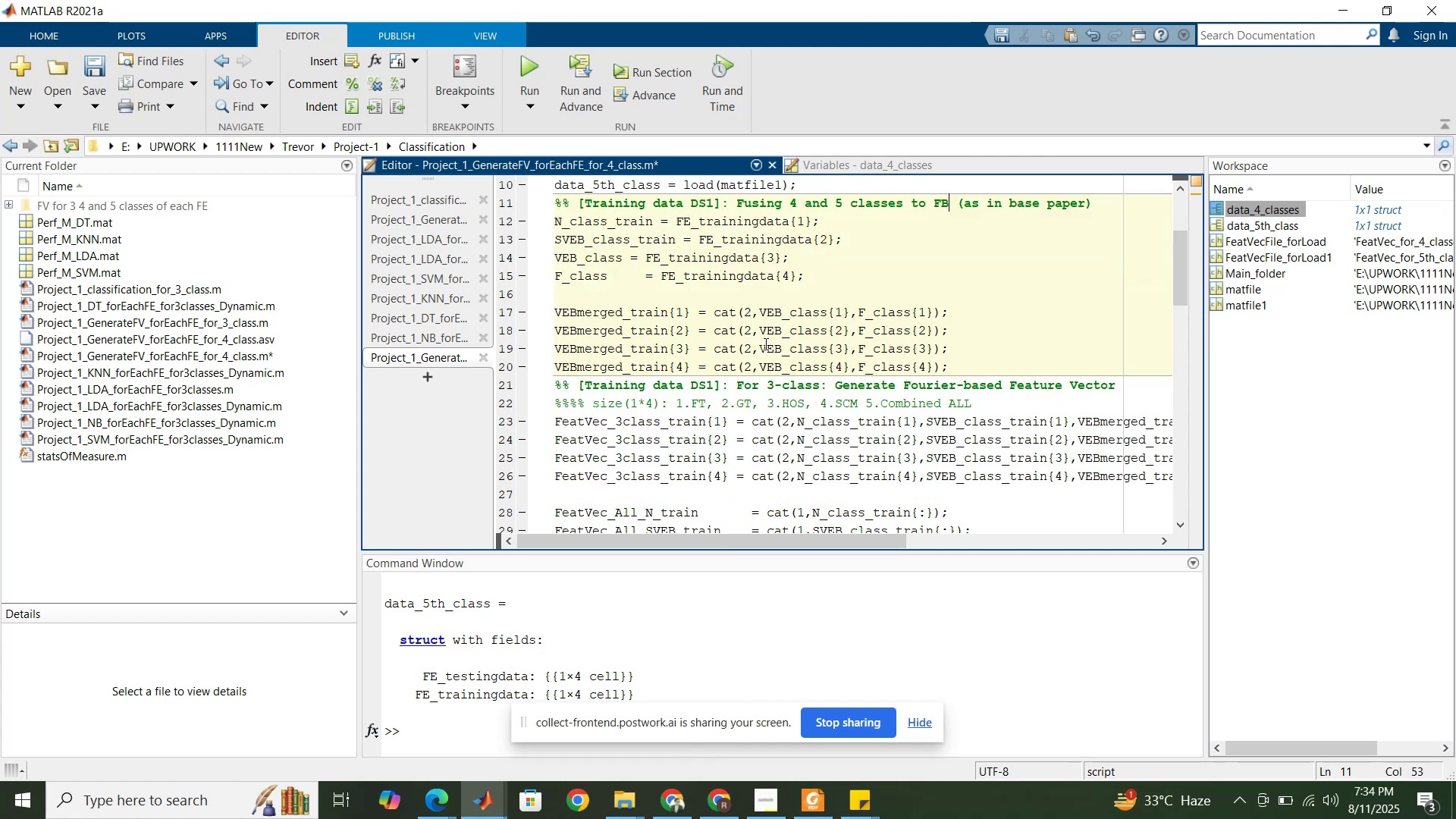 
scroll: coordinate [731, 307], scroll_direction: up, amount: 2.0
 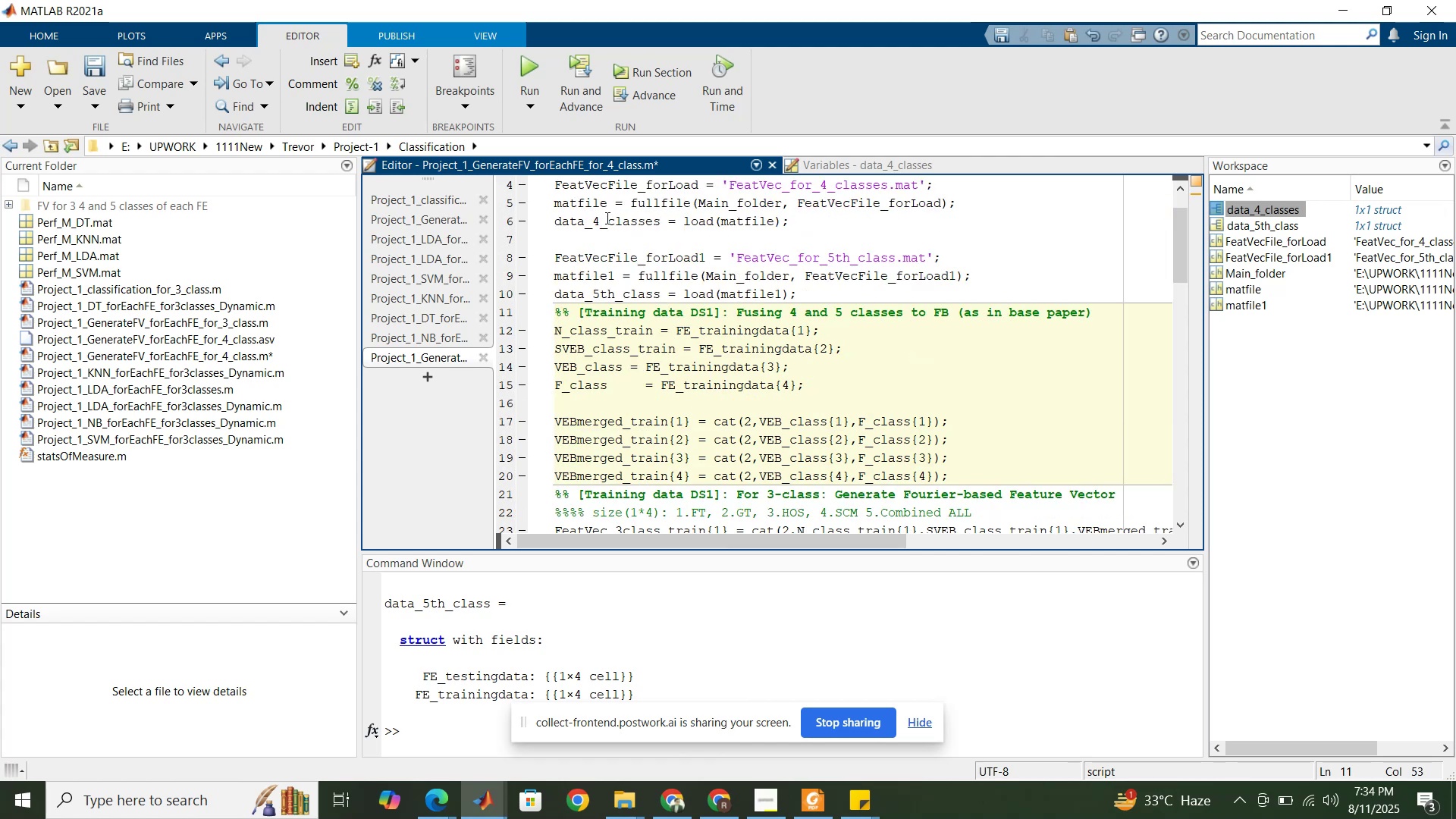 
double_click([606, 218])
 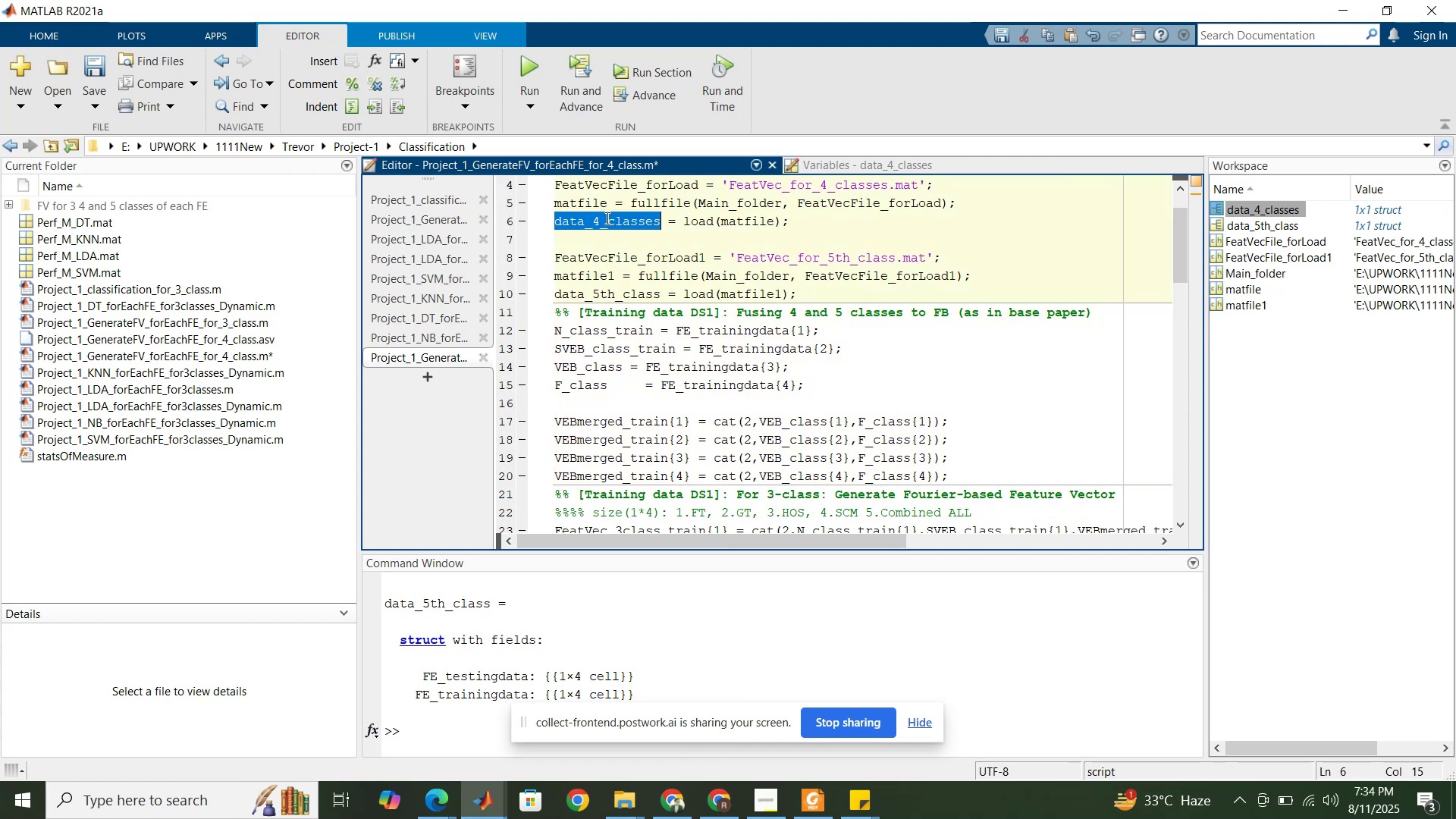 
key(Control+C)
 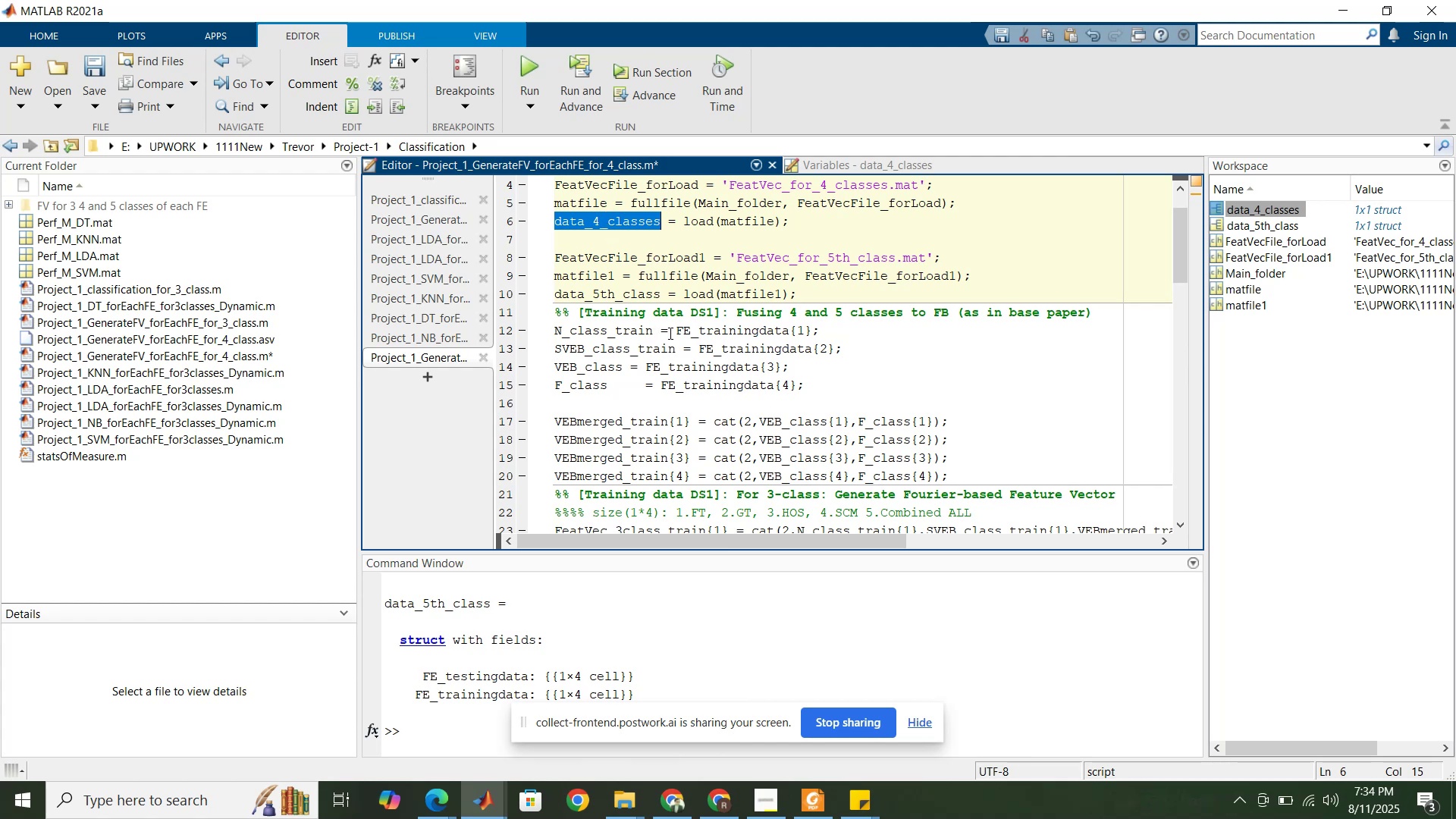 
left_click([677, 328])
 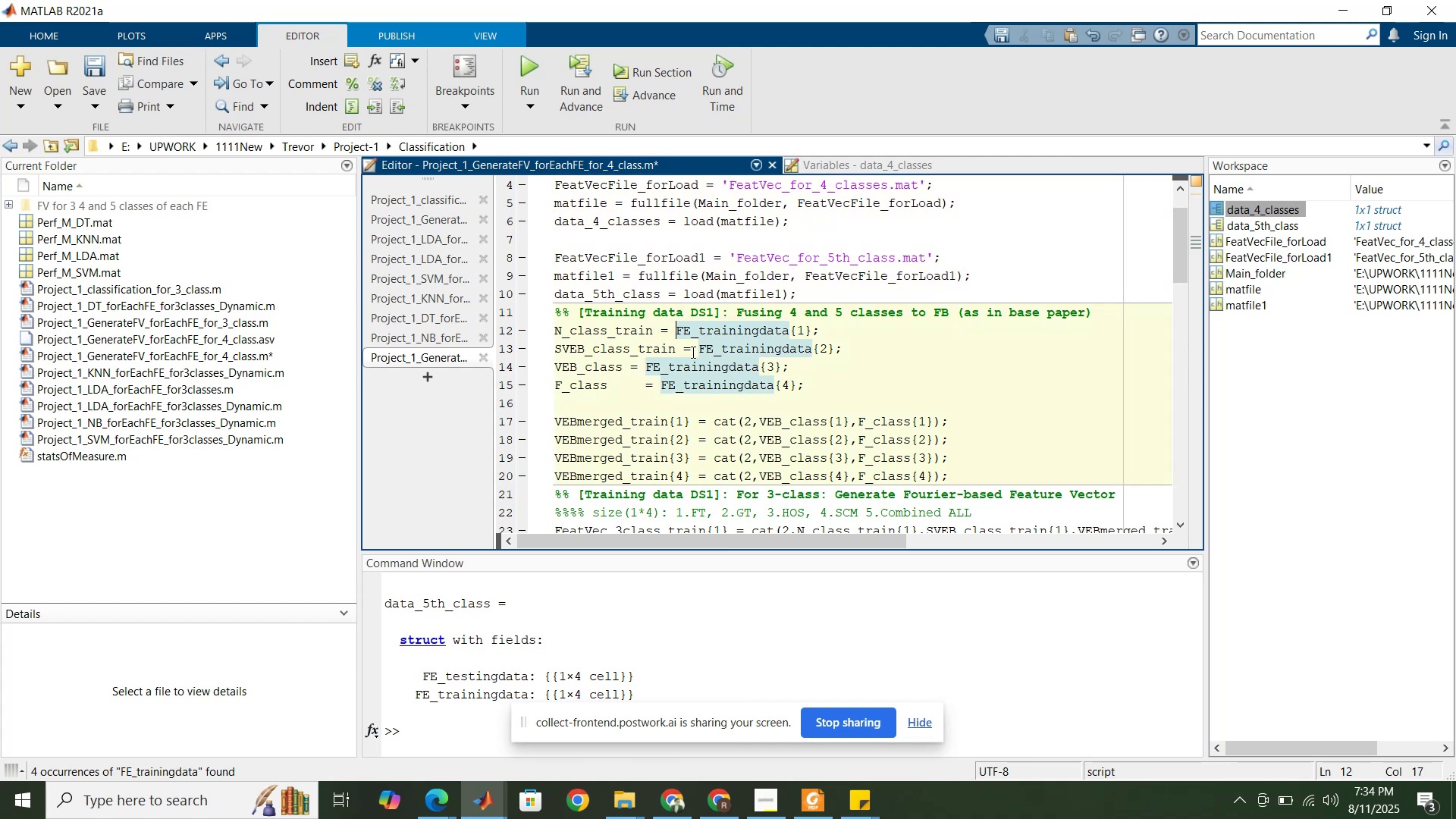 
key(Control+V)
 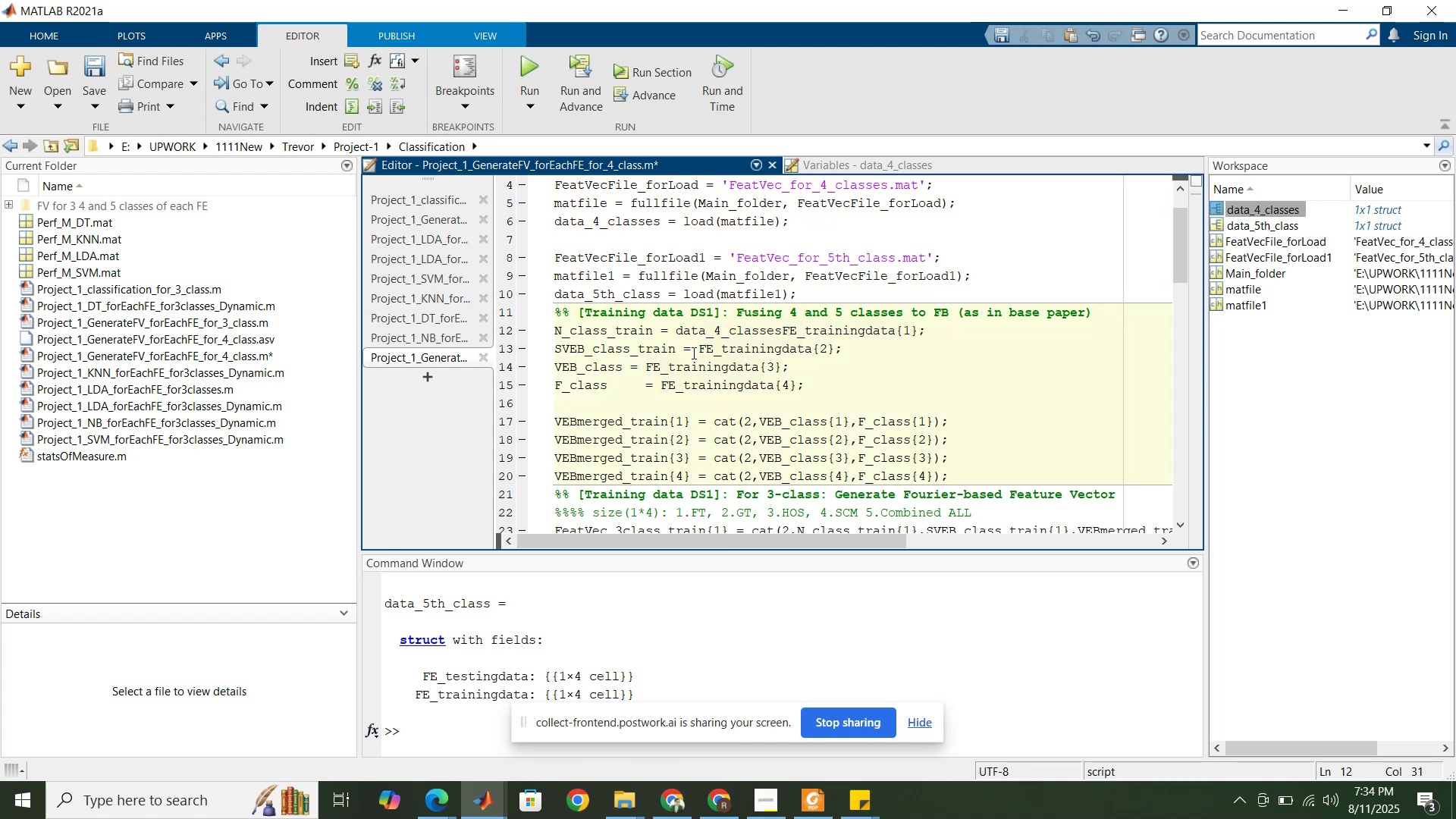 
key(Period)
 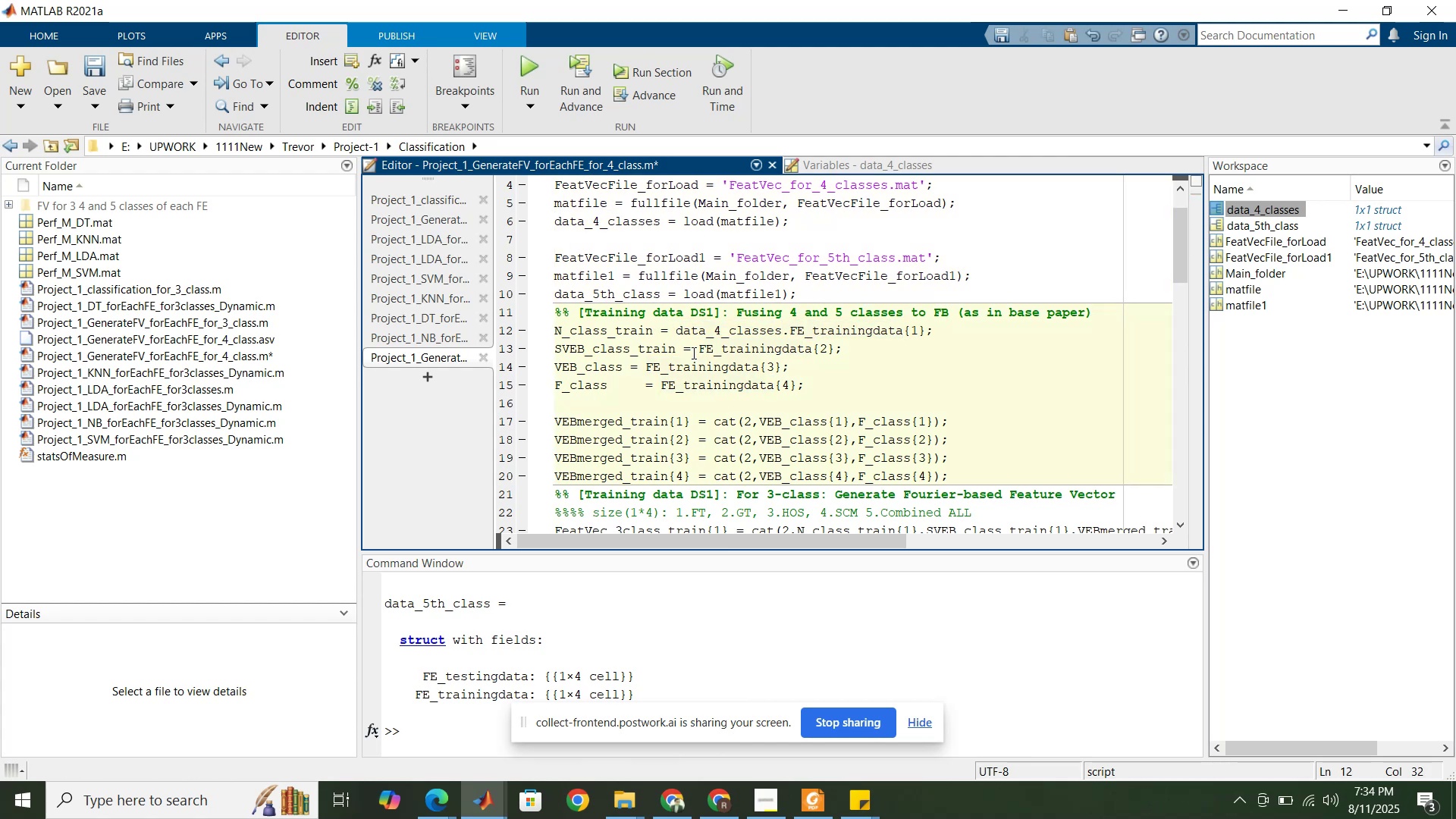 
key(ArrowDown)
 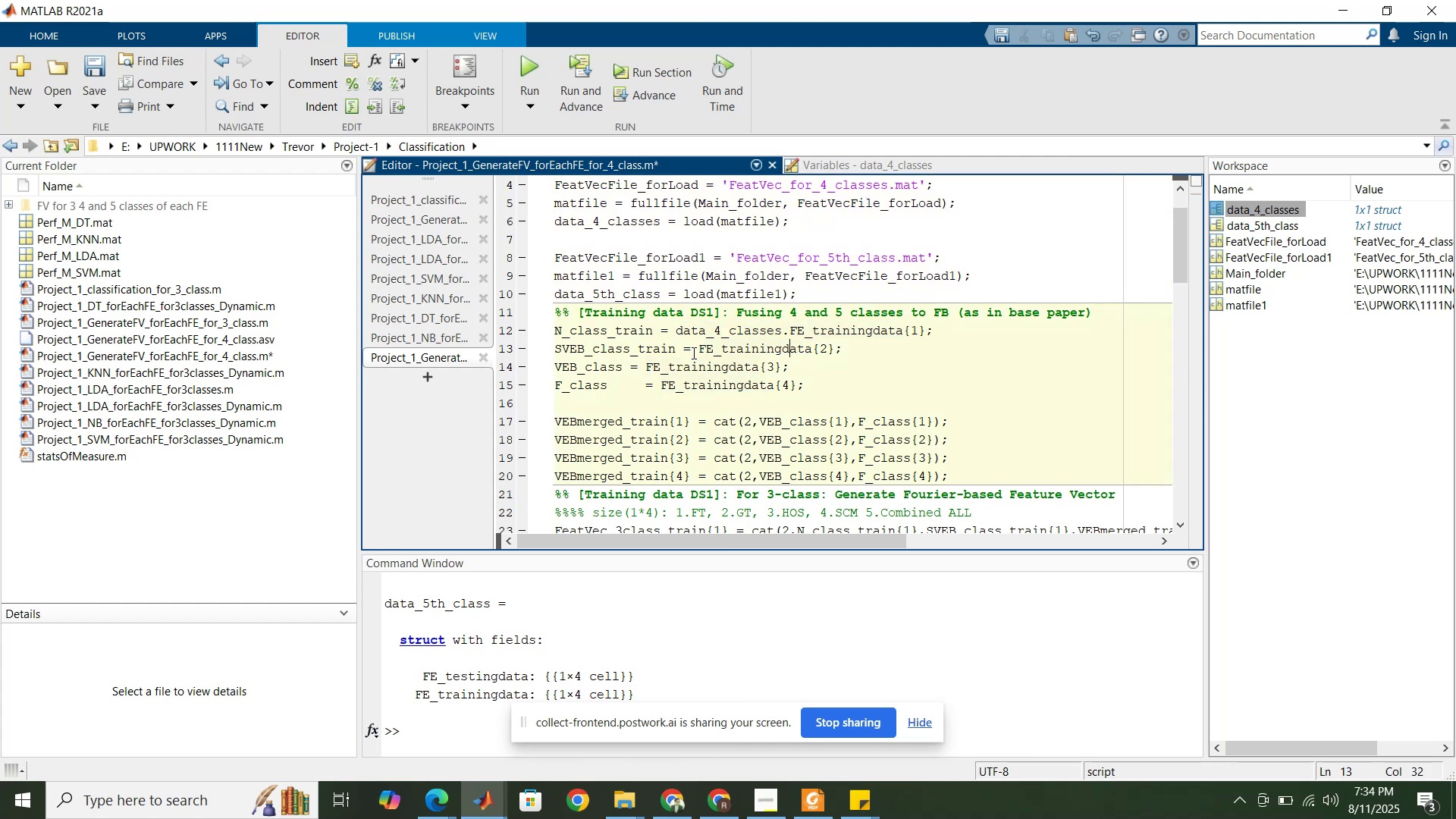 
hold_key(key=ArrowLeft, duration=0.73)
 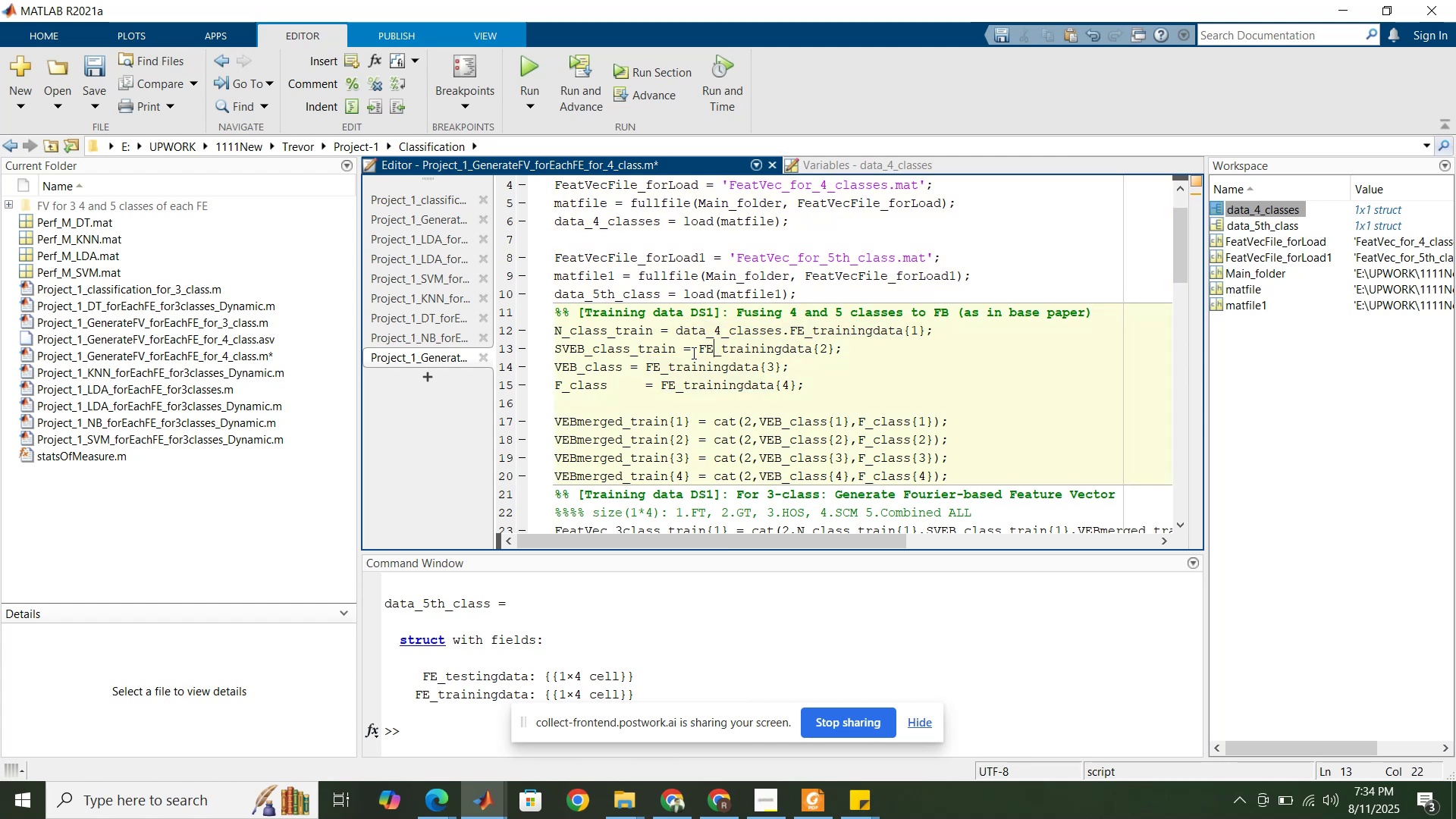 
key(ArrowLeft)
 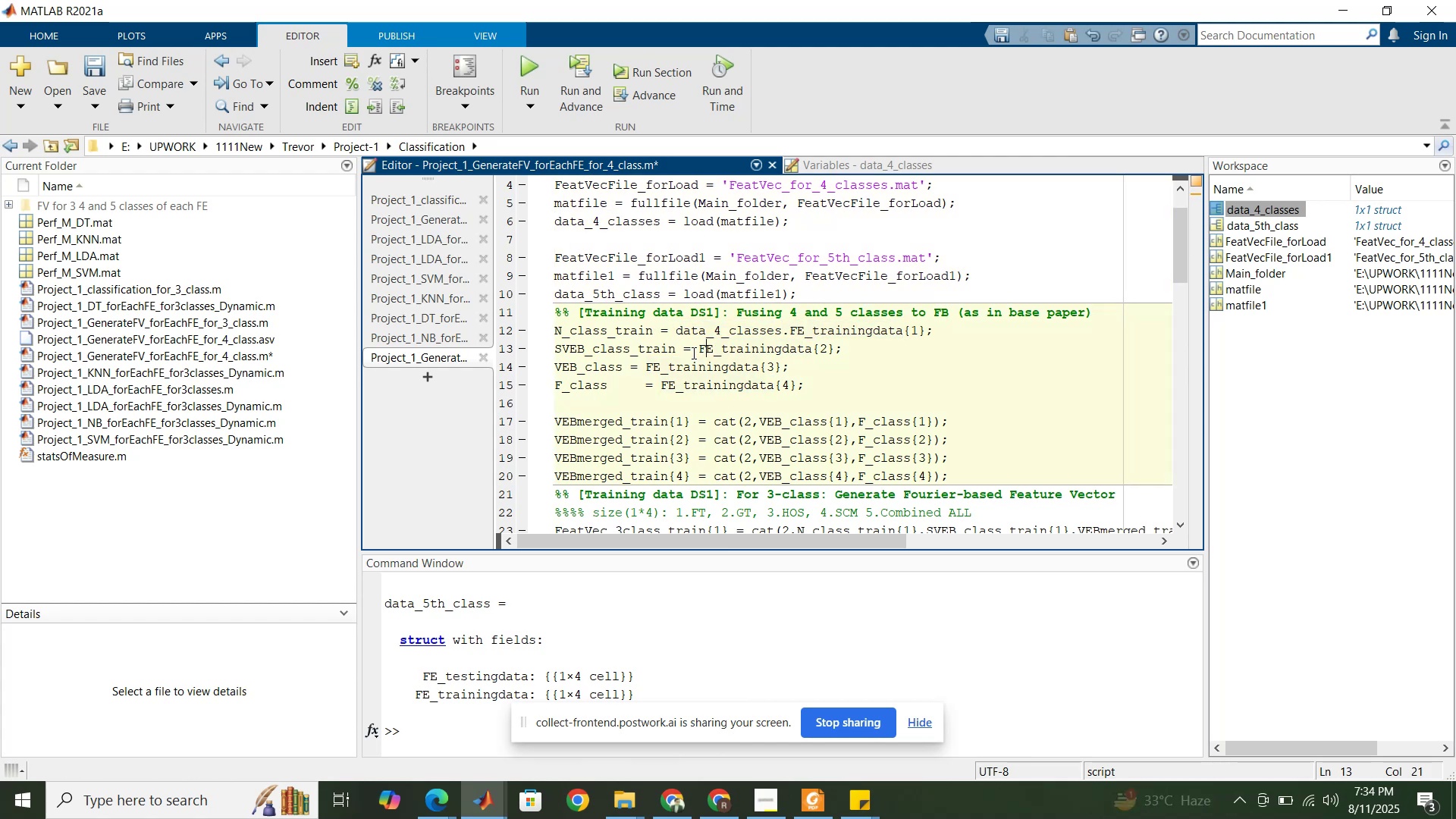 
key(ArrowLeft)
 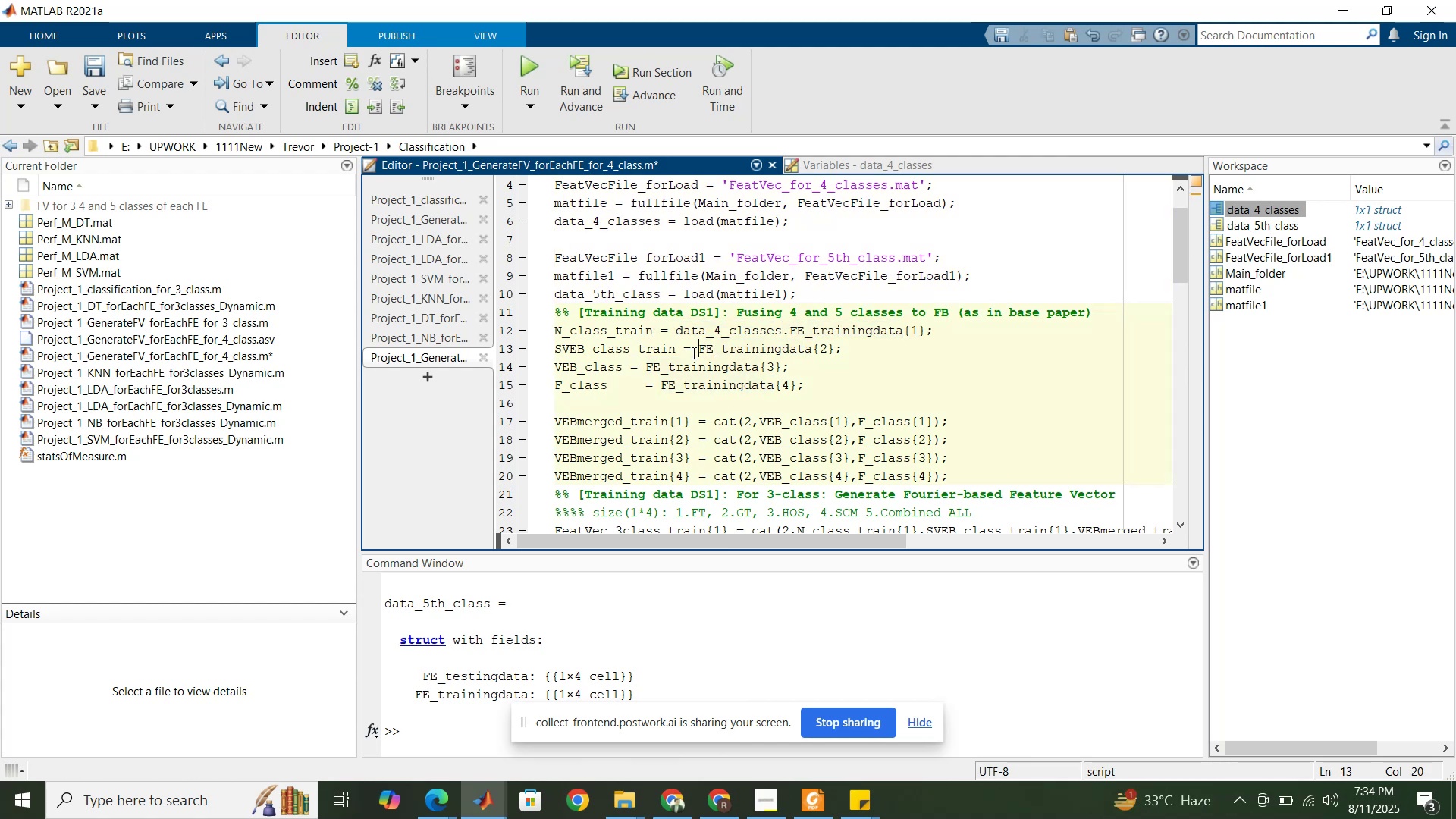 
key(Control+V)
 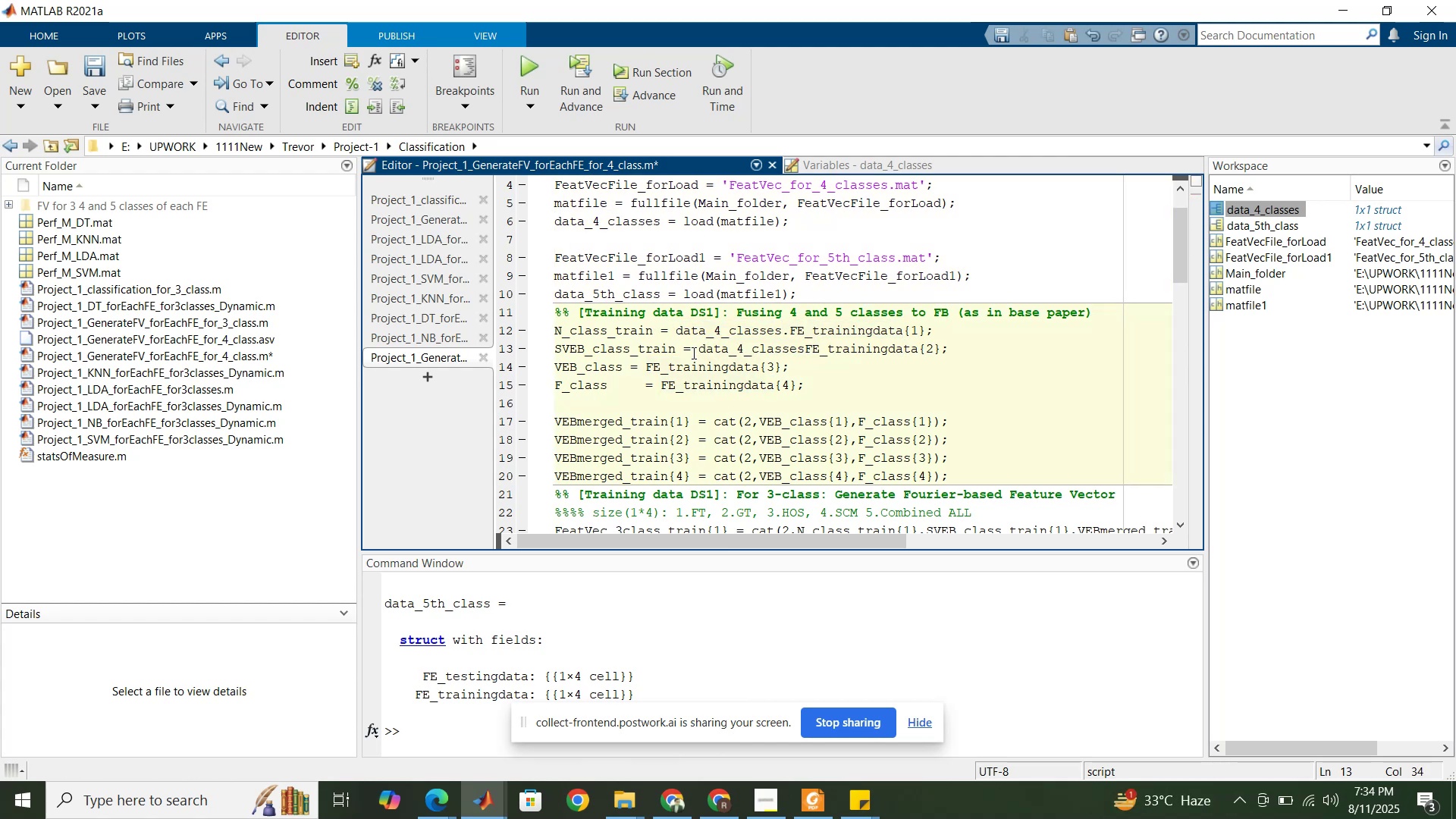 
key(Period)
 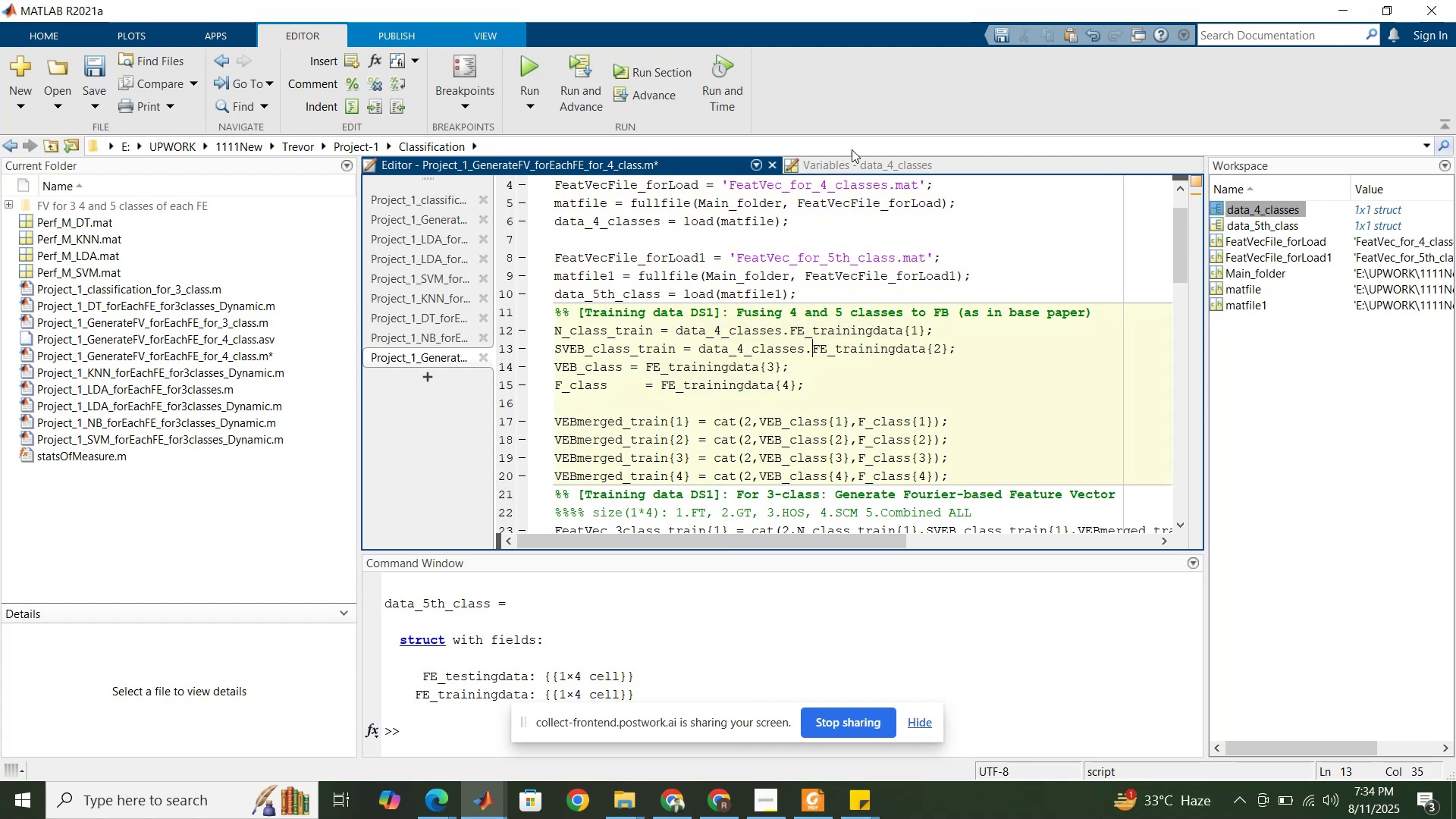 
left_click([859, 158])
 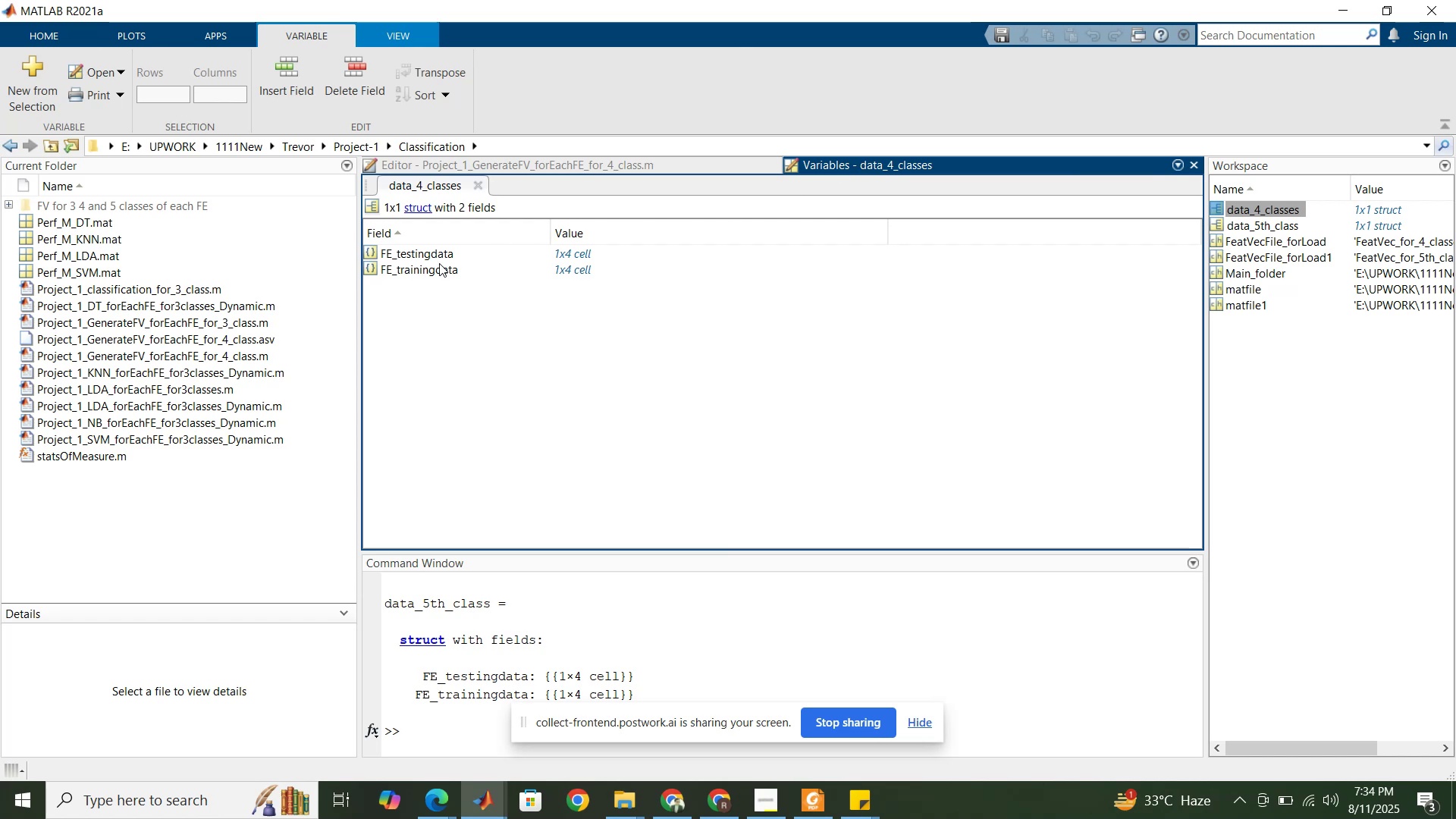 
double_click([438, 254])
 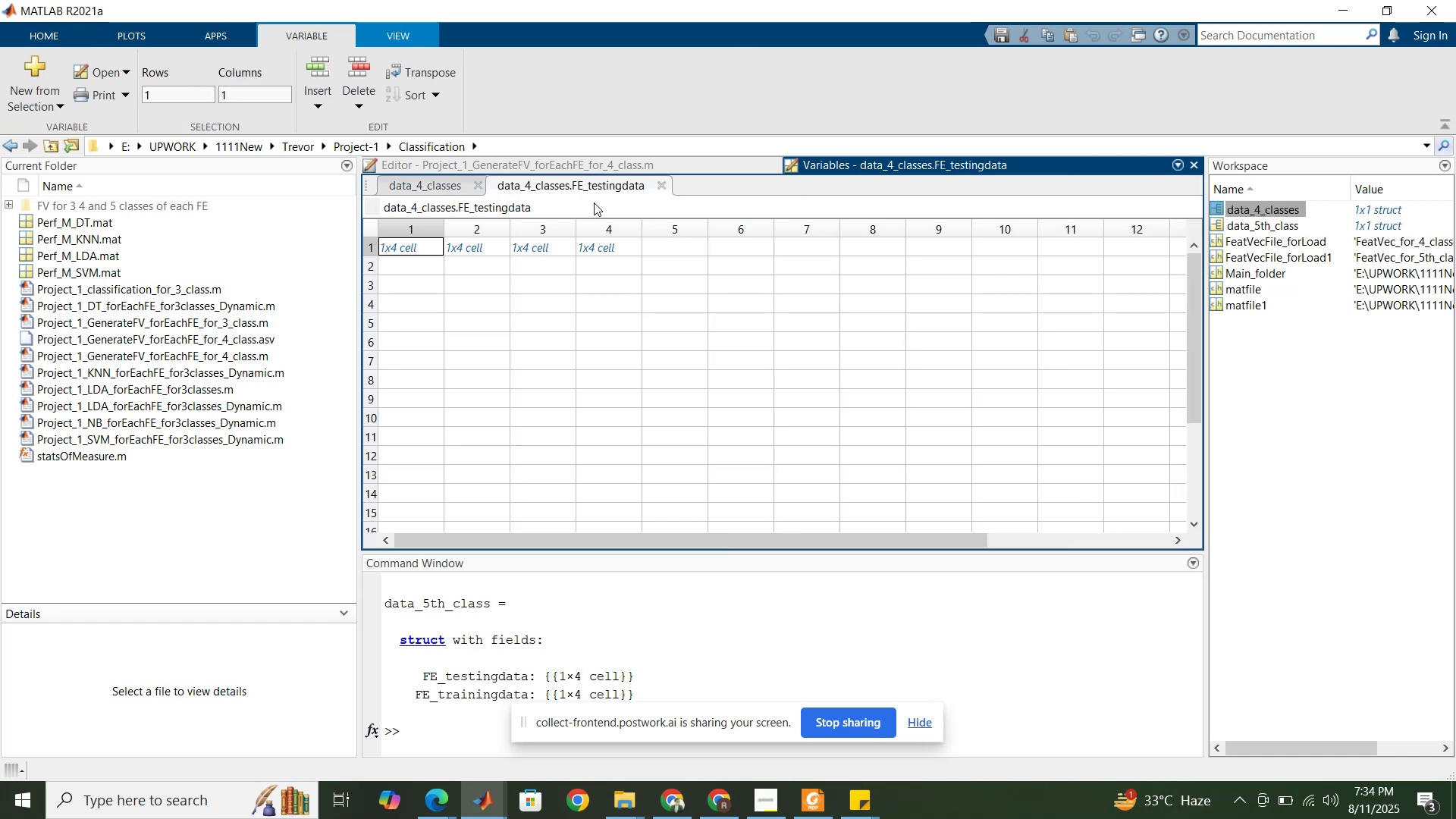 
left_click([732, 167])
 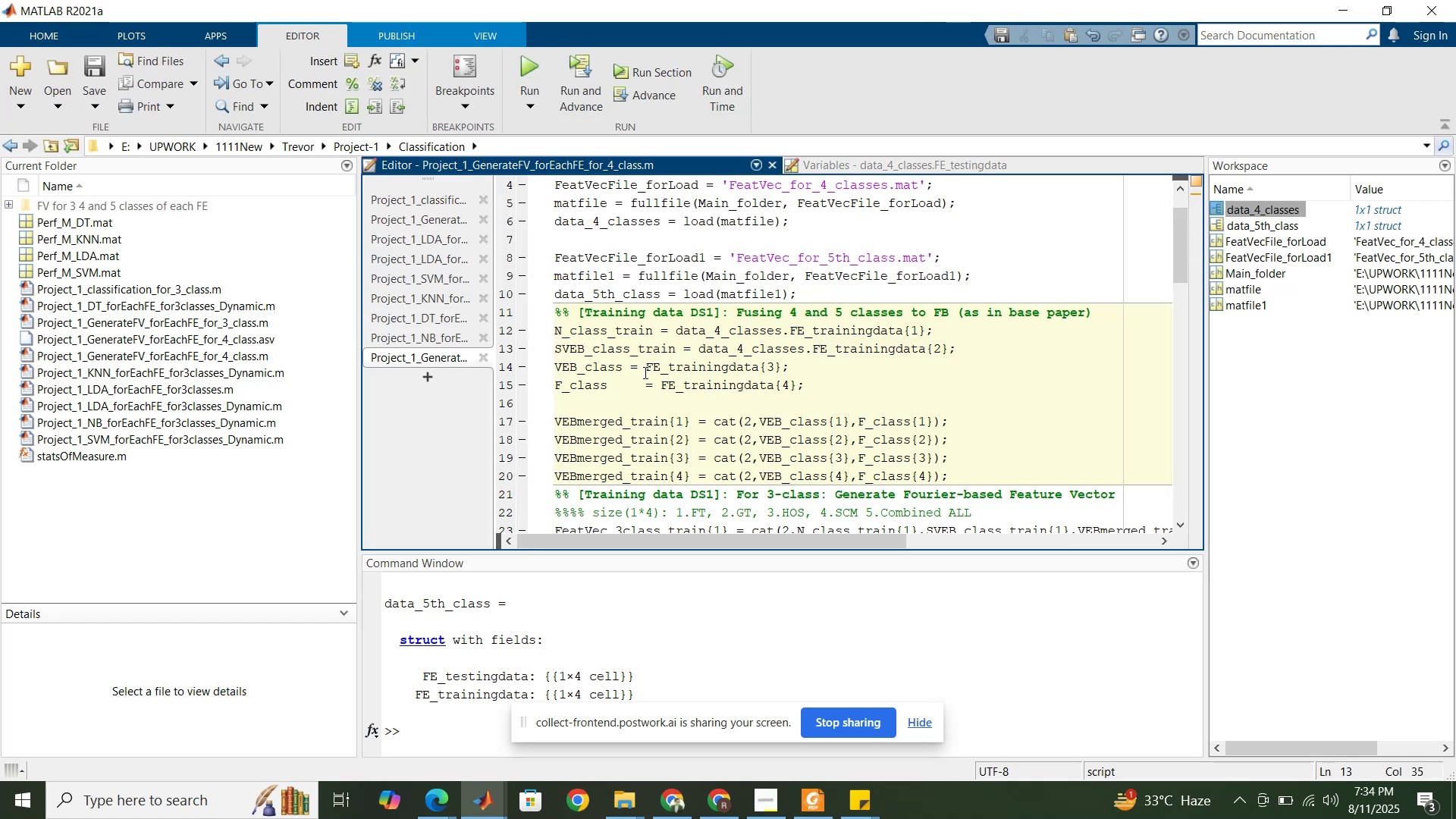 
left_click([645, 371])
 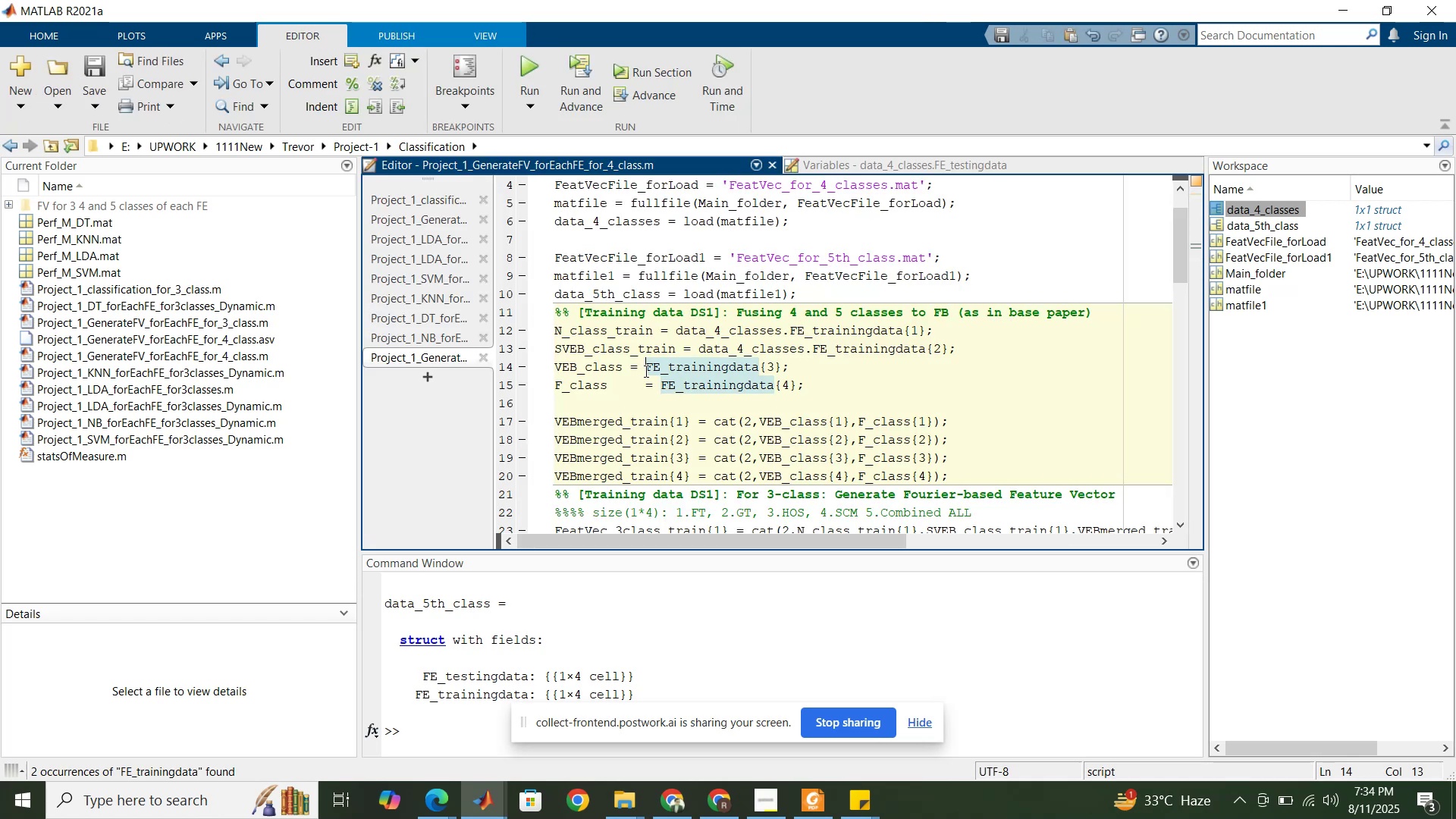 
key(Control+V)
 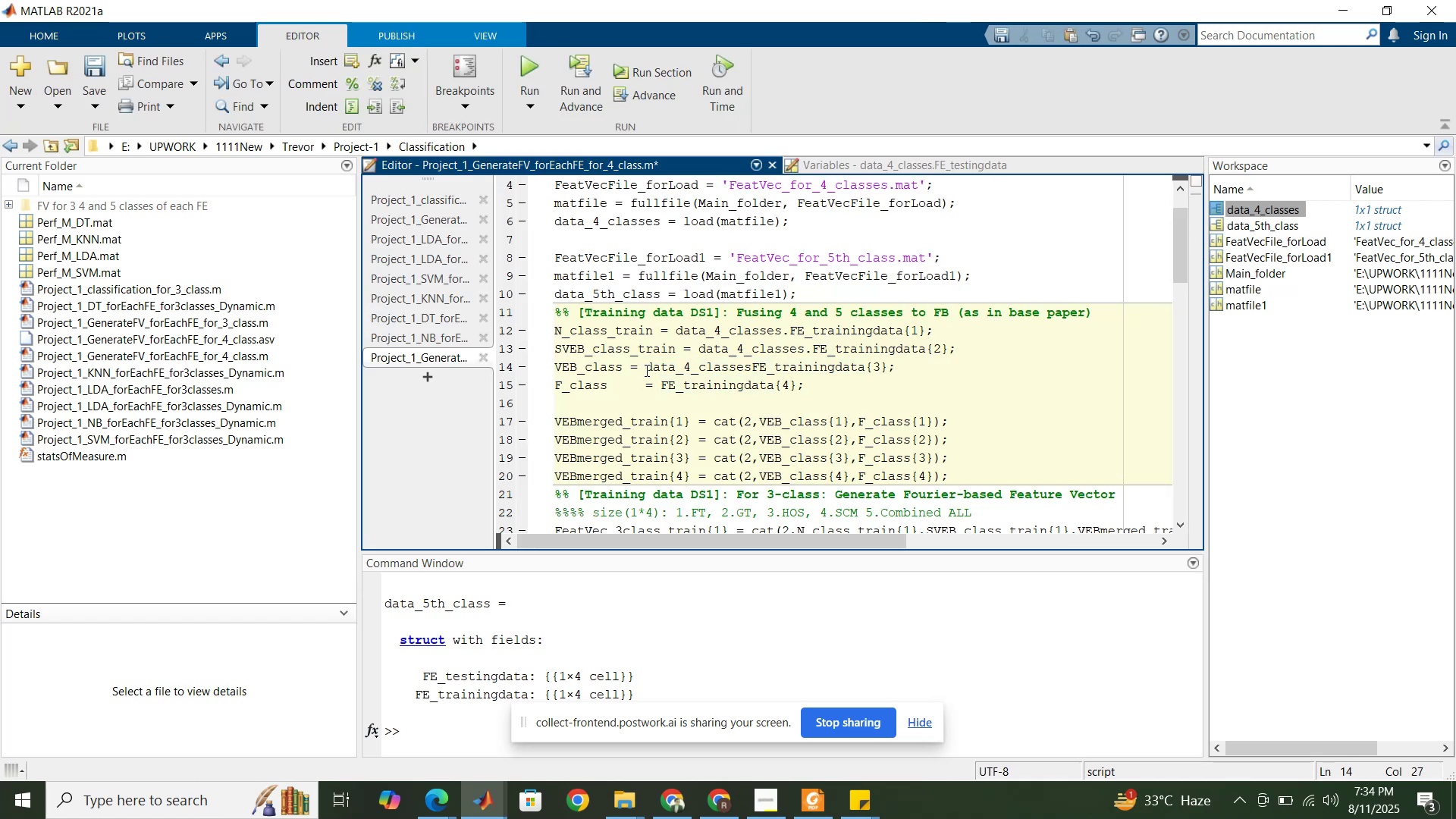 
key(Period)
 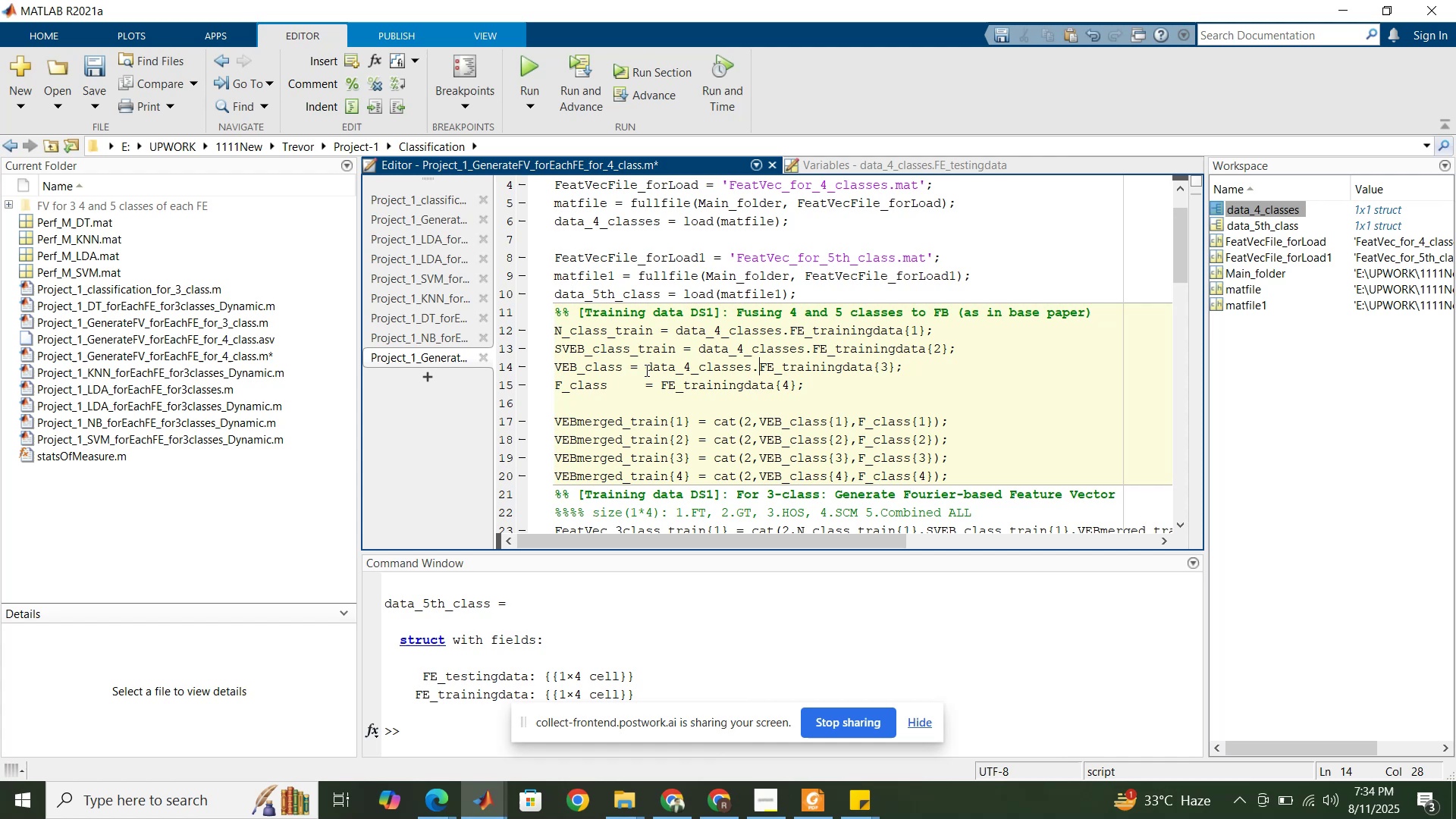 
key(ArrowDown)
 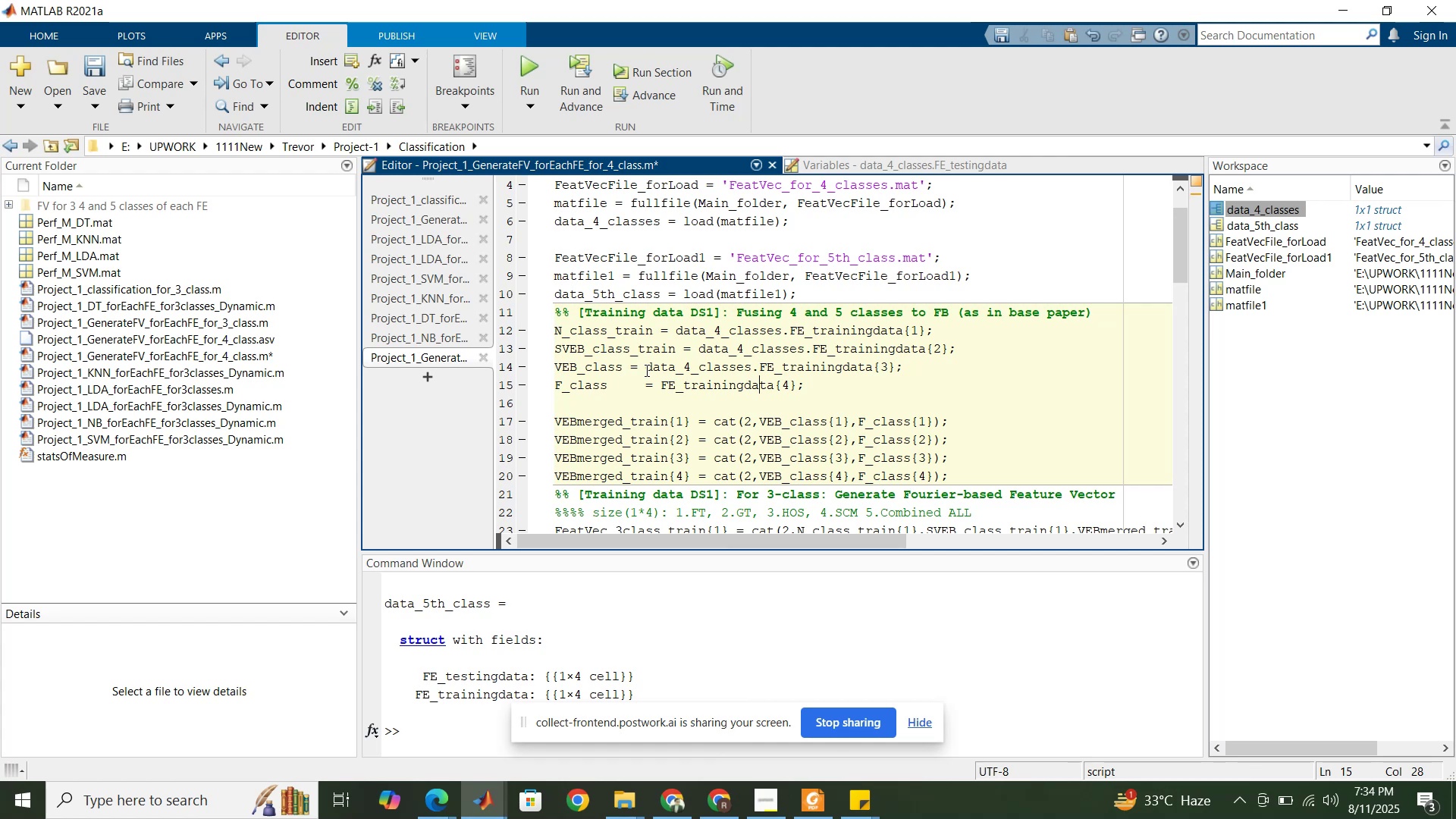 
hold_key(key=ArrowLeft, duration=0.75)
 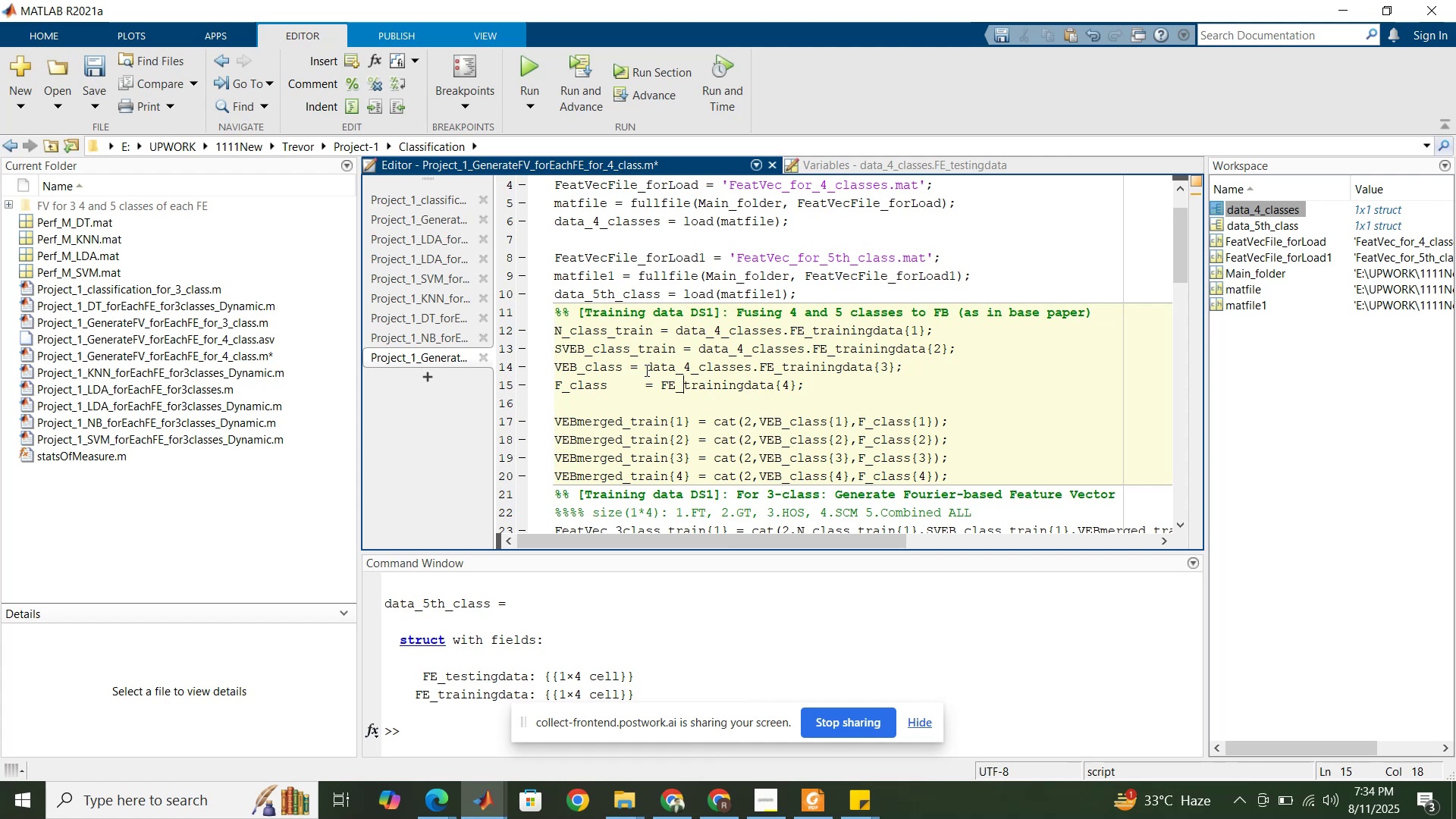 
key(ArrowLeft)
 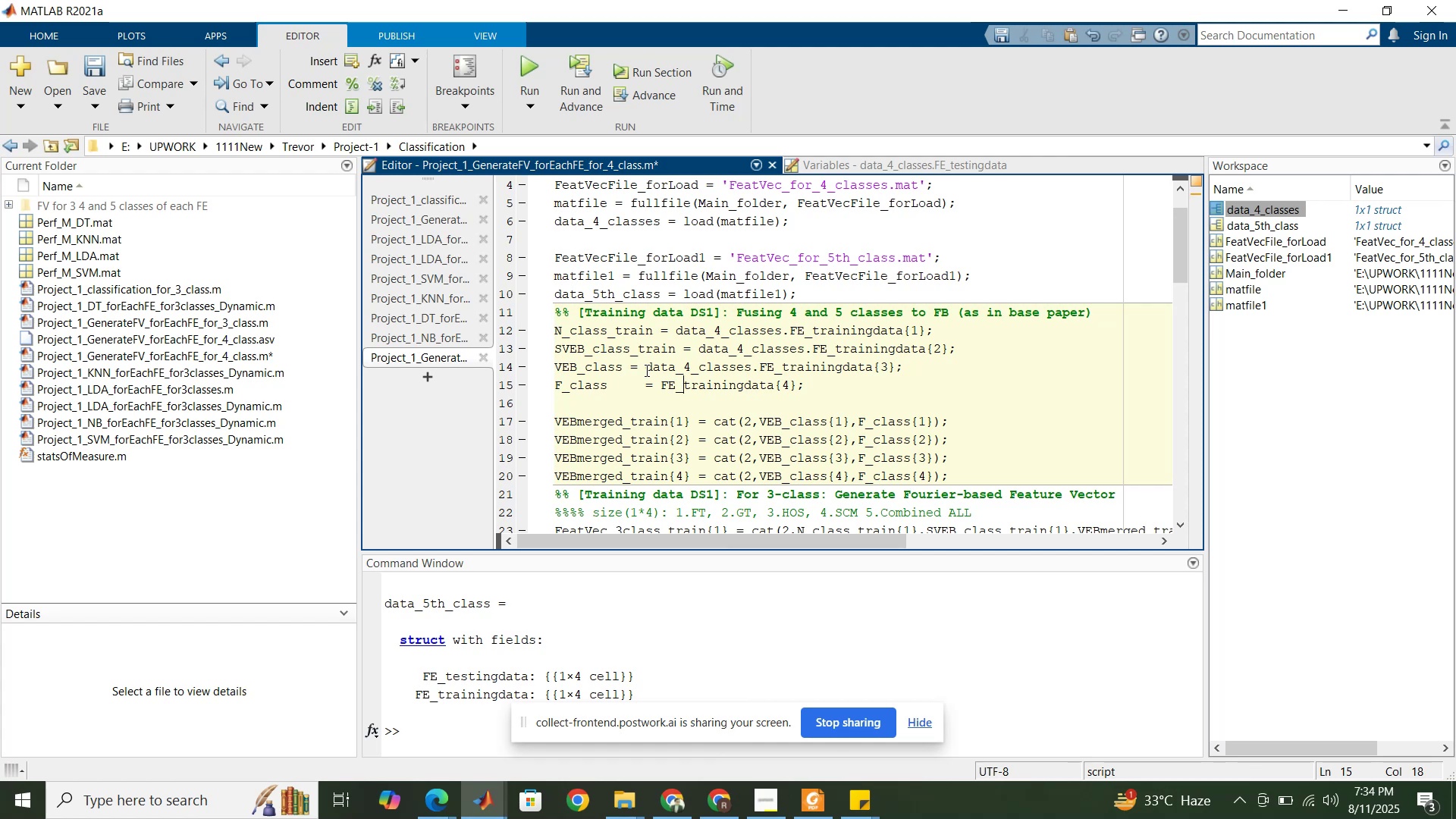 
key(ArrowLeft)
 